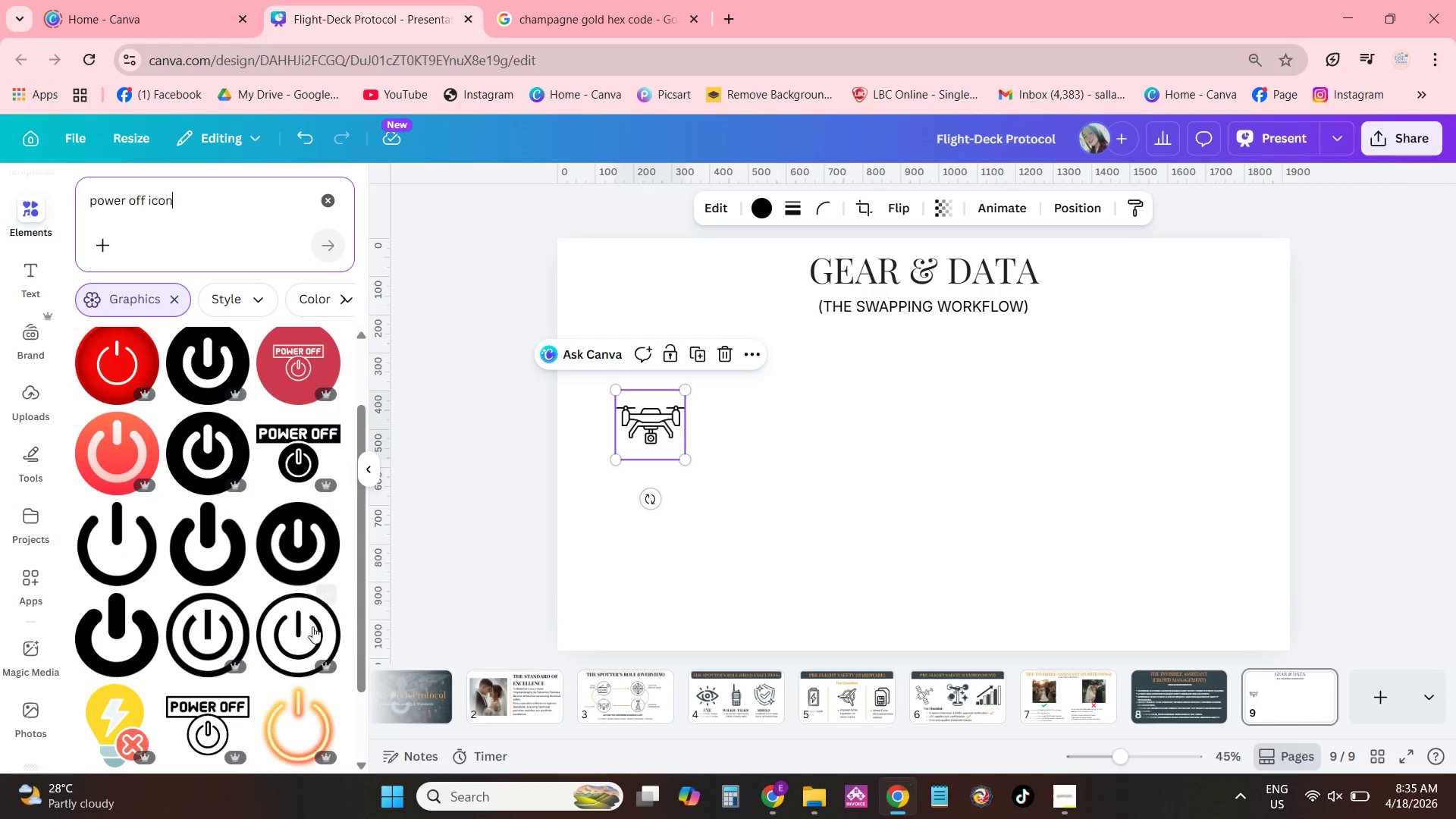 
left_click([310, 642])
 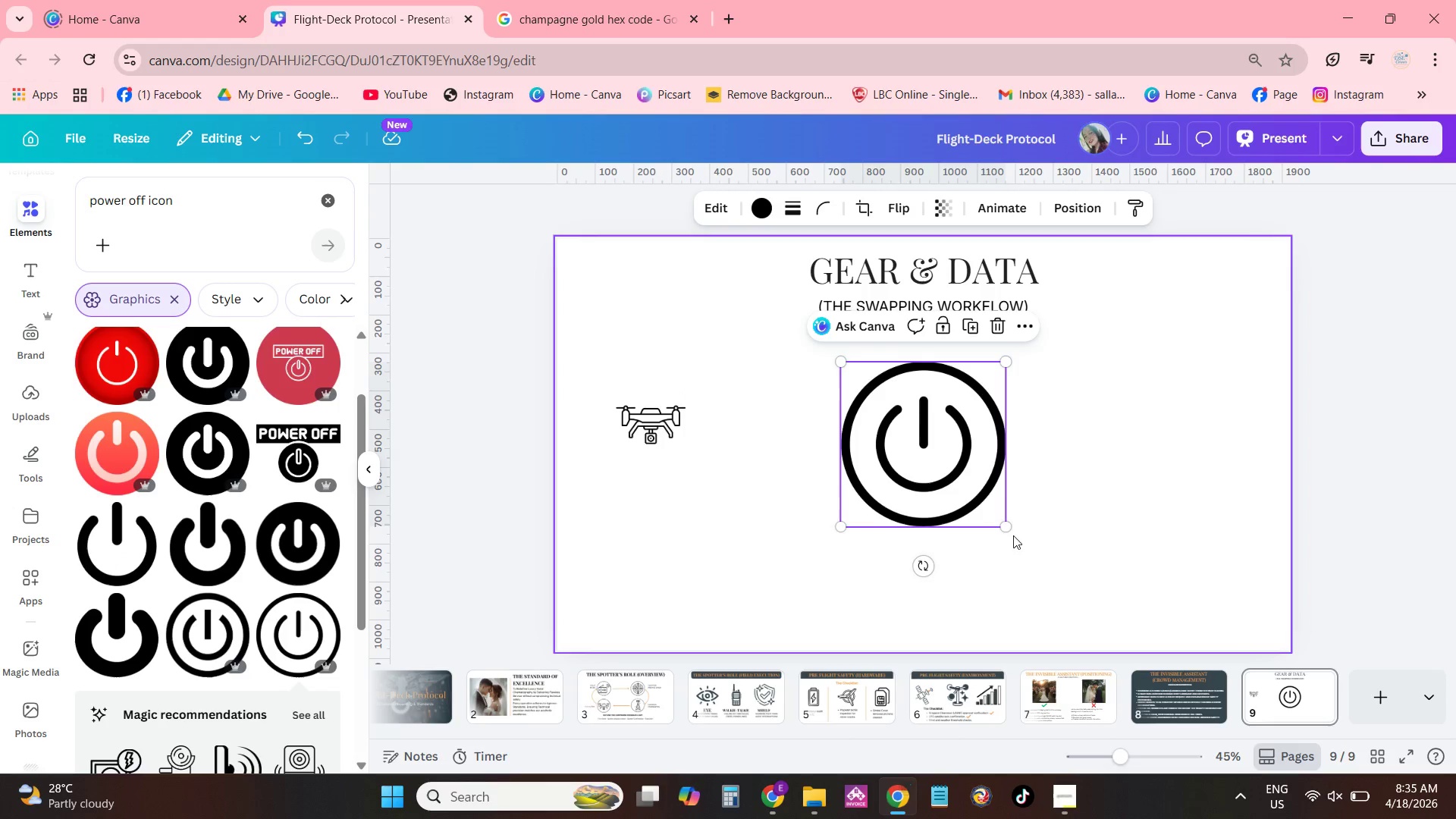 
left_click_drag(start_coordinate=[1012, 522], to_coordinate=[937, 436])
 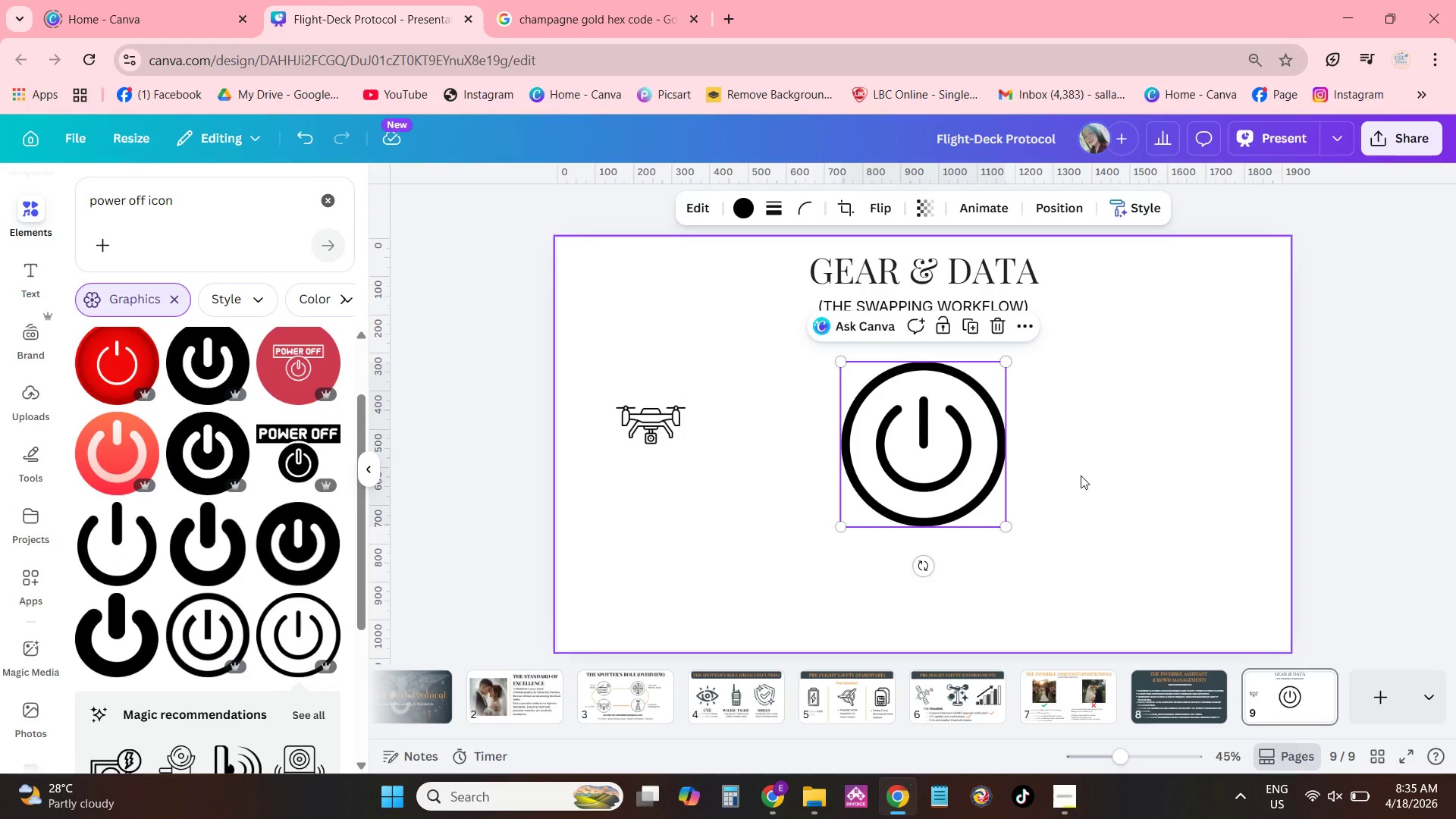 
double_click([959, 471])
 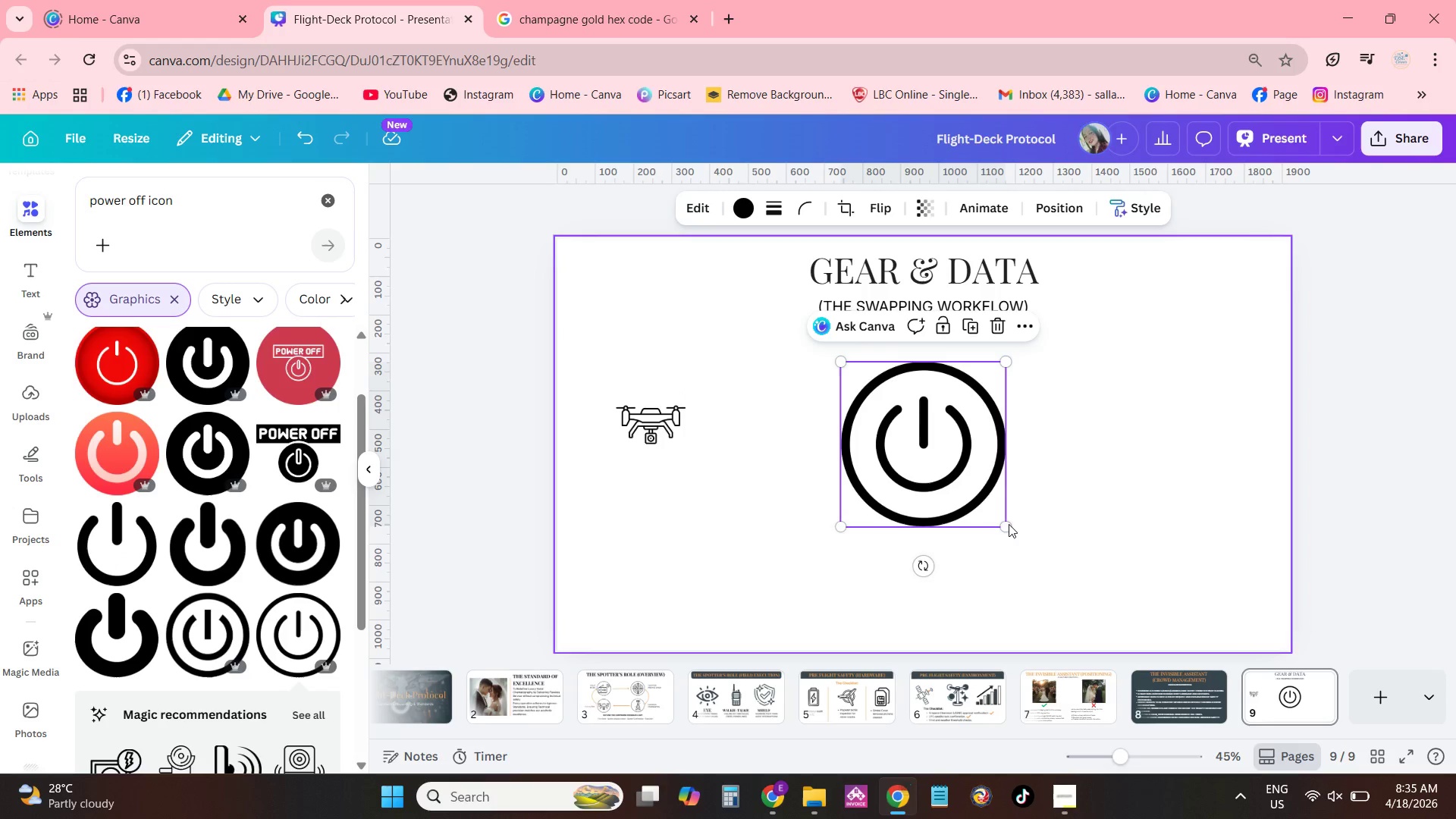 
left_click_drag(start_coordinate=[1004, 522], to_coordinate=[915, 424])
 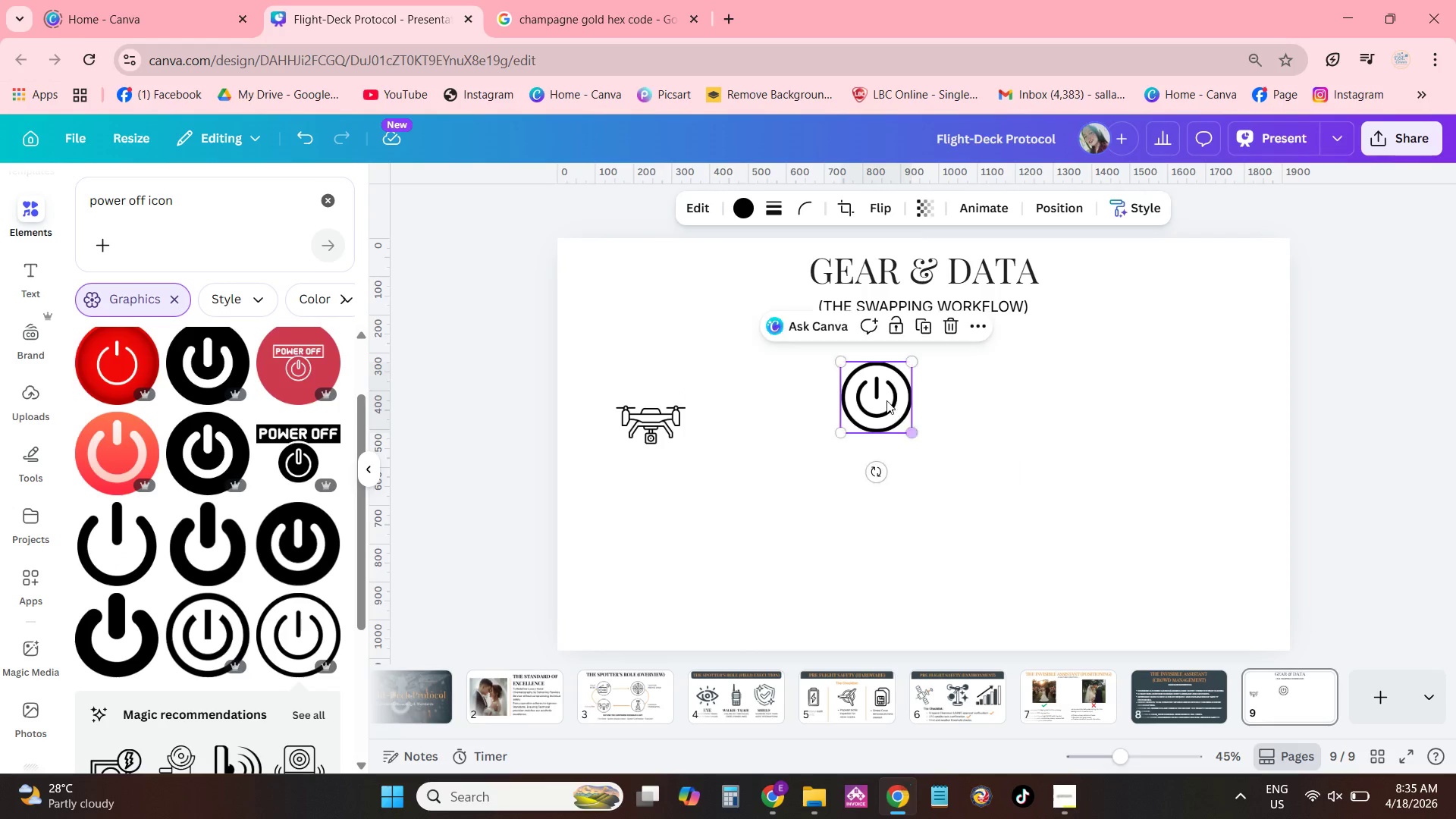 
left_click_drag(start_coordinate=[886, 400], to_coordinate=[764, 426])
 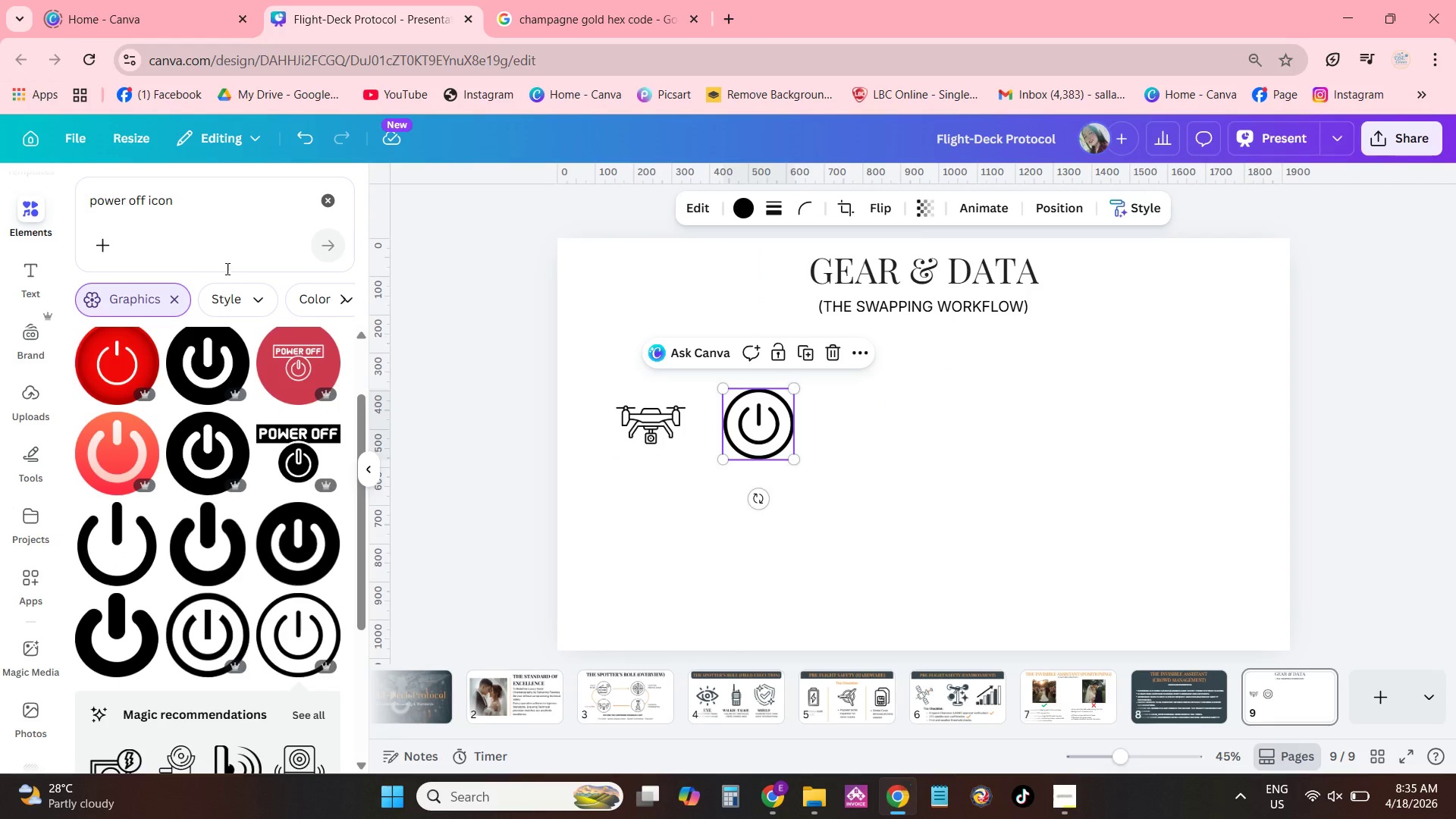 
left_click_drag(start_coordinate=[191, 207], to_coordinate=[24, 168])
 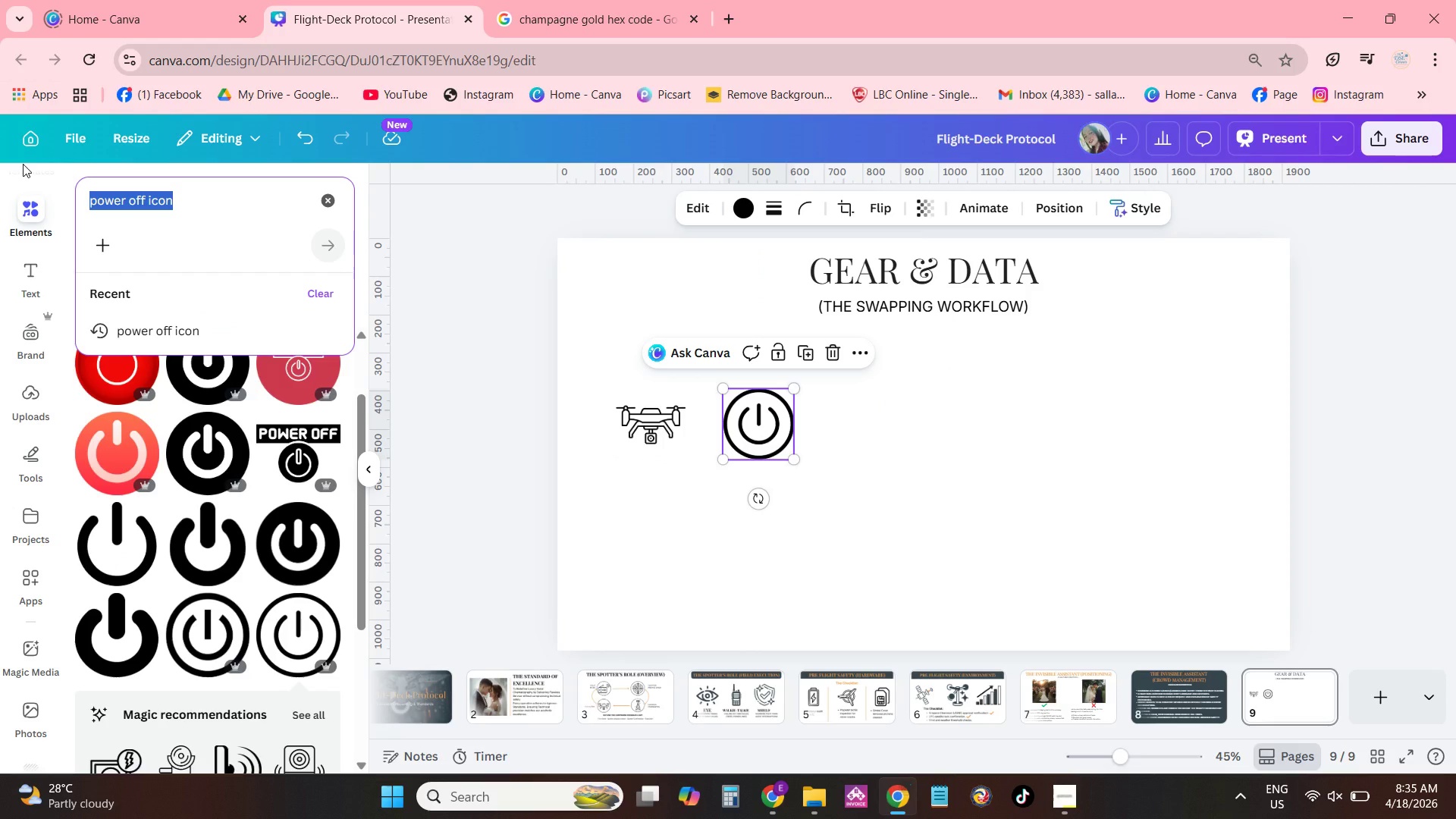 
type(battery u)
key(Backspace)
type(con)
 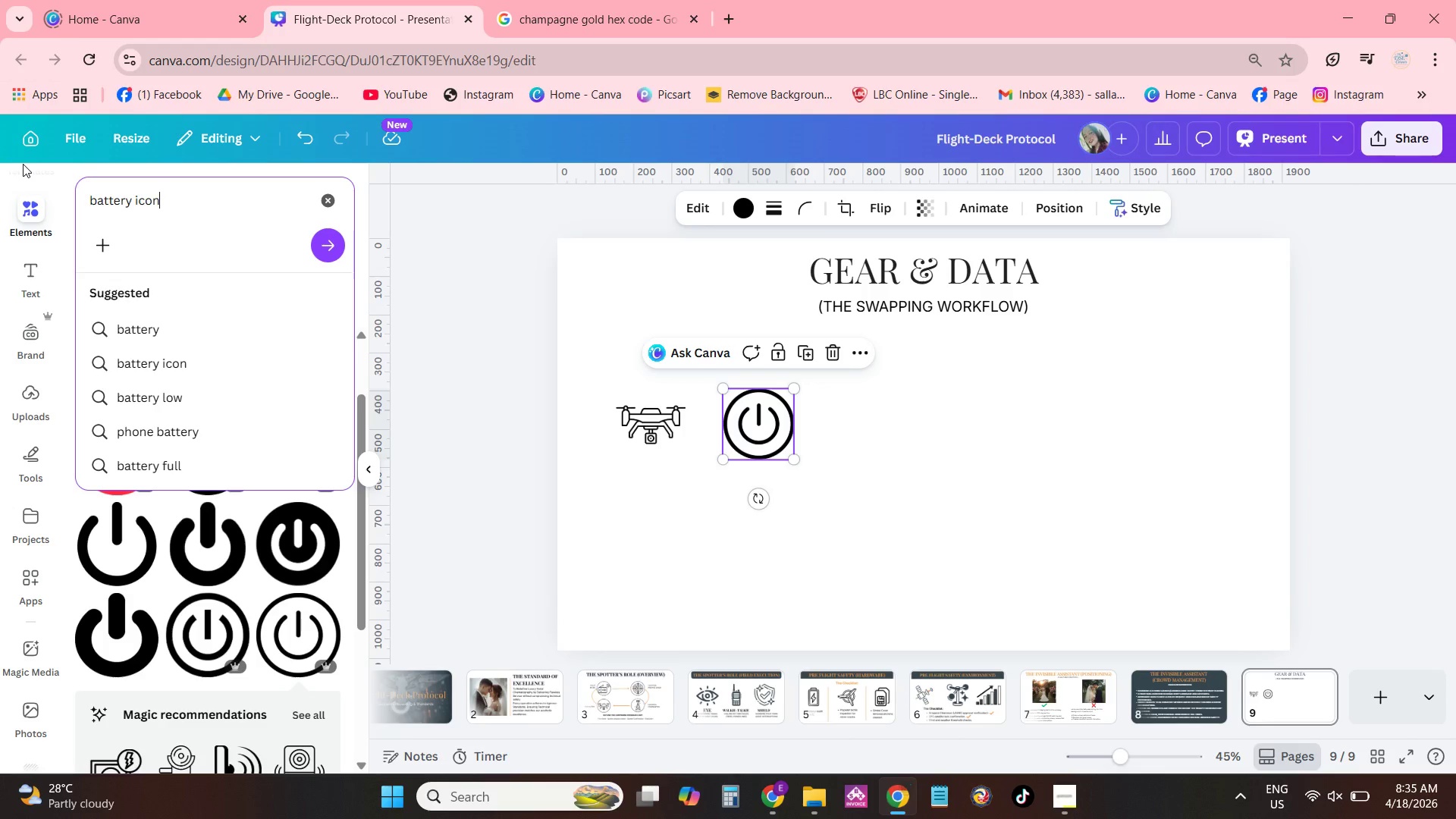 
key(Enter)
 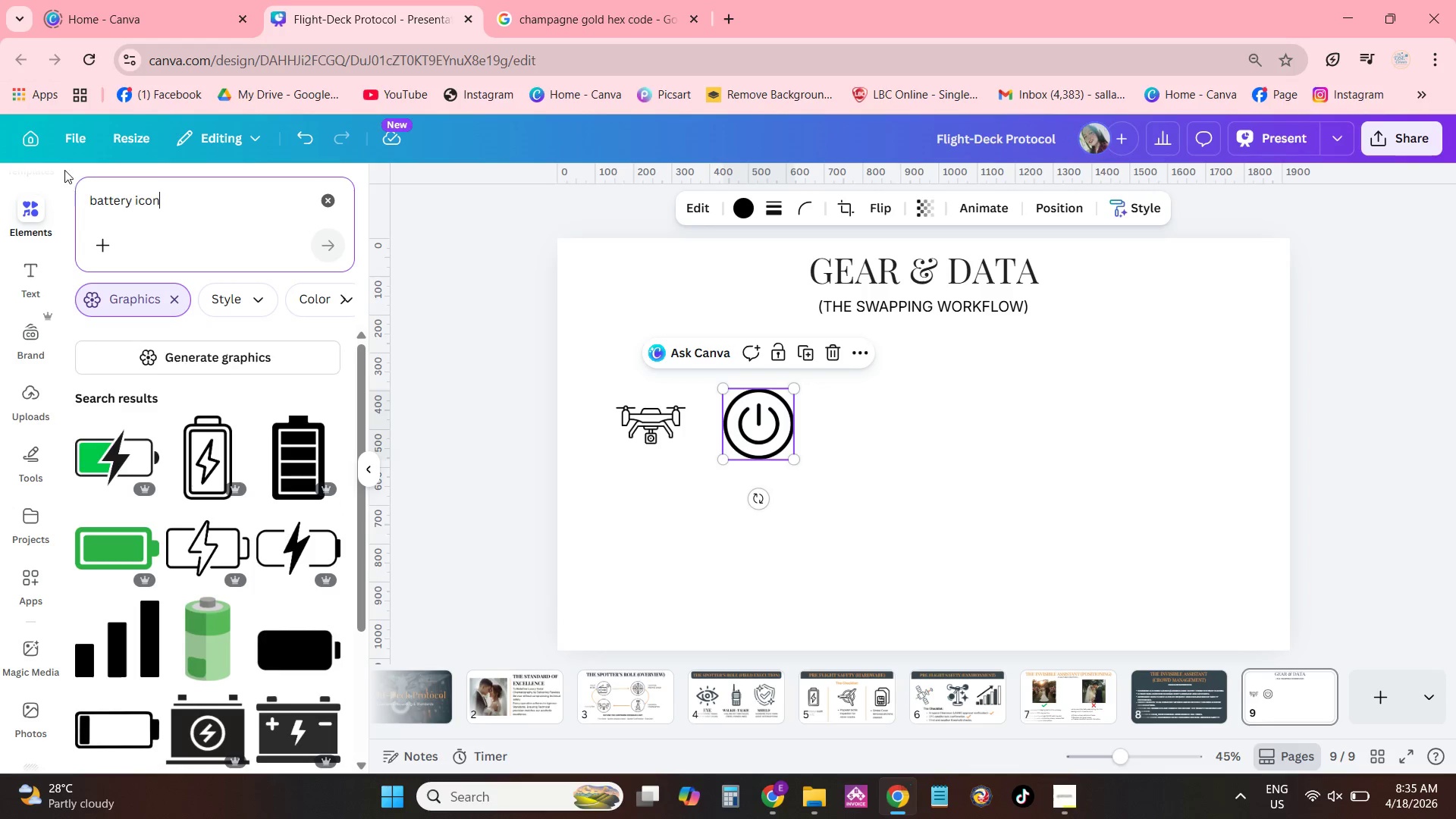 
scroll: coordinate [127, 472], scroll_direction: down, amount: 3.0
 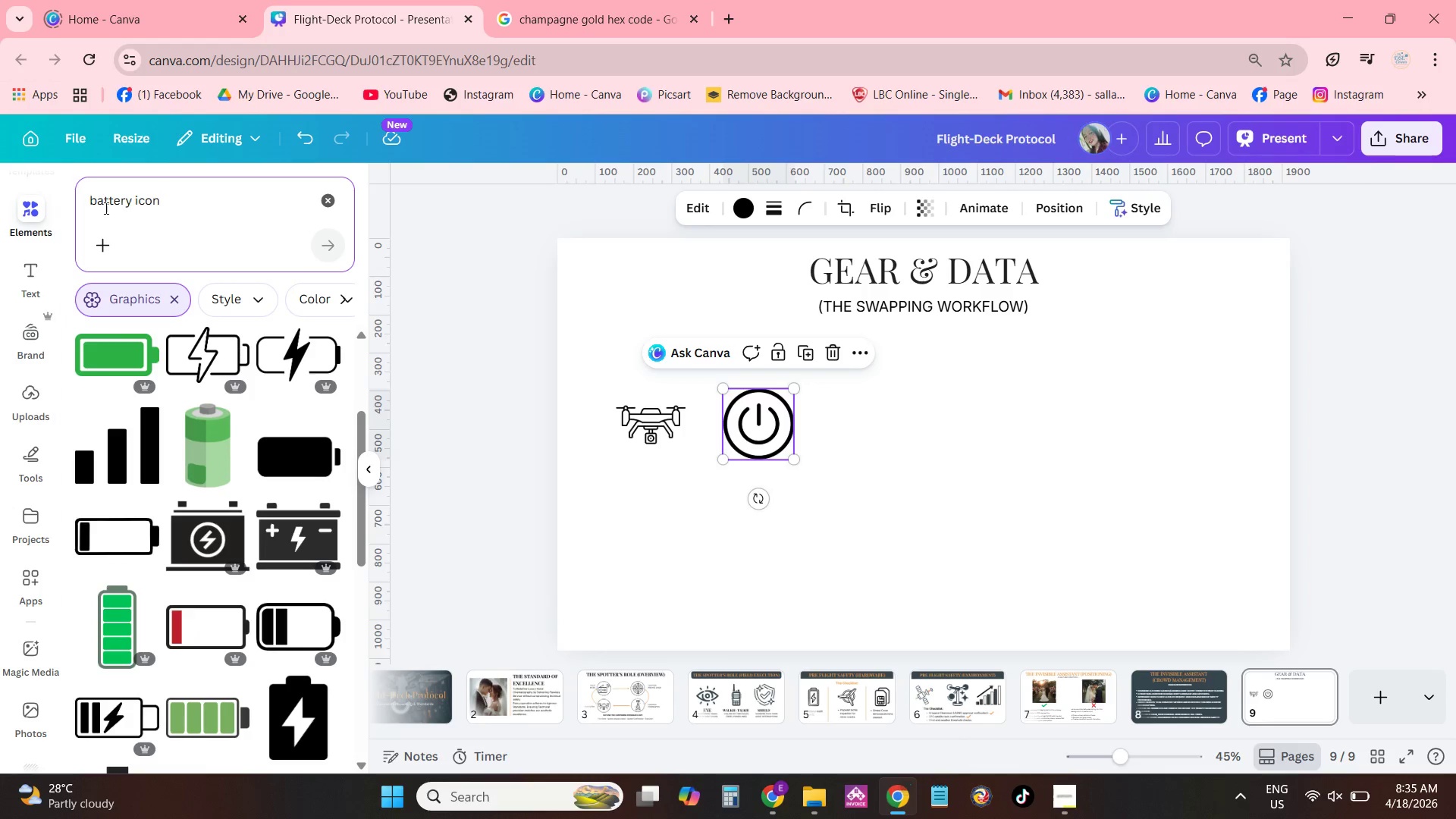 
left_click([89, 198])
 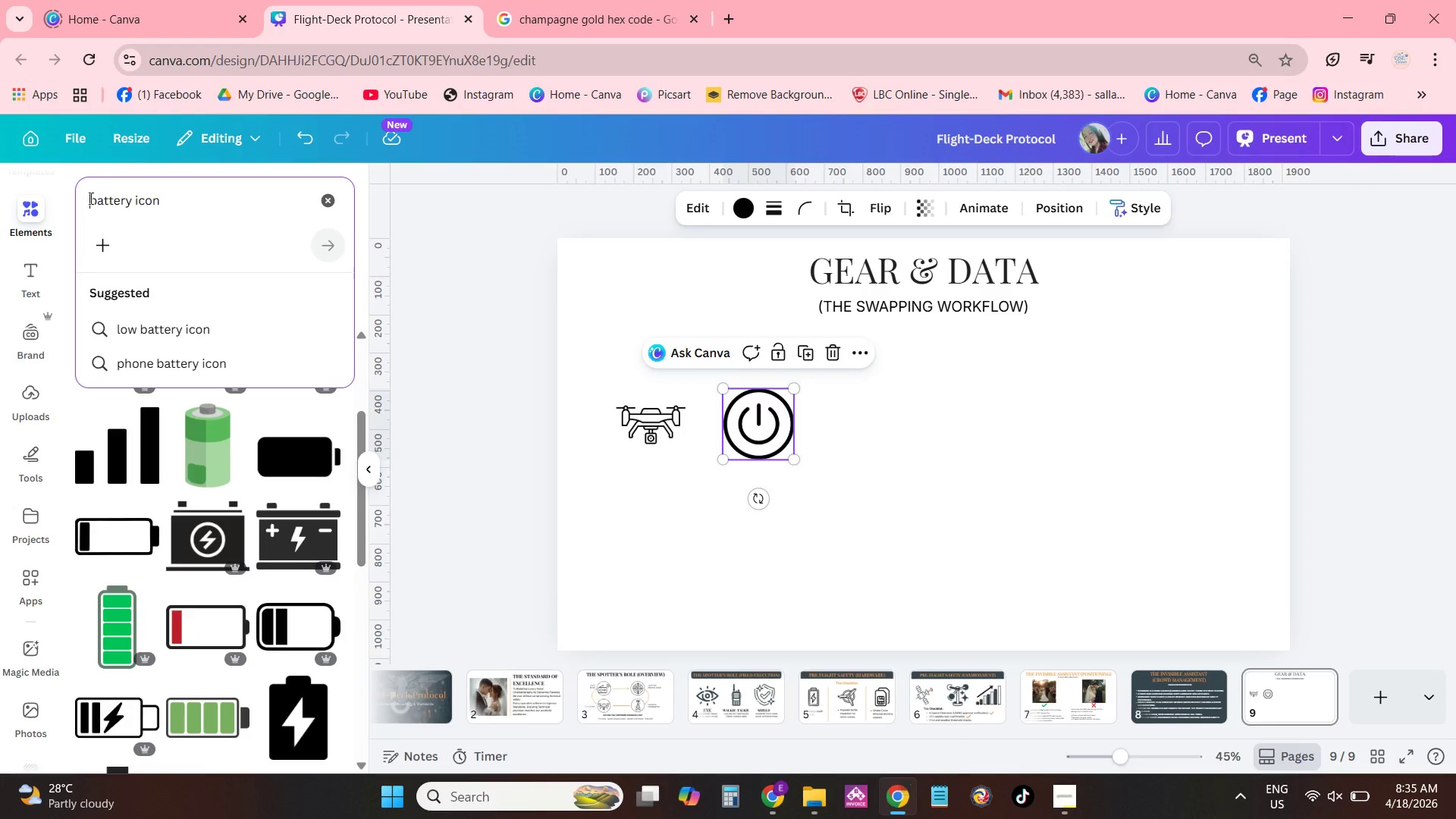 
type(swap )
key(NumpadEnter)
 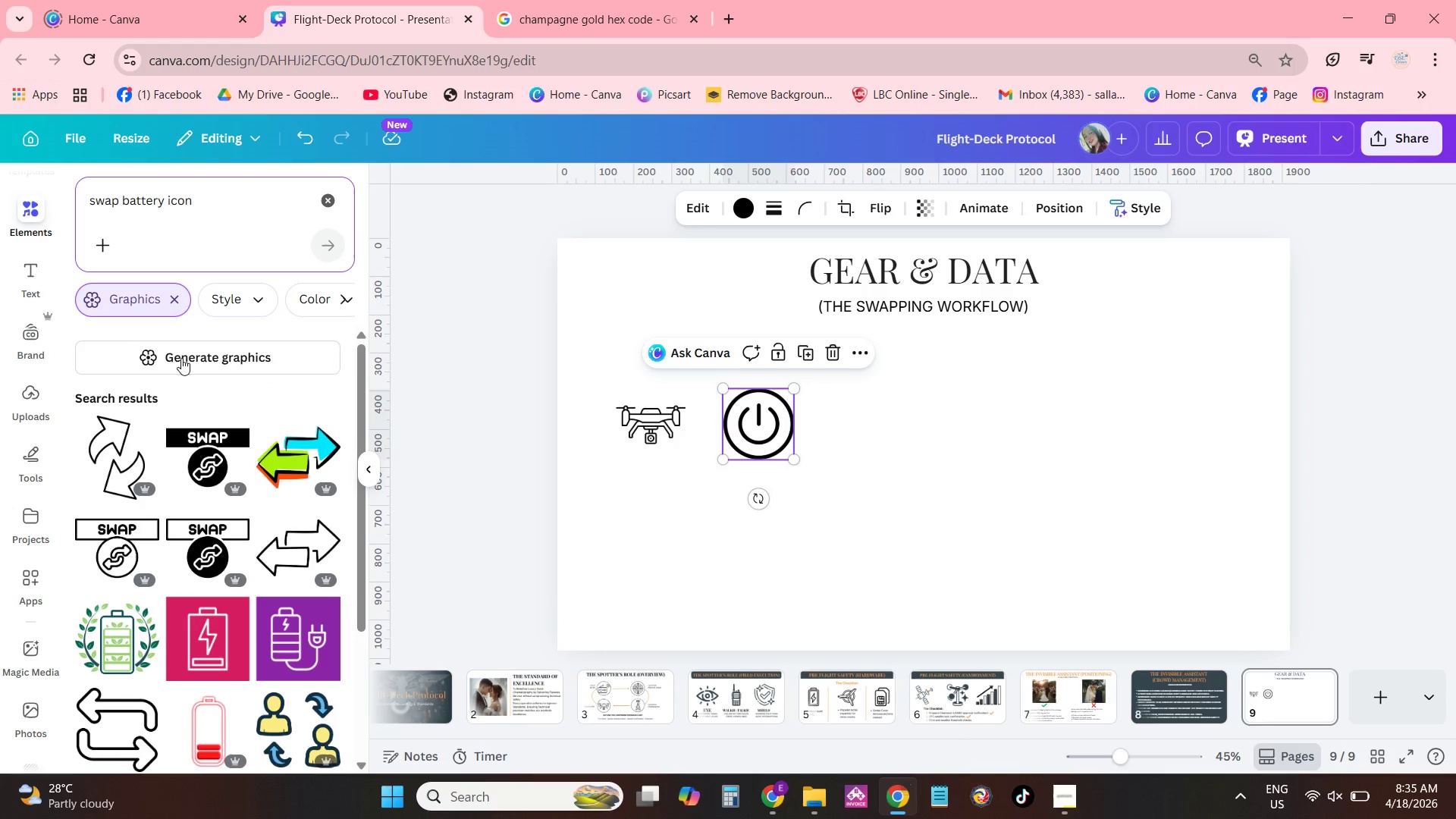 
scroll: coordinate [298, 529], scroll_direction: down, amount: 13.0
 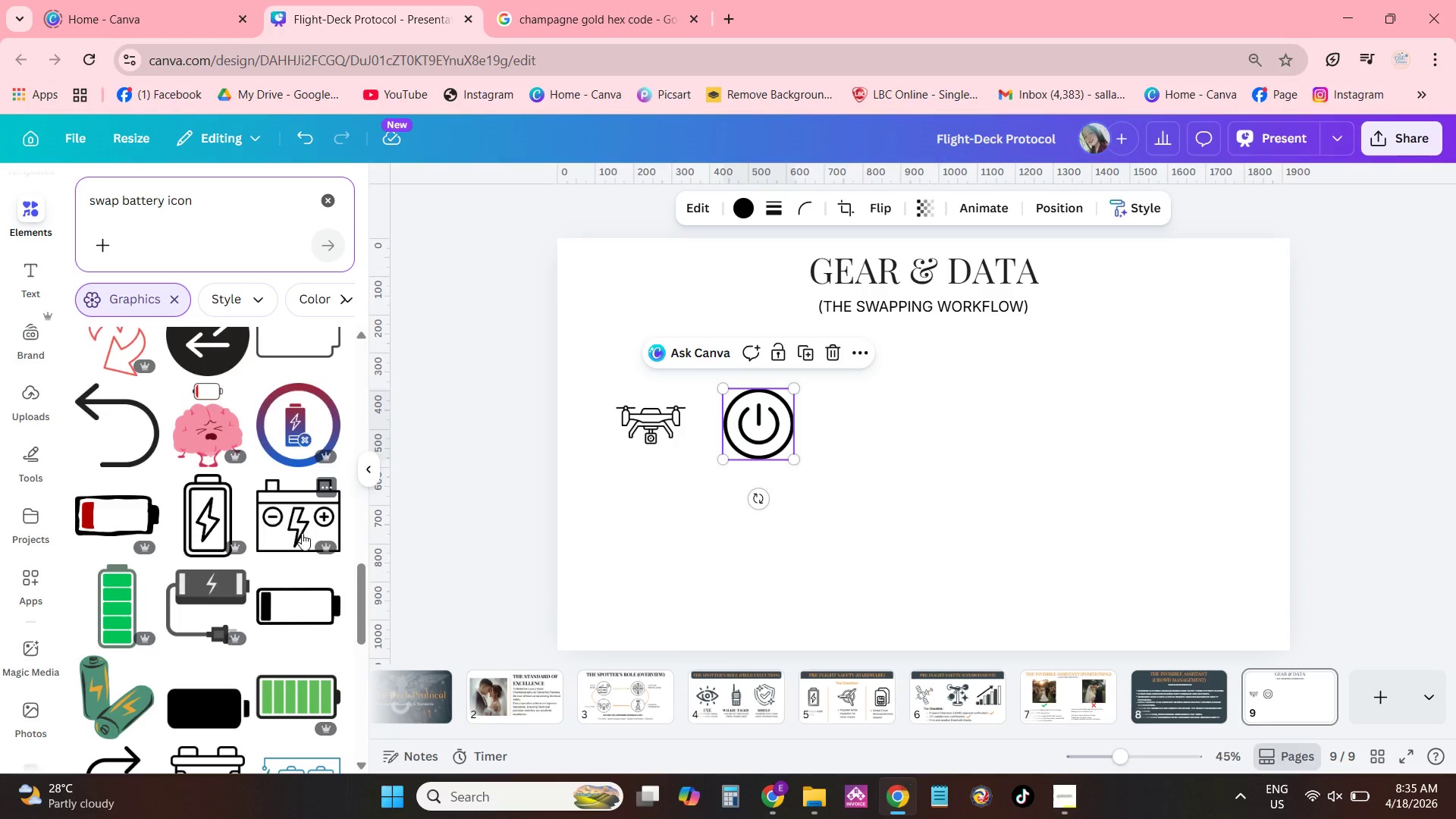 
scroll: coordinate [293, 450], scroll_direction: down, amount: 8.0
 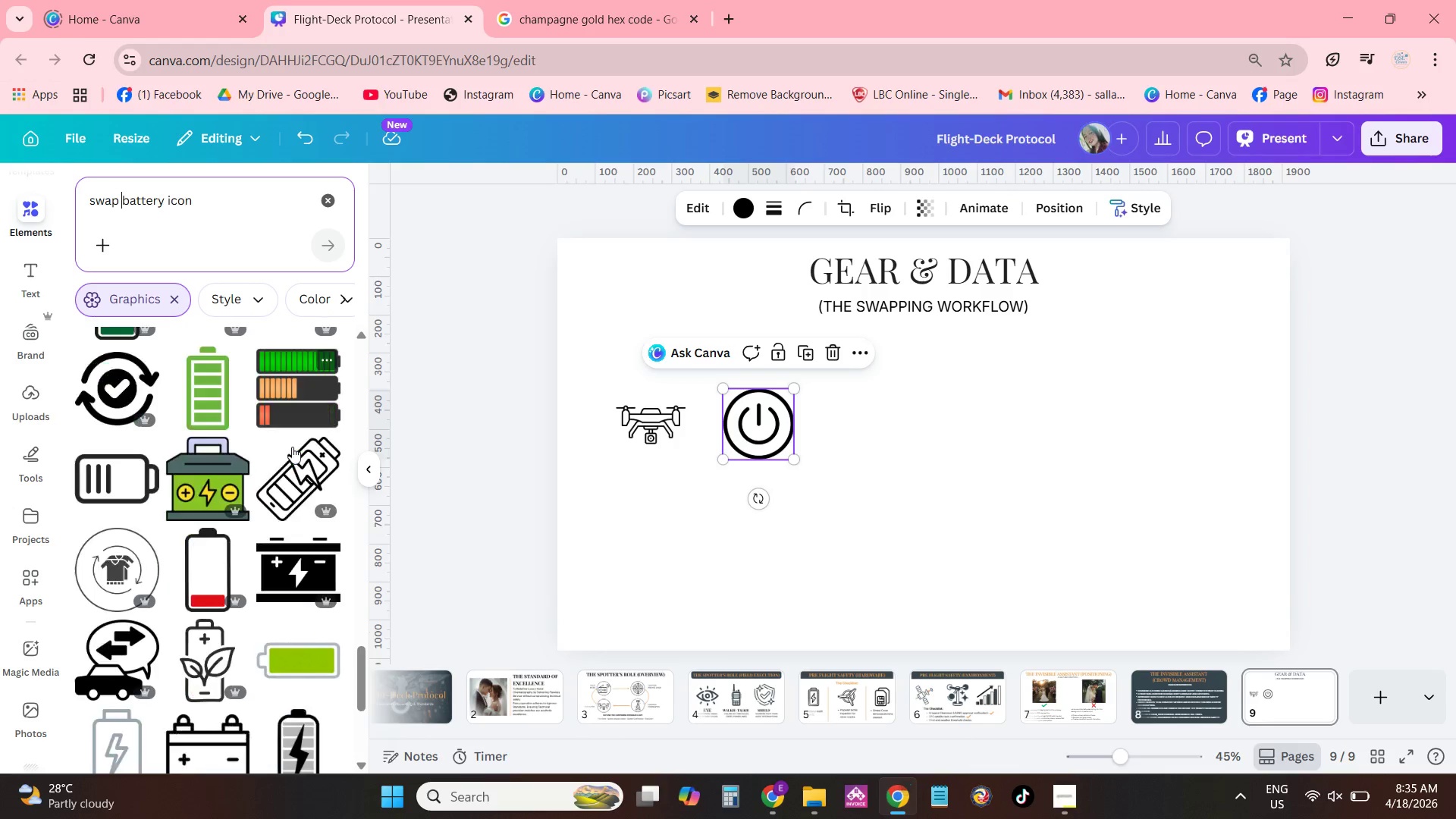 
scroll: coordinate [281, 431], scroll_direction: down, amount: 13.0
 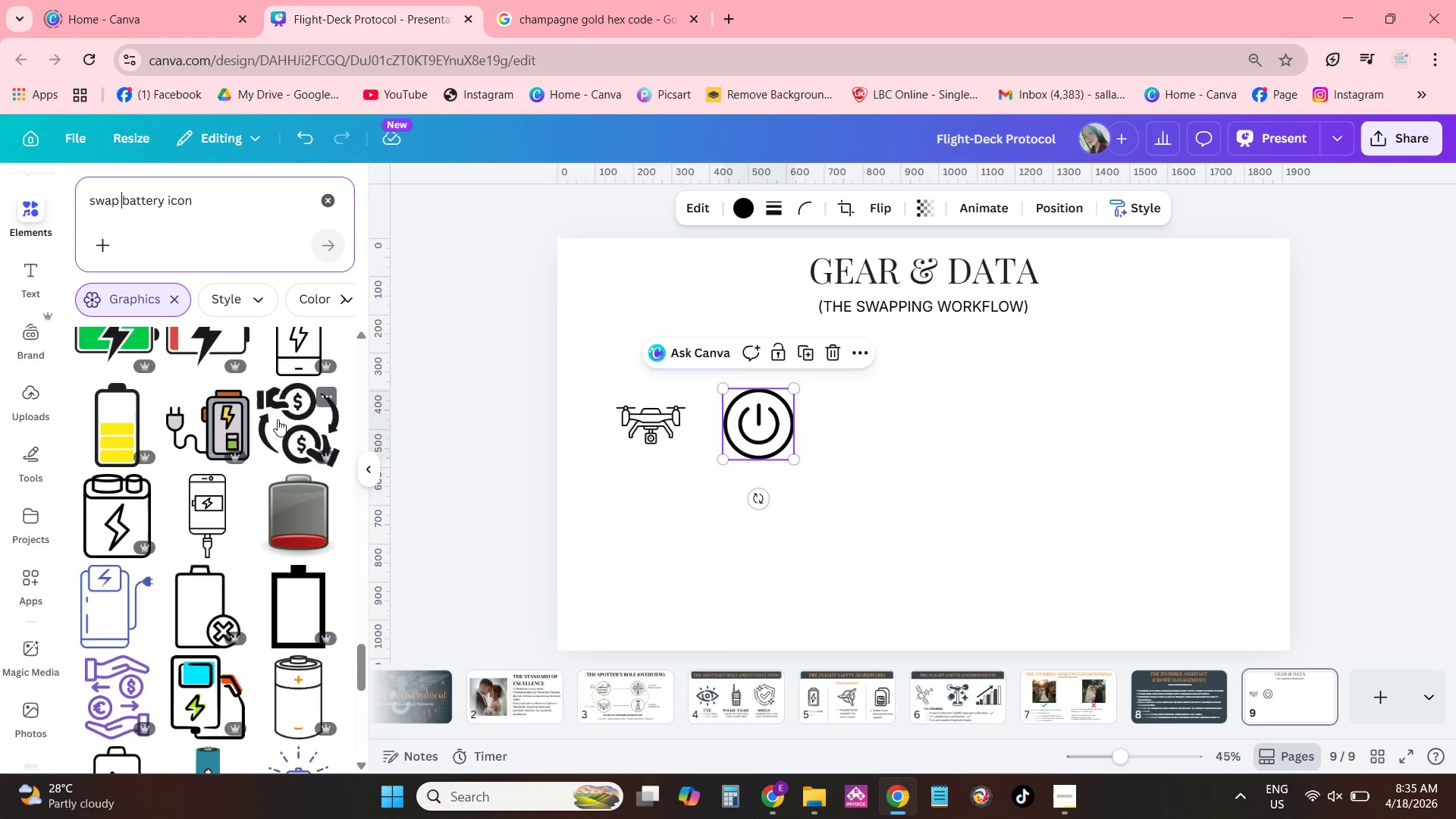 
scroll: coordinate [259, 441], scroll_direction: down, amount: 14.0
 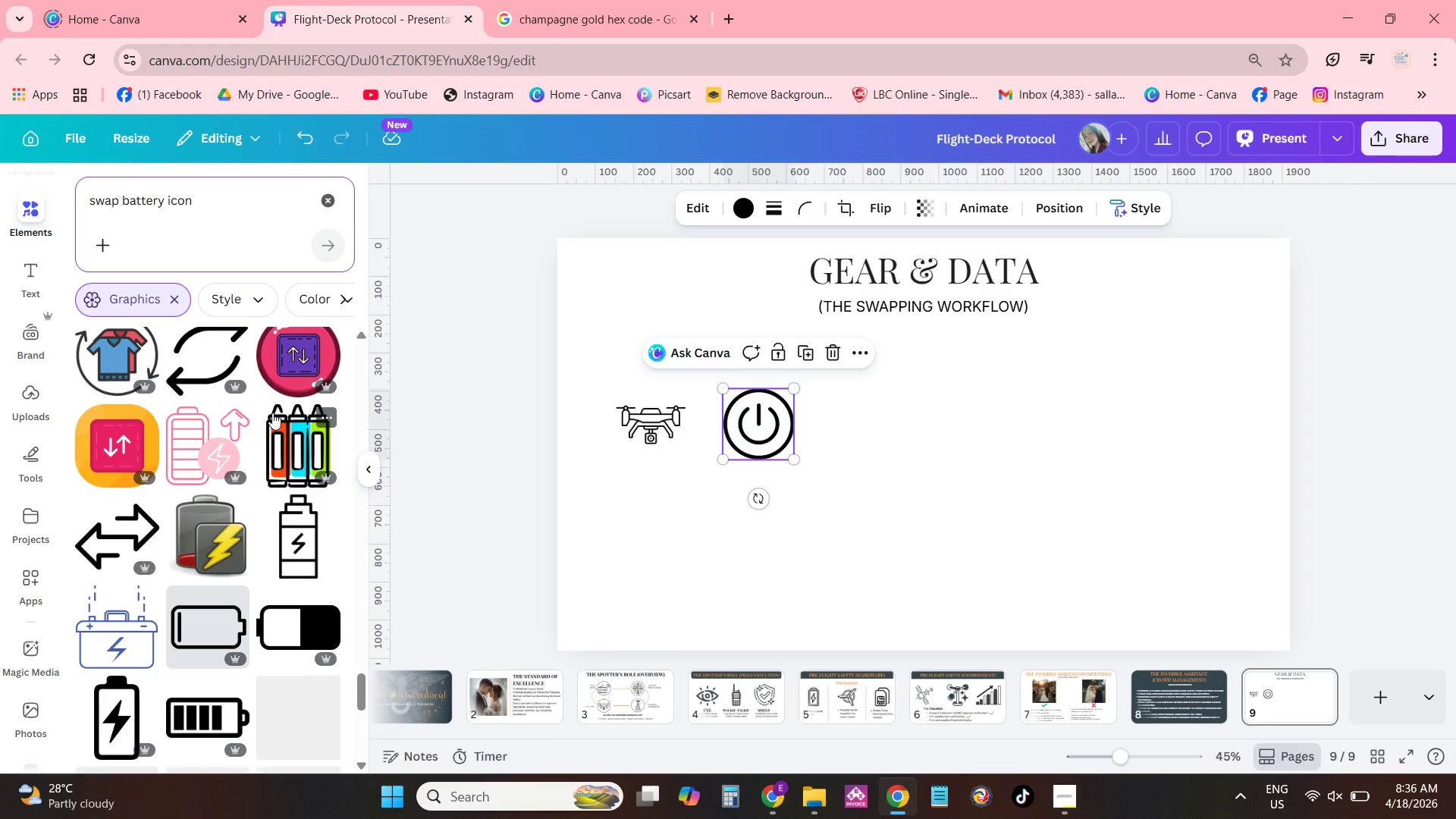 
scroll: coordinate [276, 413], scroll_direction: down, amount: 3.0
 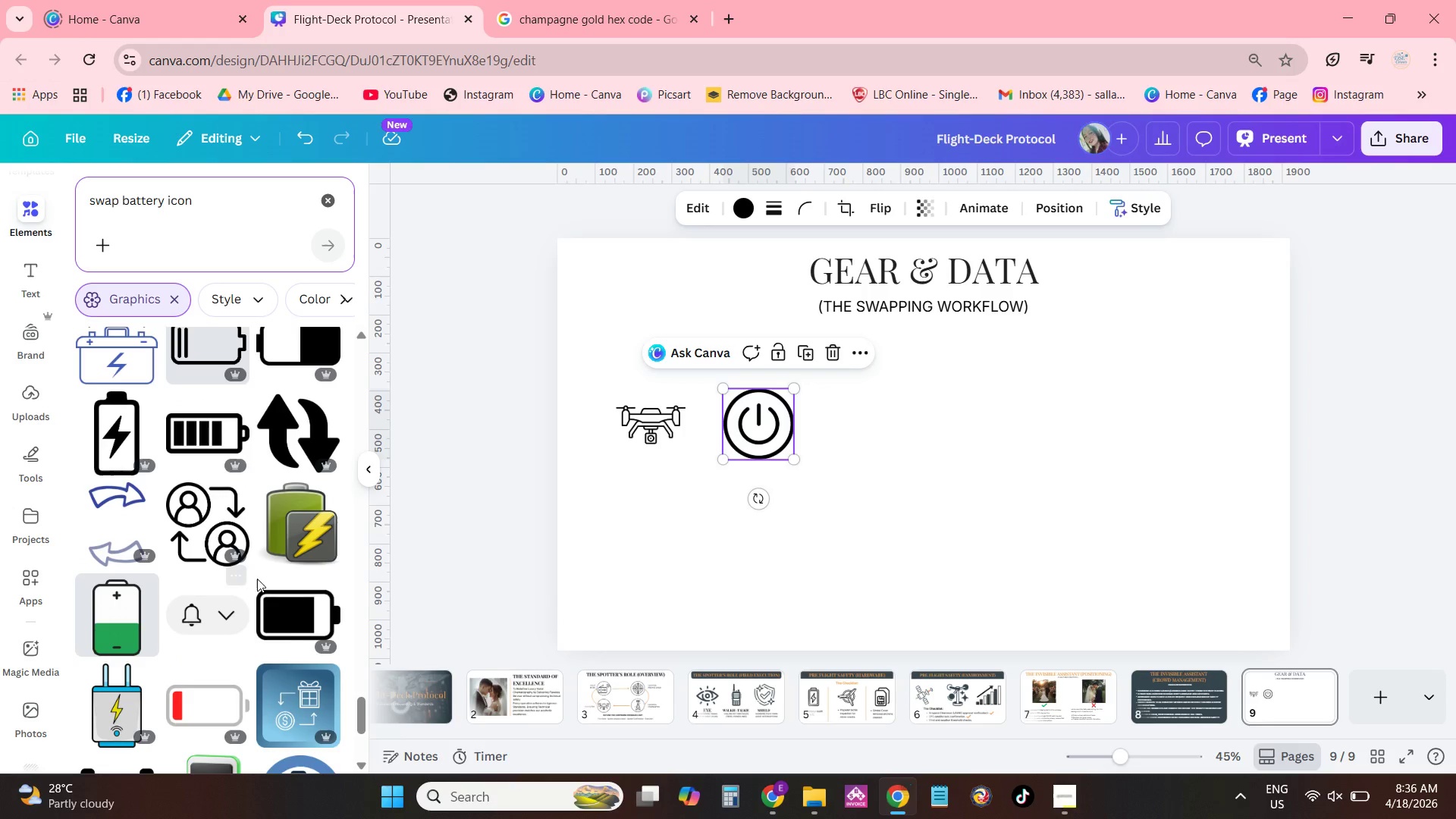 
scroll: coordinate [302, 687], scroll_direction: up, amount: 10.0
 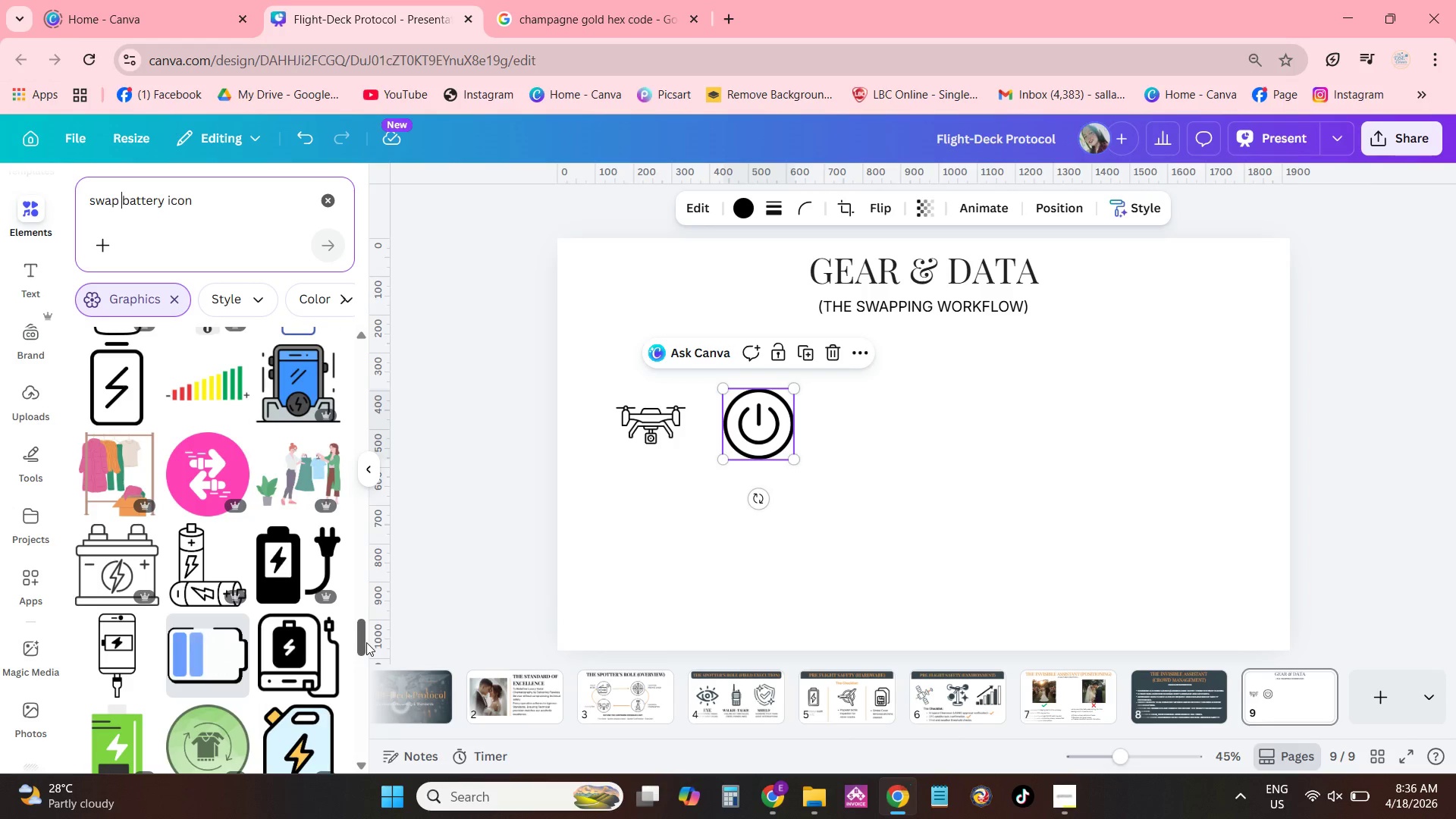 
left_click_drag(start_coordinate=[366, 641], to_coordinate=[409, 312])
 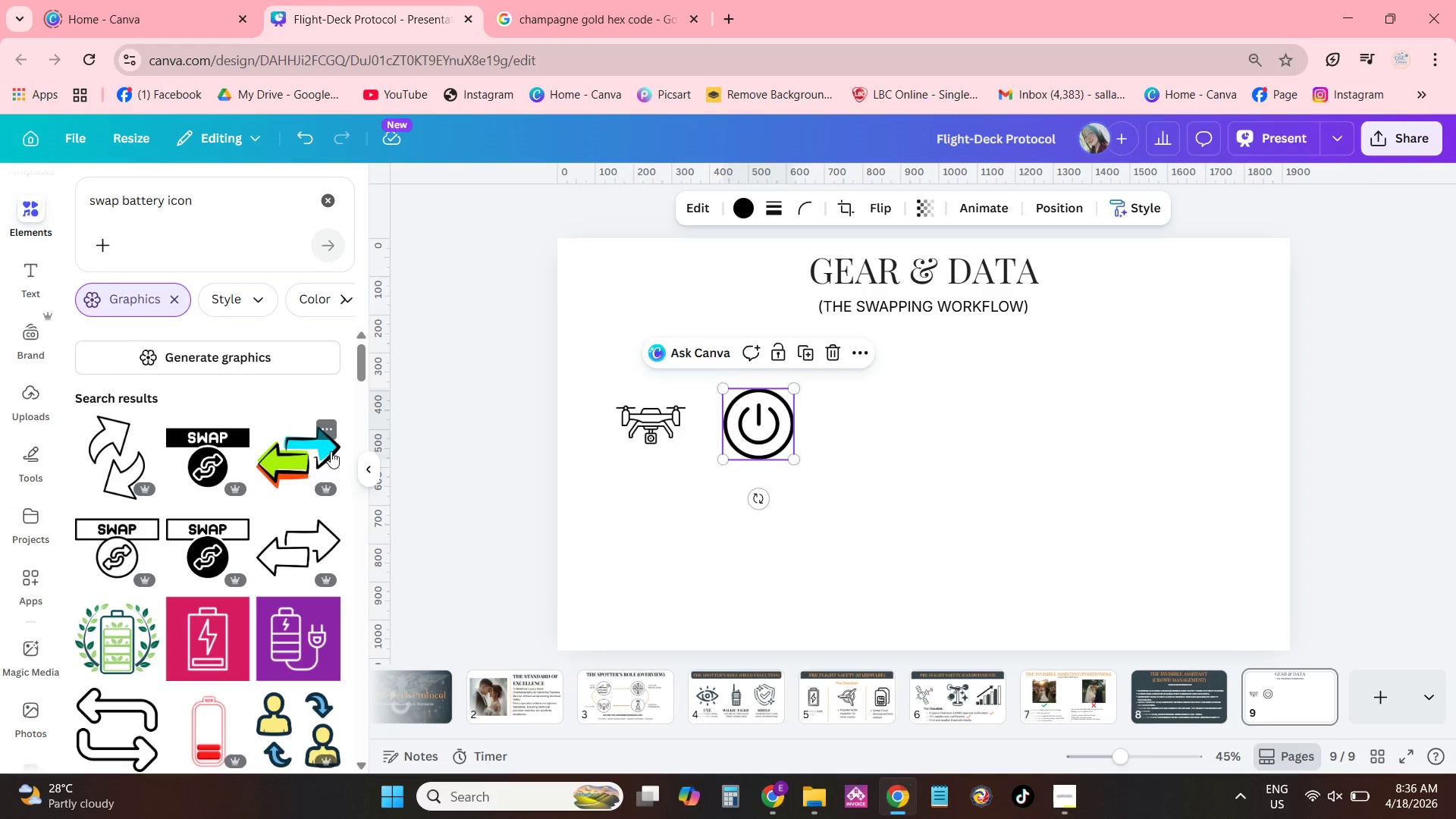 
mouse_move([309, 531])
 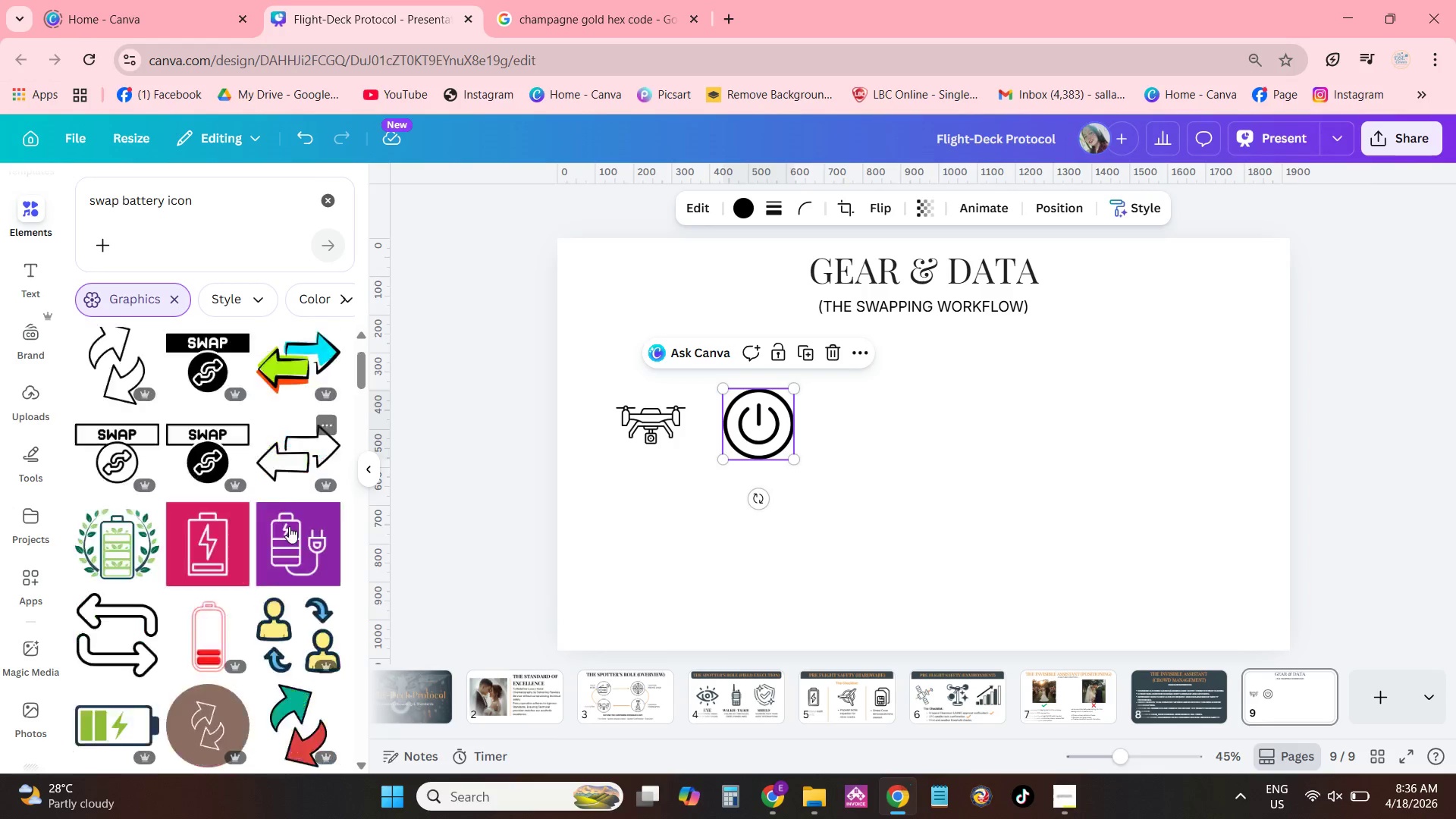 
scroll: coordinate [309, 533], scroll_direction: down, amount: 14.0
 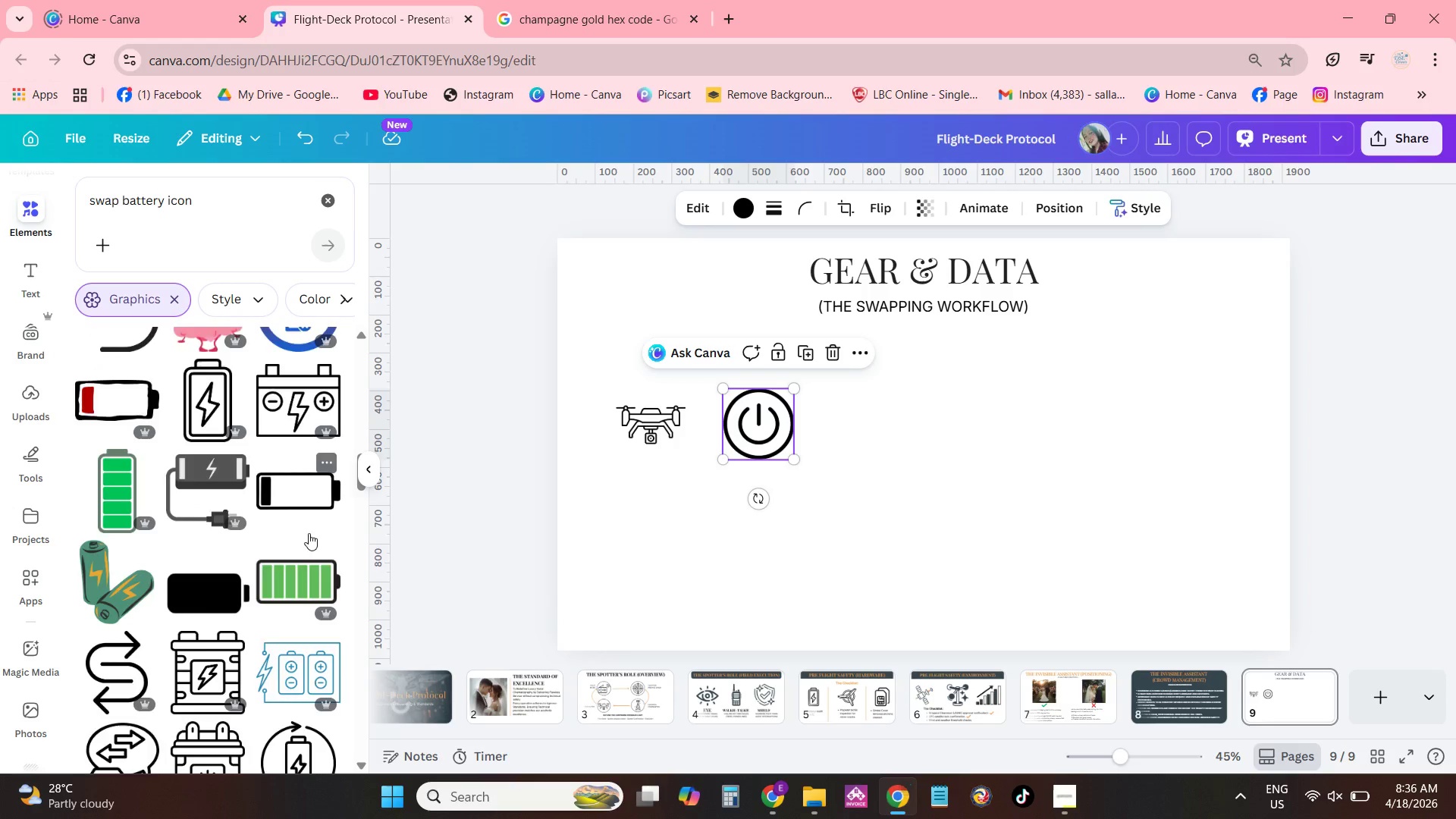 
scroll: coordinate [308, 573], scroll_direction: down, amount: 14.0
 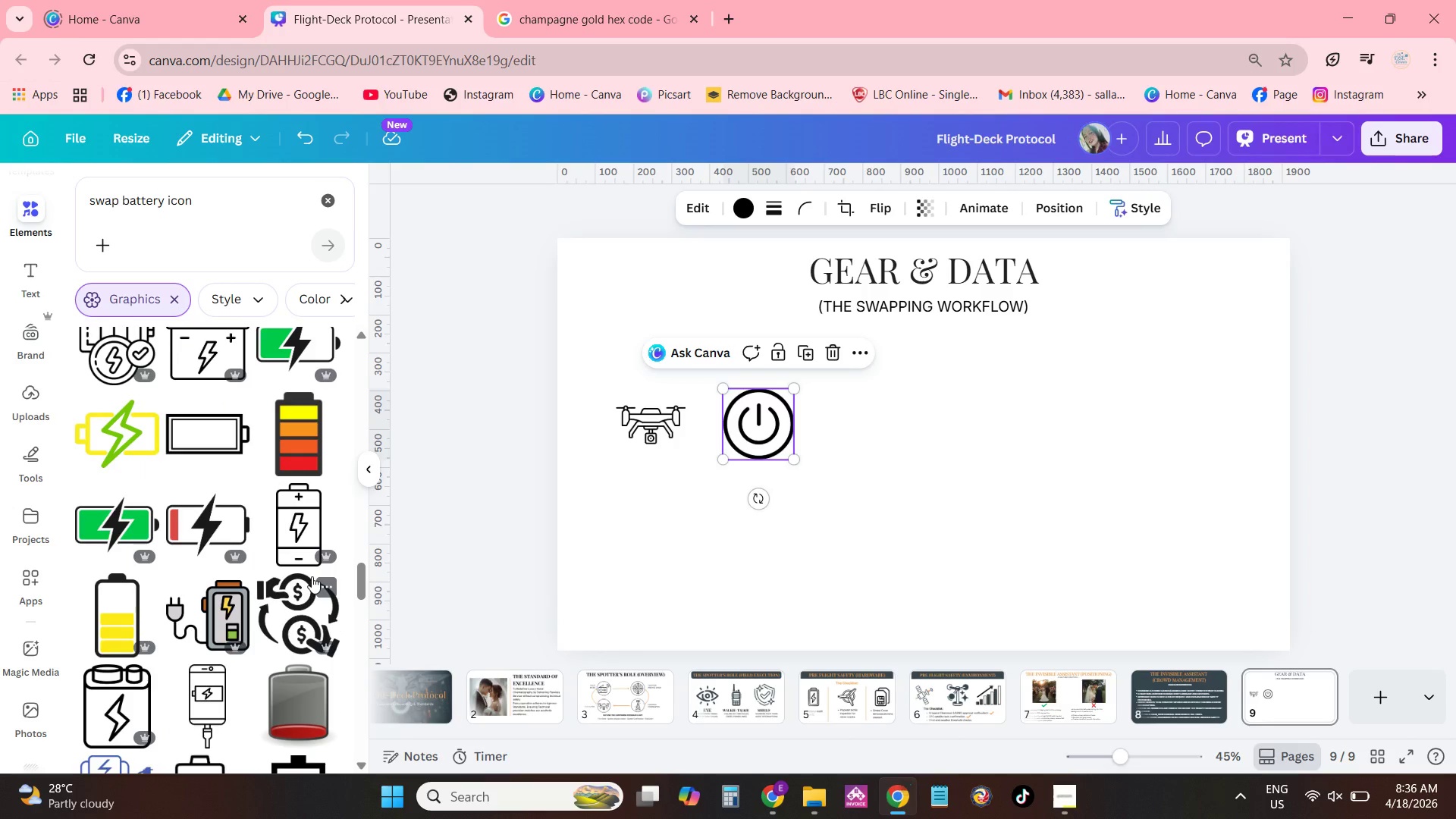 
scroll: coordinate [296, 591], scroll_direction: down, amount: 6.0
 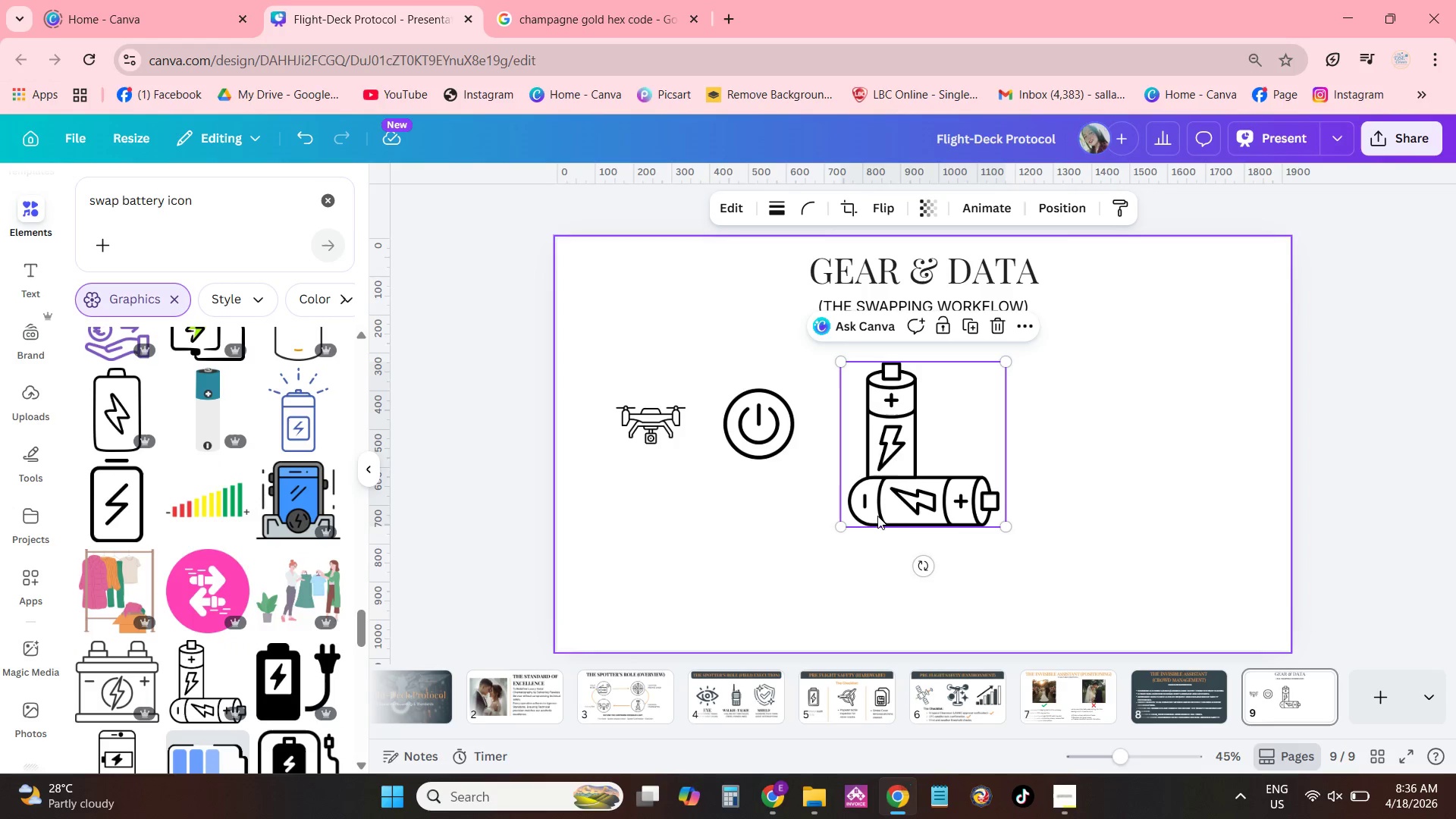 
left_click_drag(start_coordinate=[1012, 529], to_coordinate=[951, 444])
 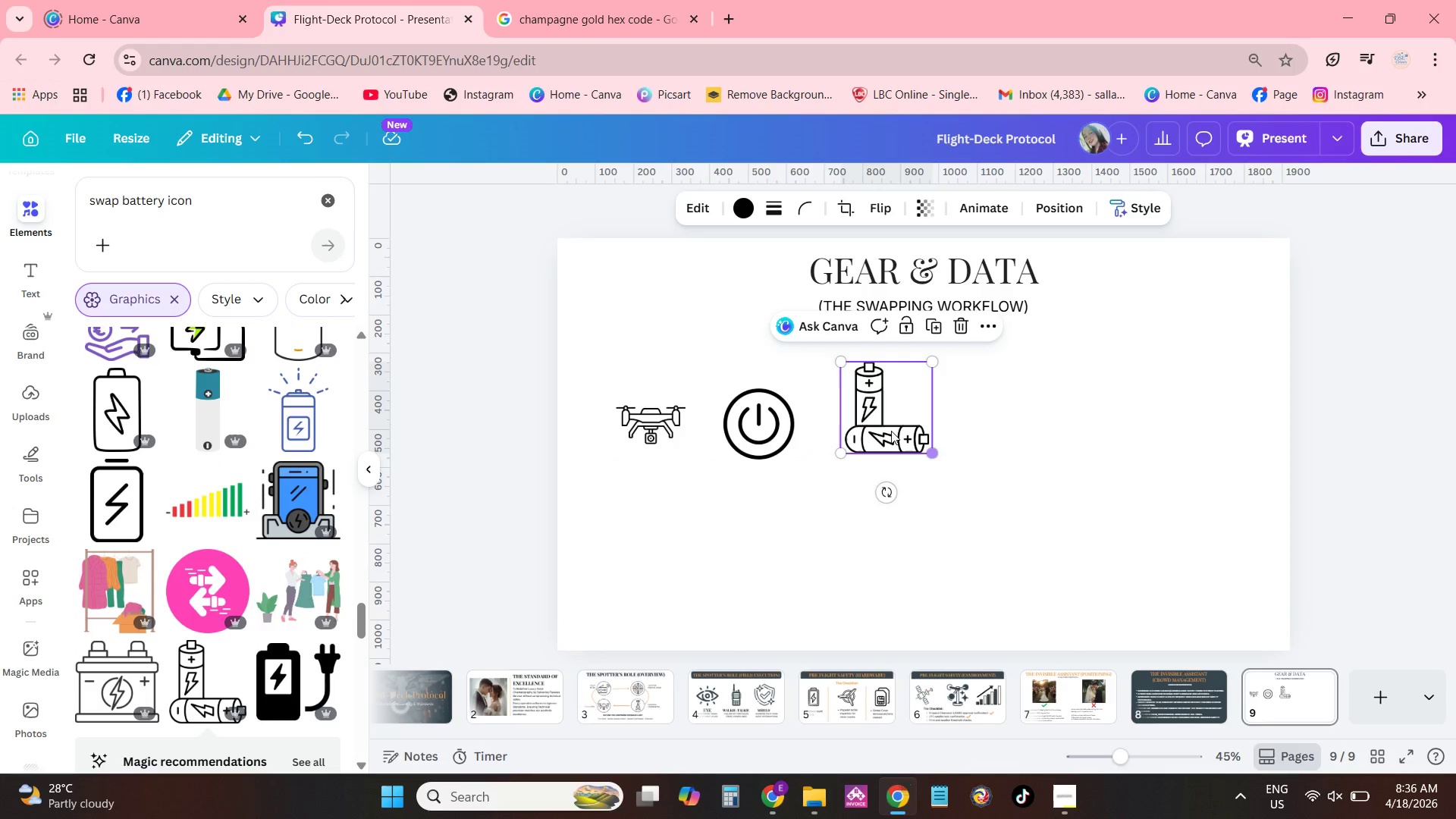 
mouse_move([905, 438])
 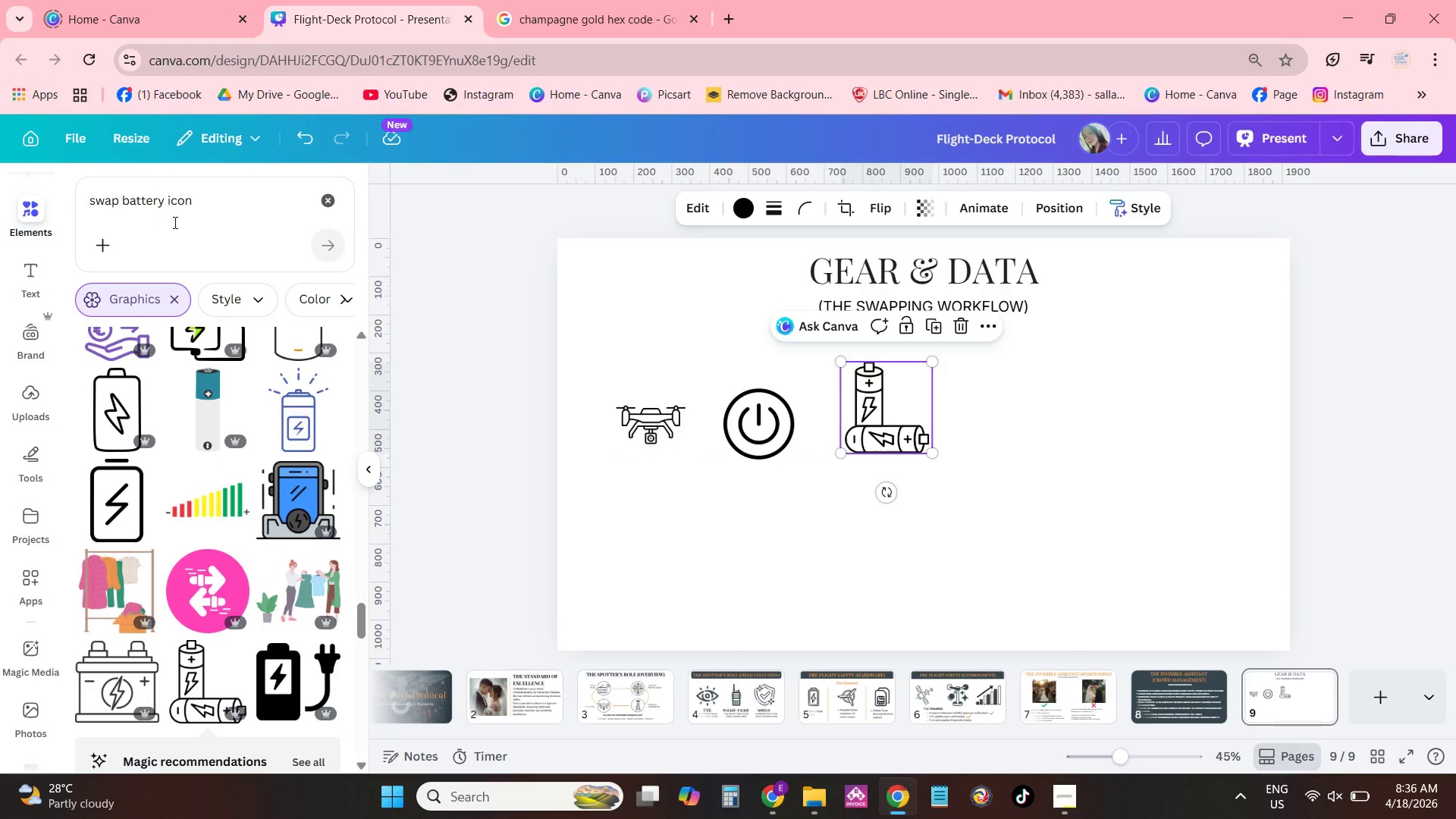 
left_click_drag(start_coordinate=[231, 211], to_coordinate=[34, 204])
 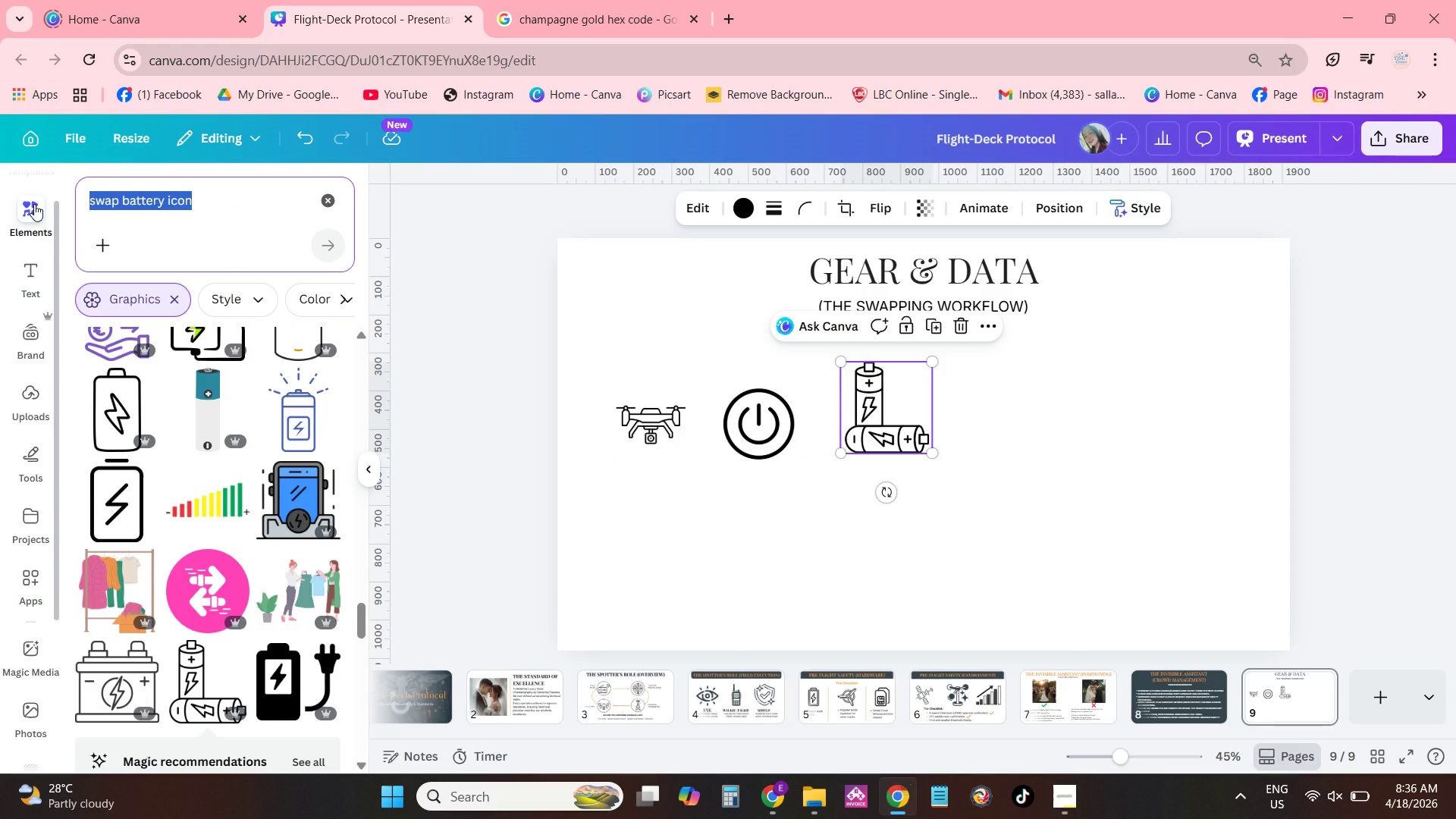 
type(sd card icon)
 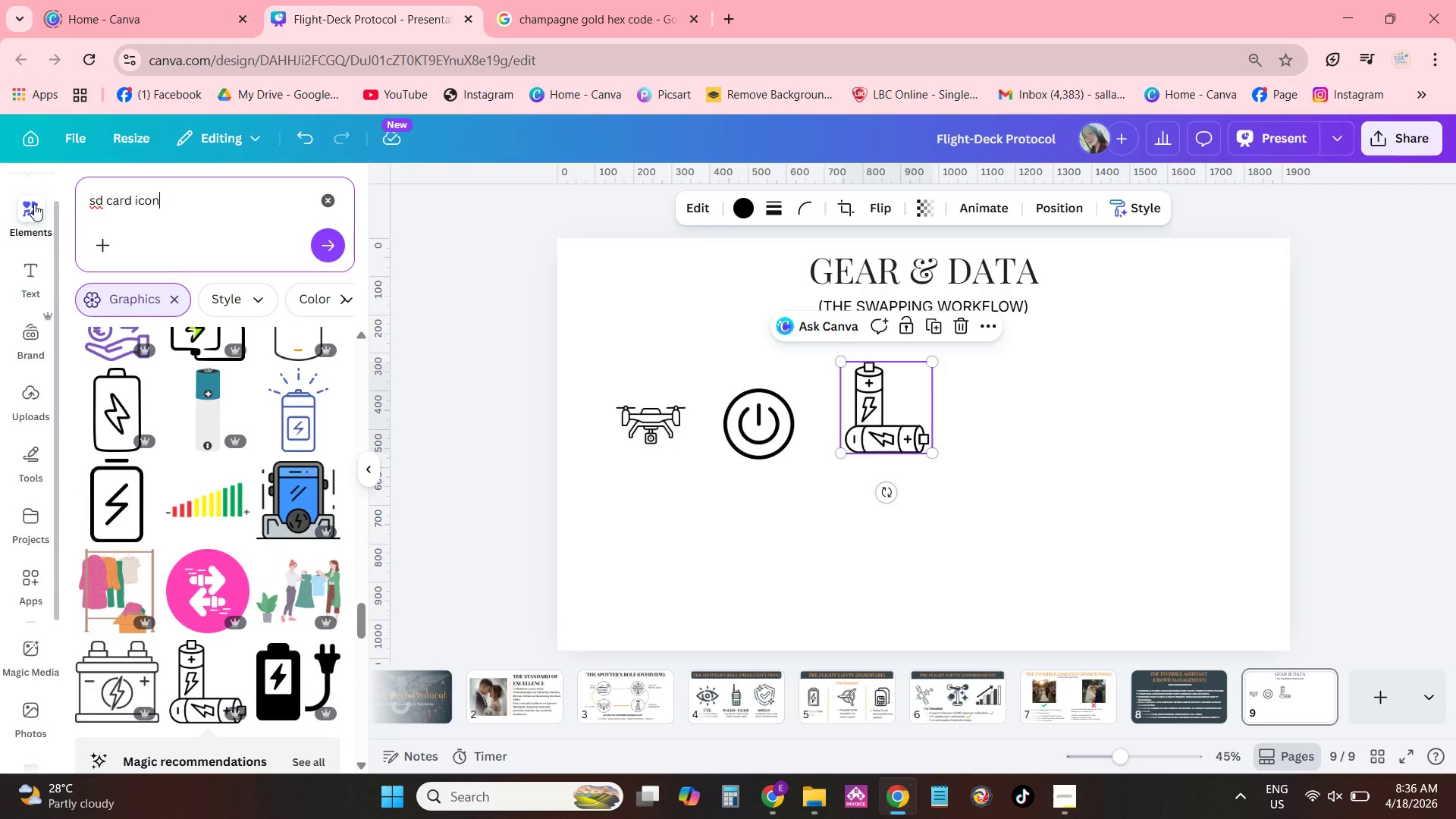 
key(Enter)
 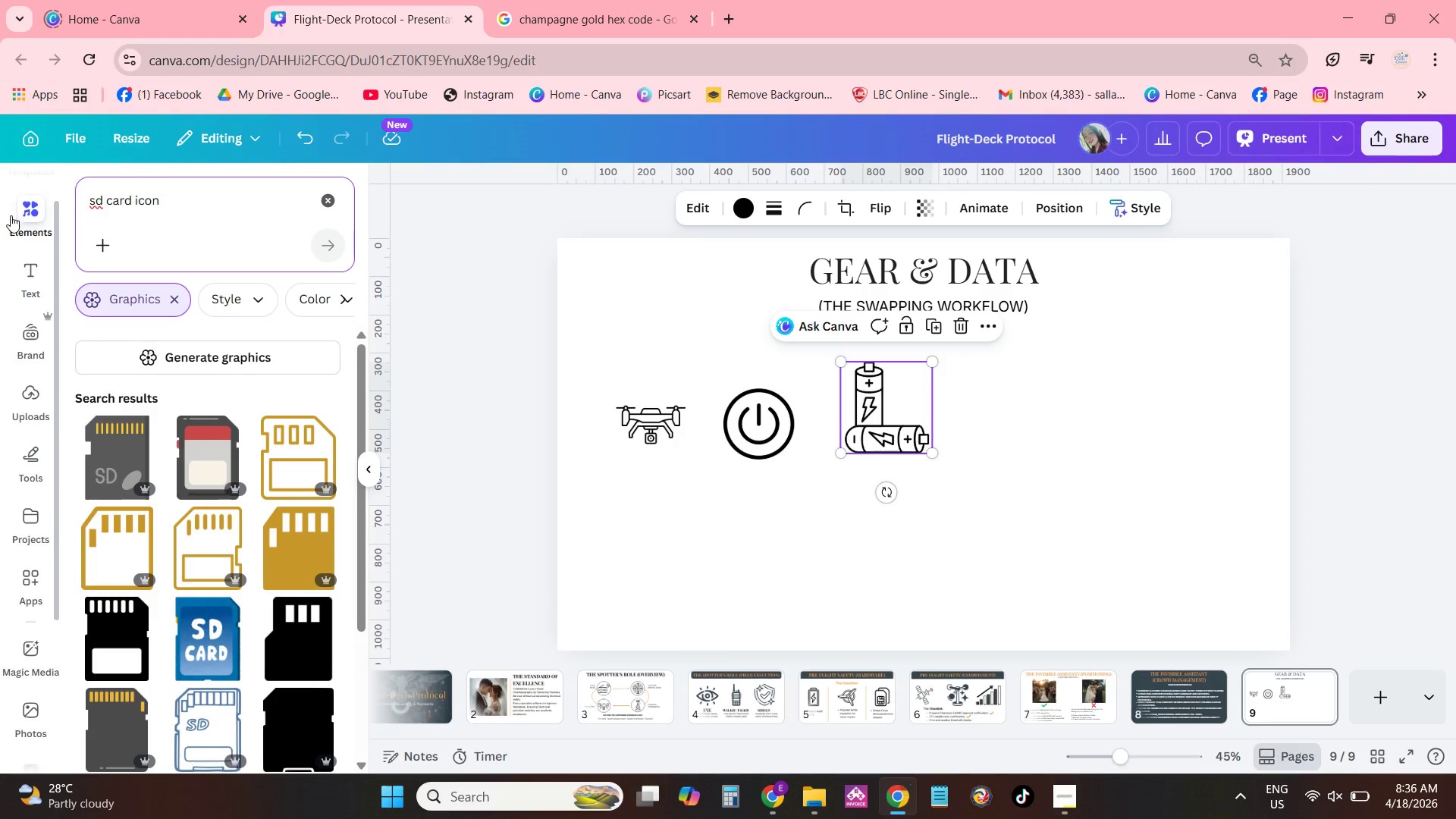 
scroll: coordinate [247, 502], scroll_direction: down, amount: 3.0
 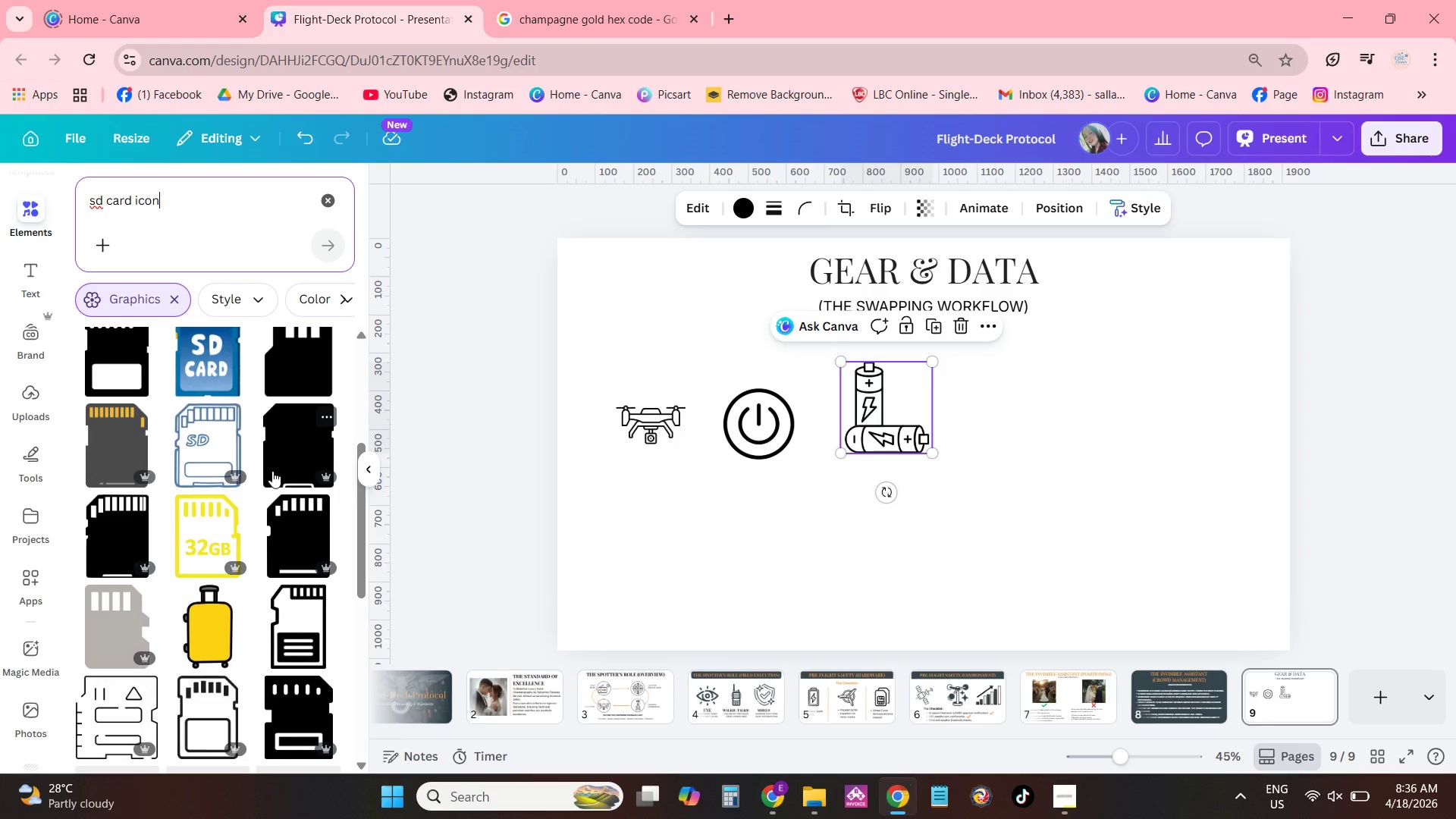 
scroll: coordinate [260, 491], scroll_direction: up, amount: 3.0
 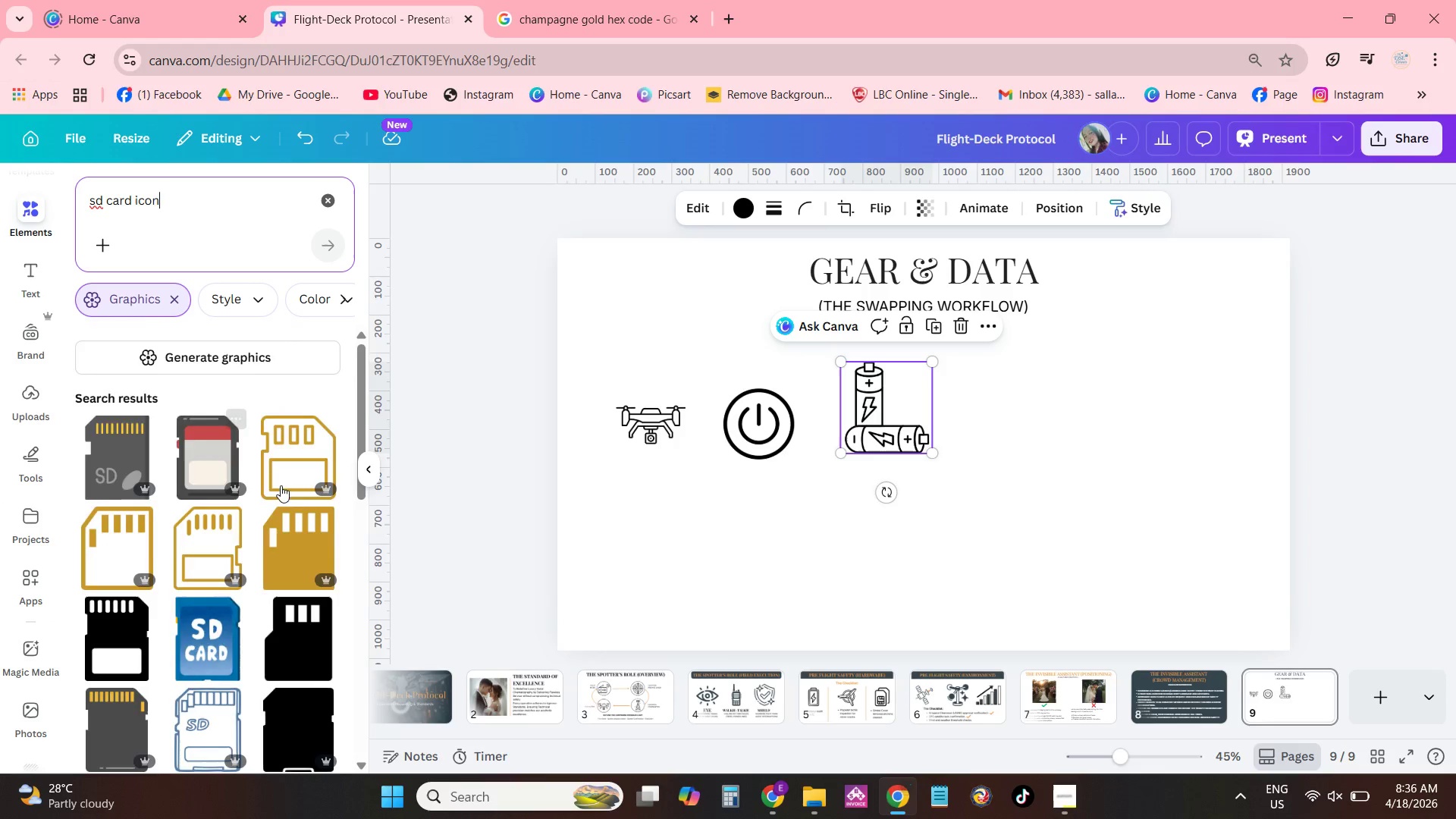 
scroll: coordinate [325, 459], scroll_direction: down, amount: 4.0
 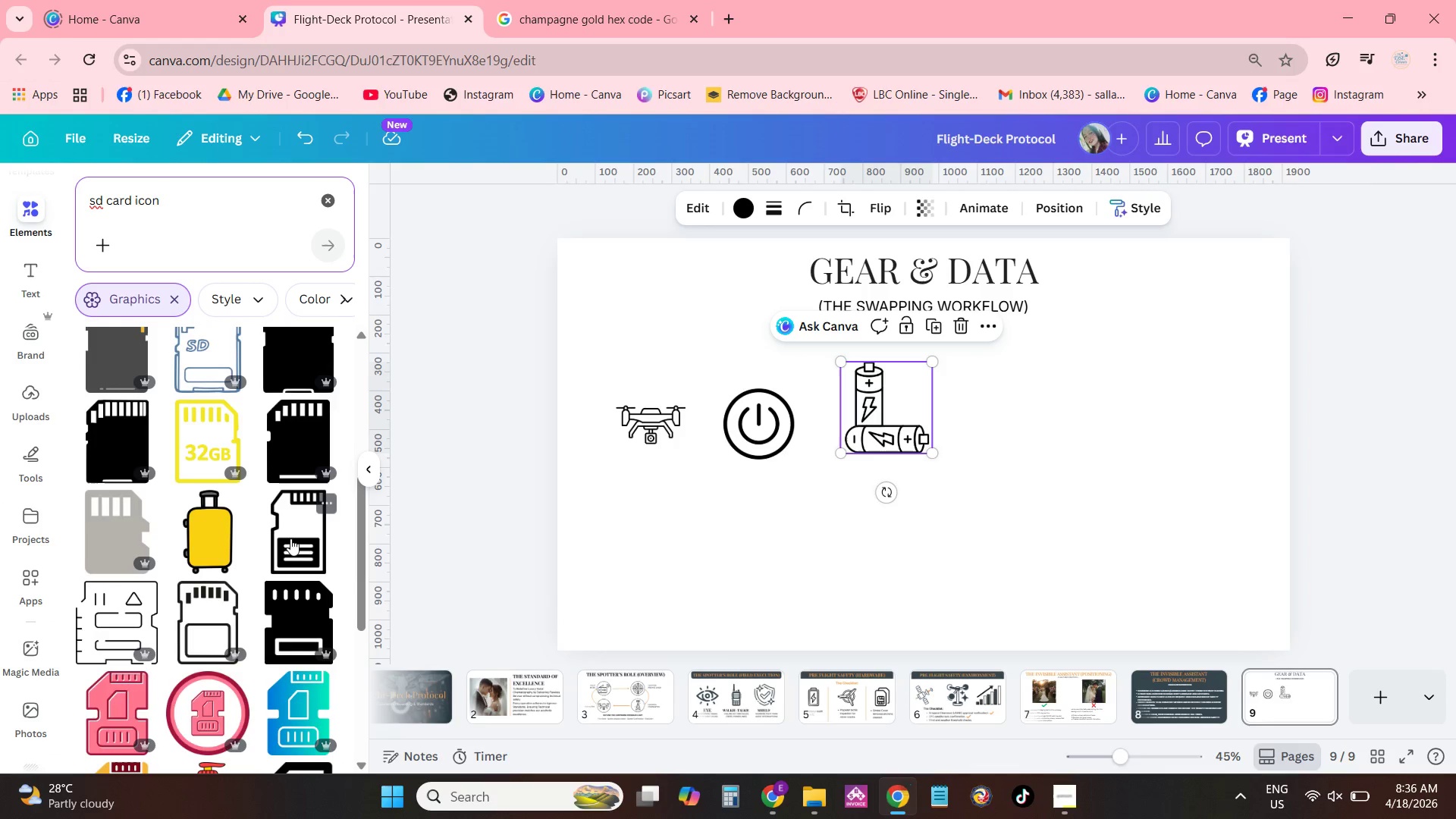 
left_click([290, 536])
 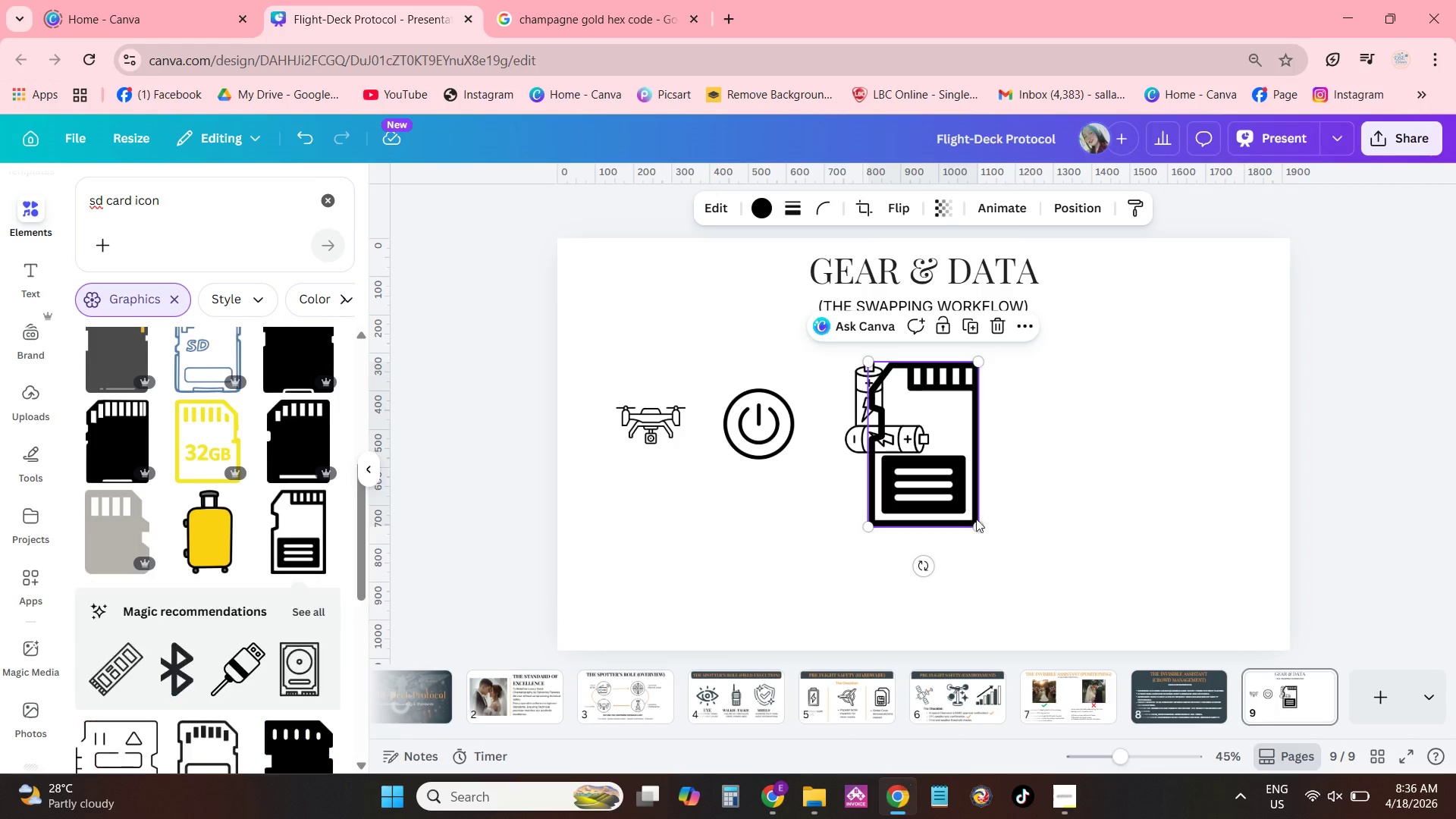 
left_click_drag(start_coordinate=[977, 526], to_coordinate=[917, 463])
 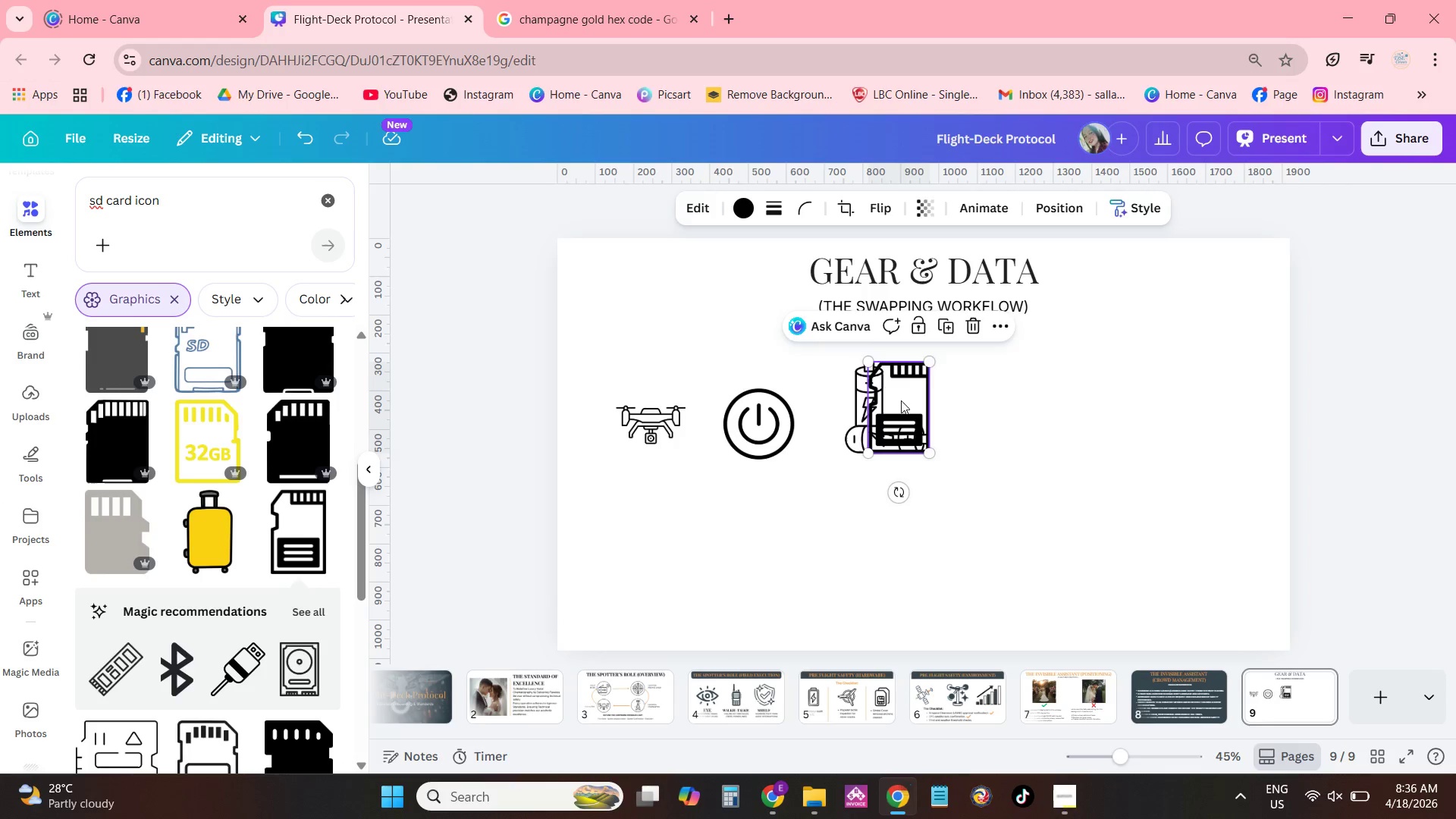 
left_click_drag(start_coordinate=[900, 397], to_coordinate=[1008, 401])
 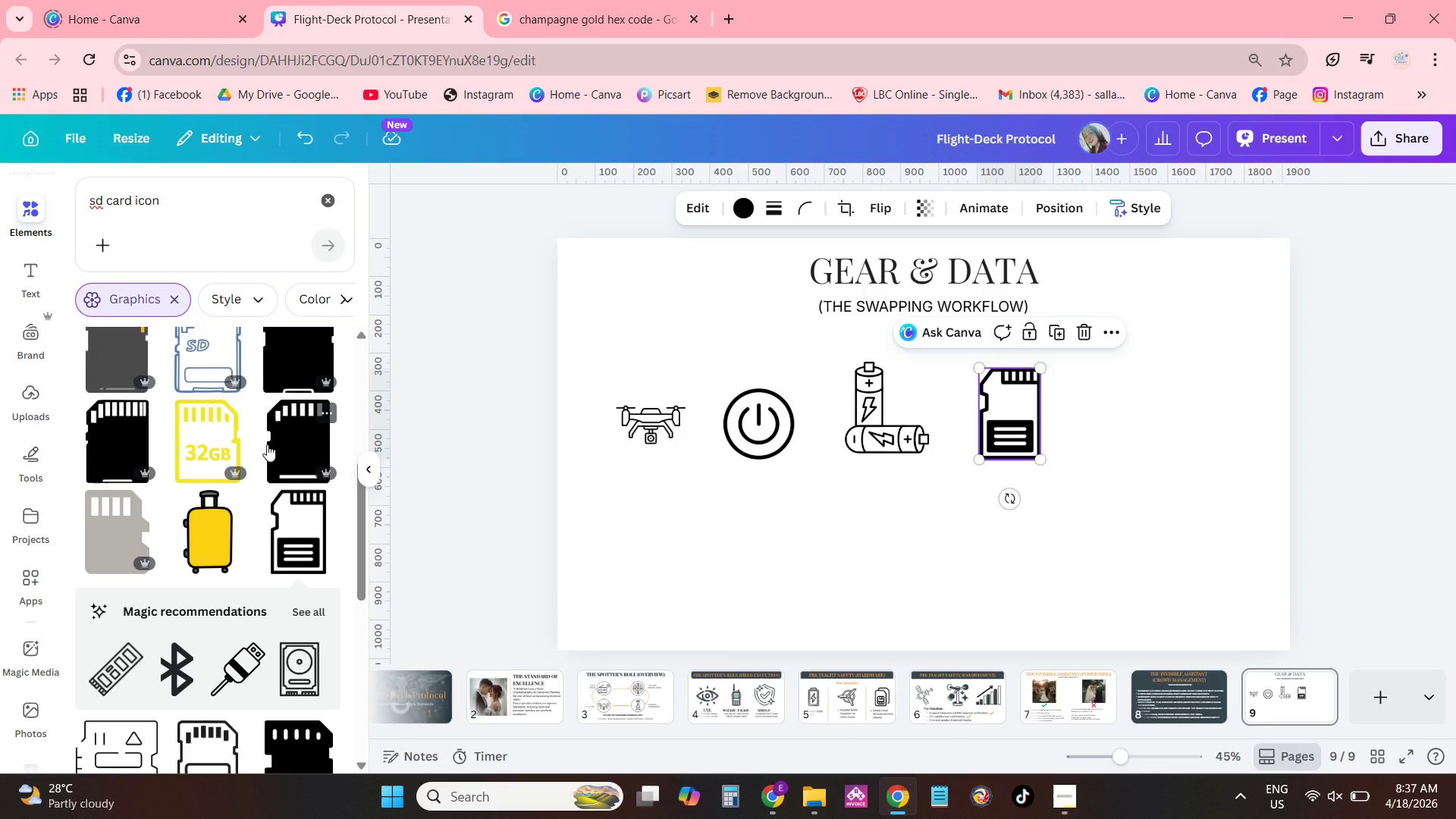 
wait(7.77)
 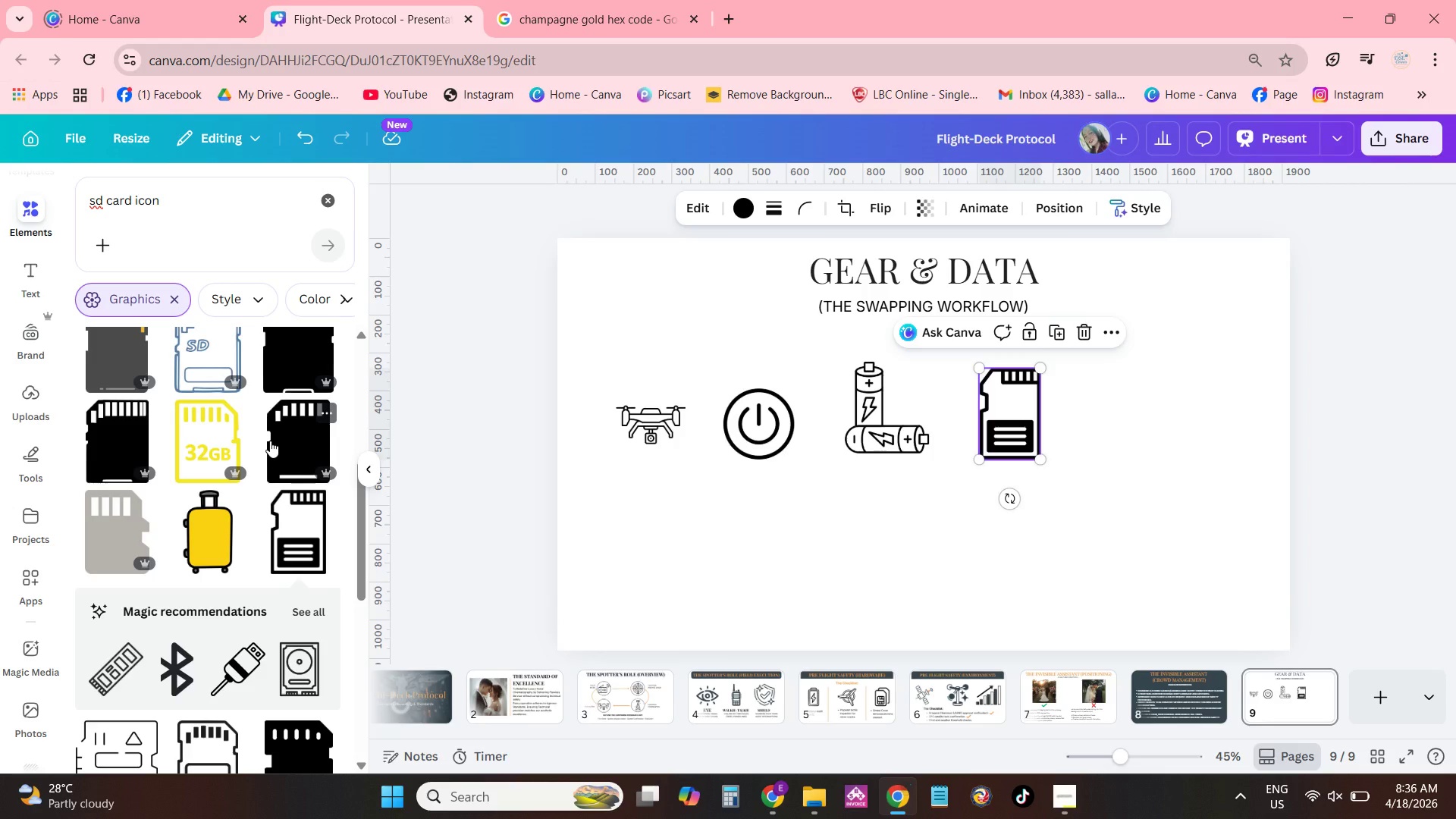 
scroll: coordinate [201, 510], scroll_direction: down, amount: 4.0
 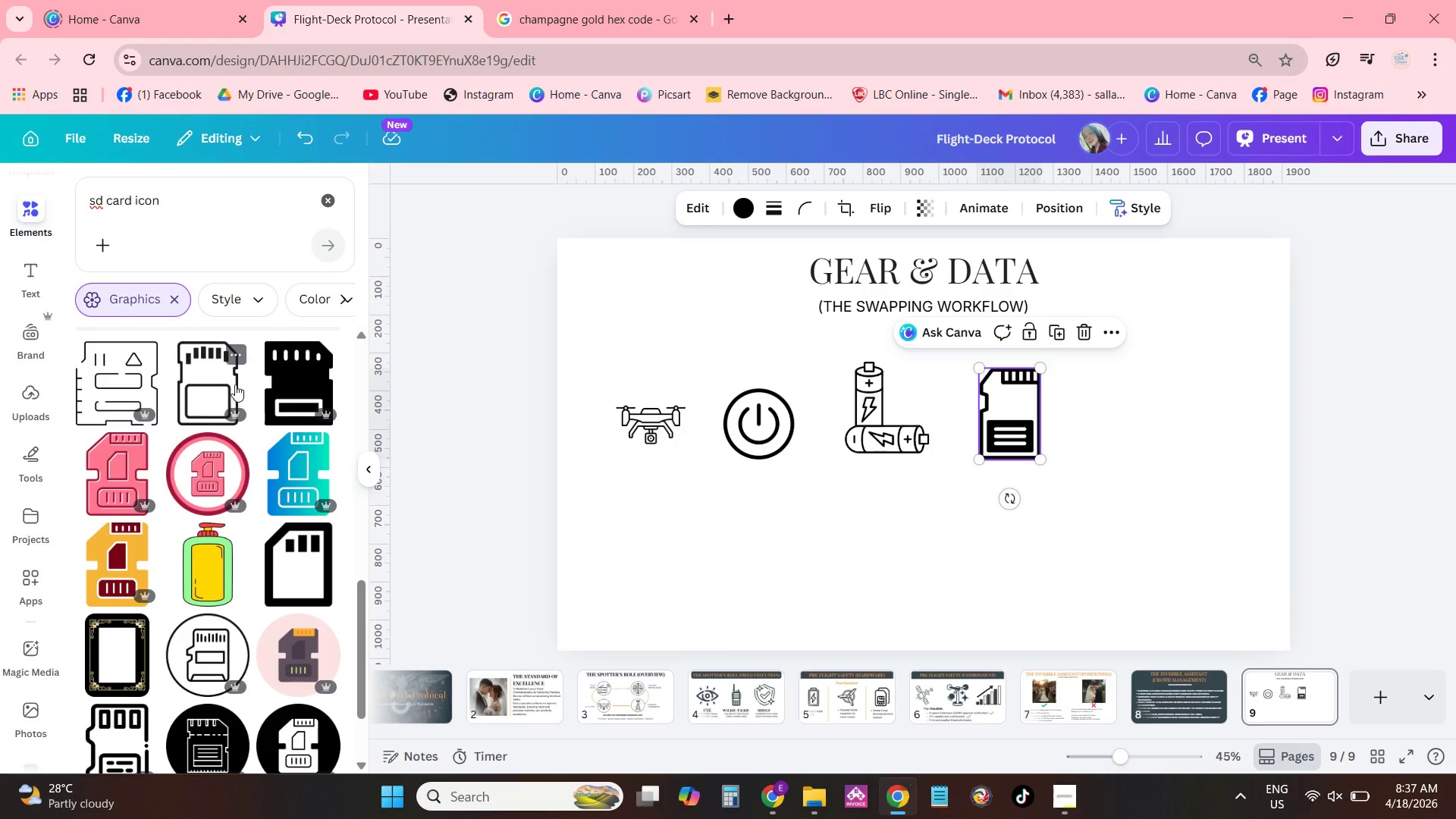 
left_click_drag(start_coordinate=[931, 458], to_coordinate=[1159, 458])
 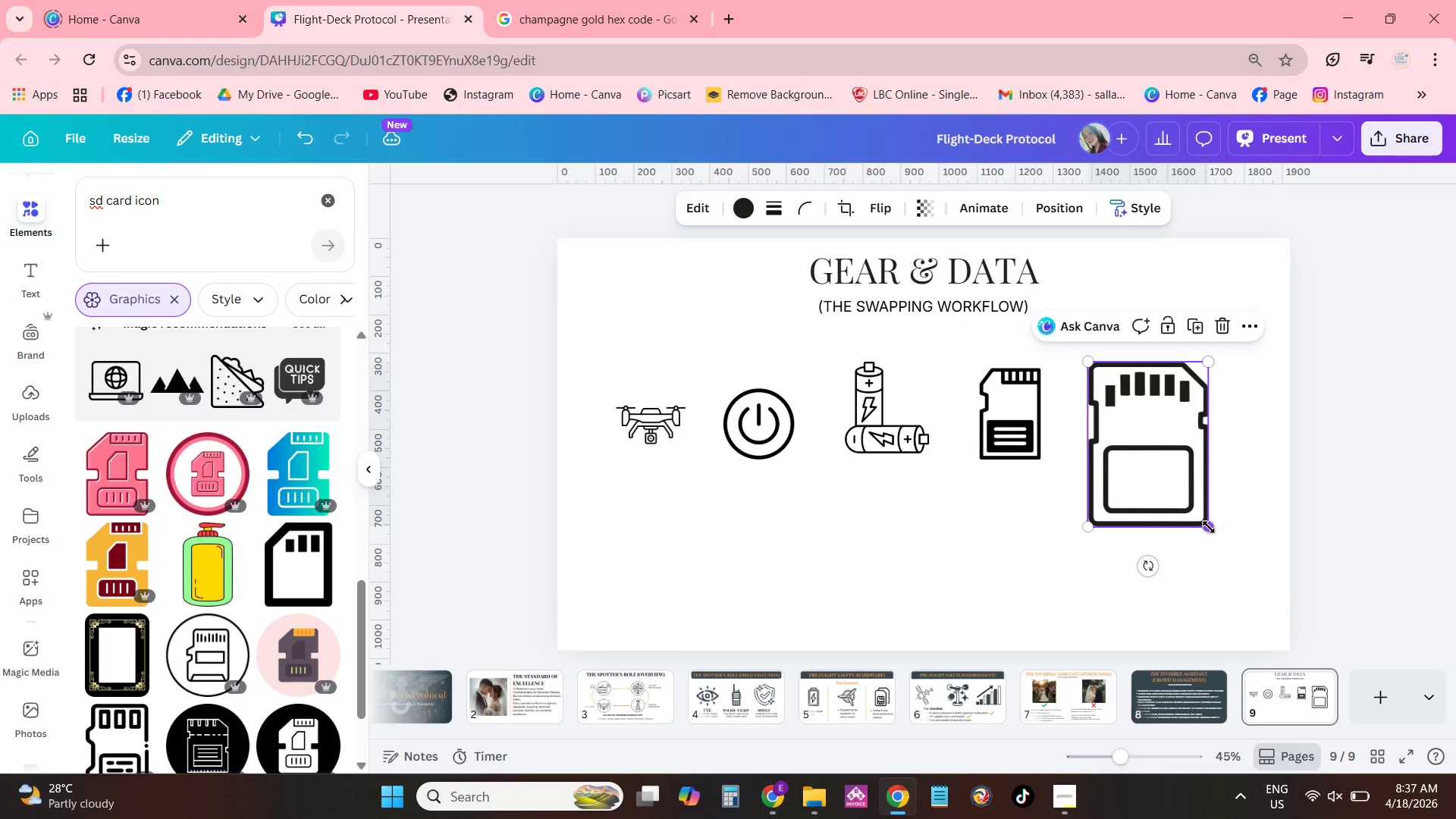 
left_click_drag(start_coordinate=[1208, 527], to_coordinate=[1163, 458])
 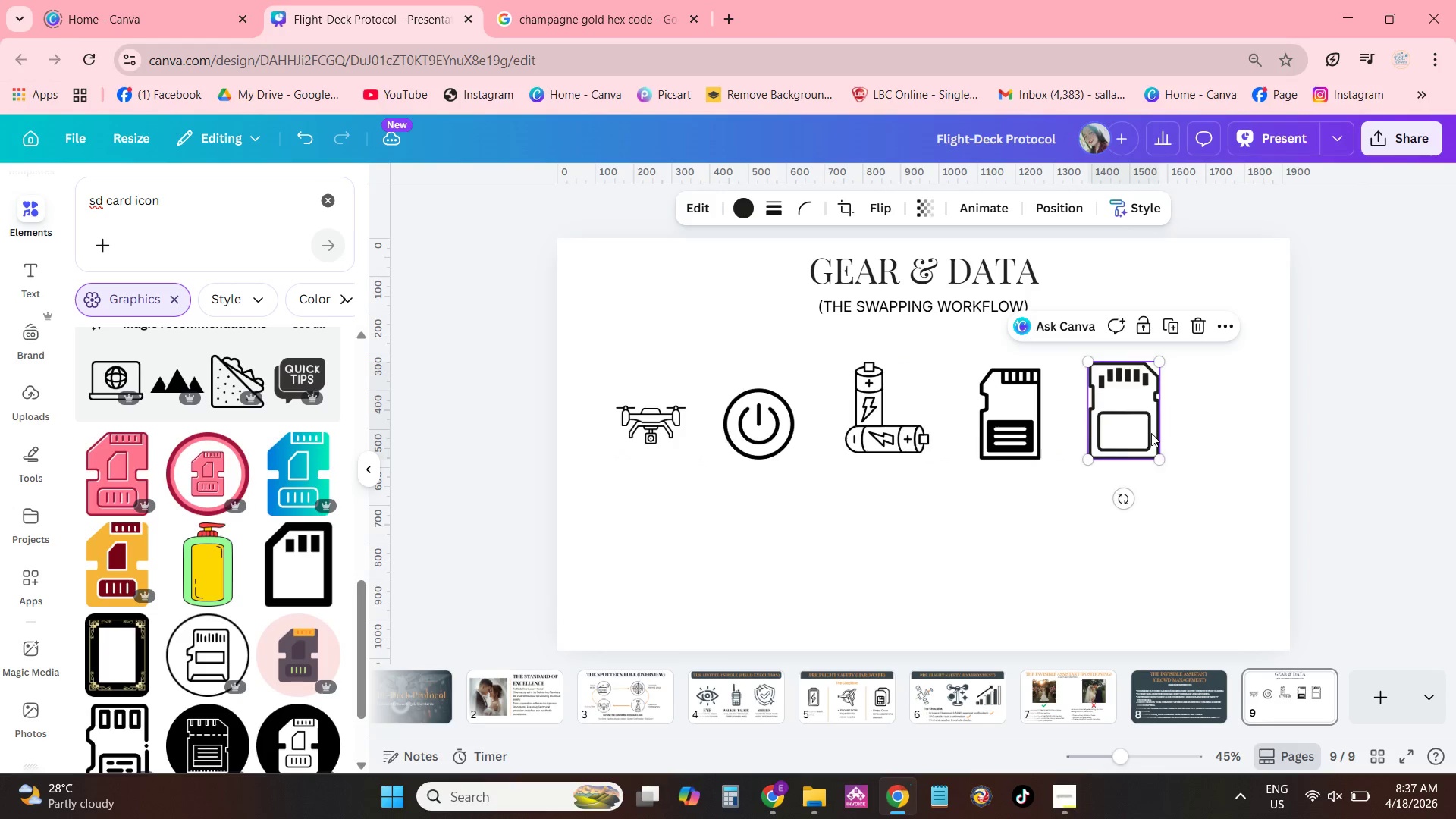 
left_click_drag(start_coordinate=[1151, 433], to_coordinate=[1144, 433])
 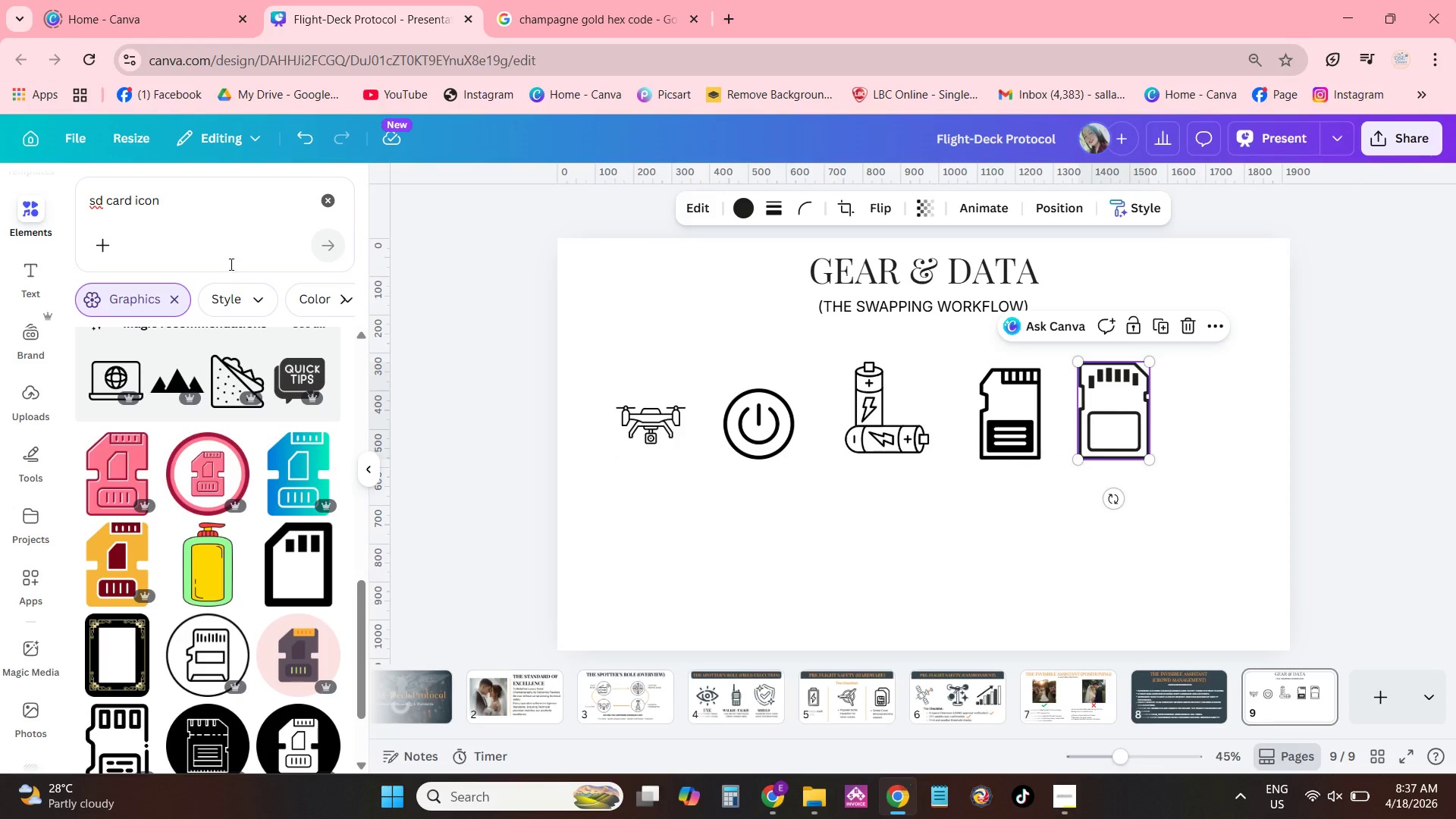 
left_click([755, 422])
 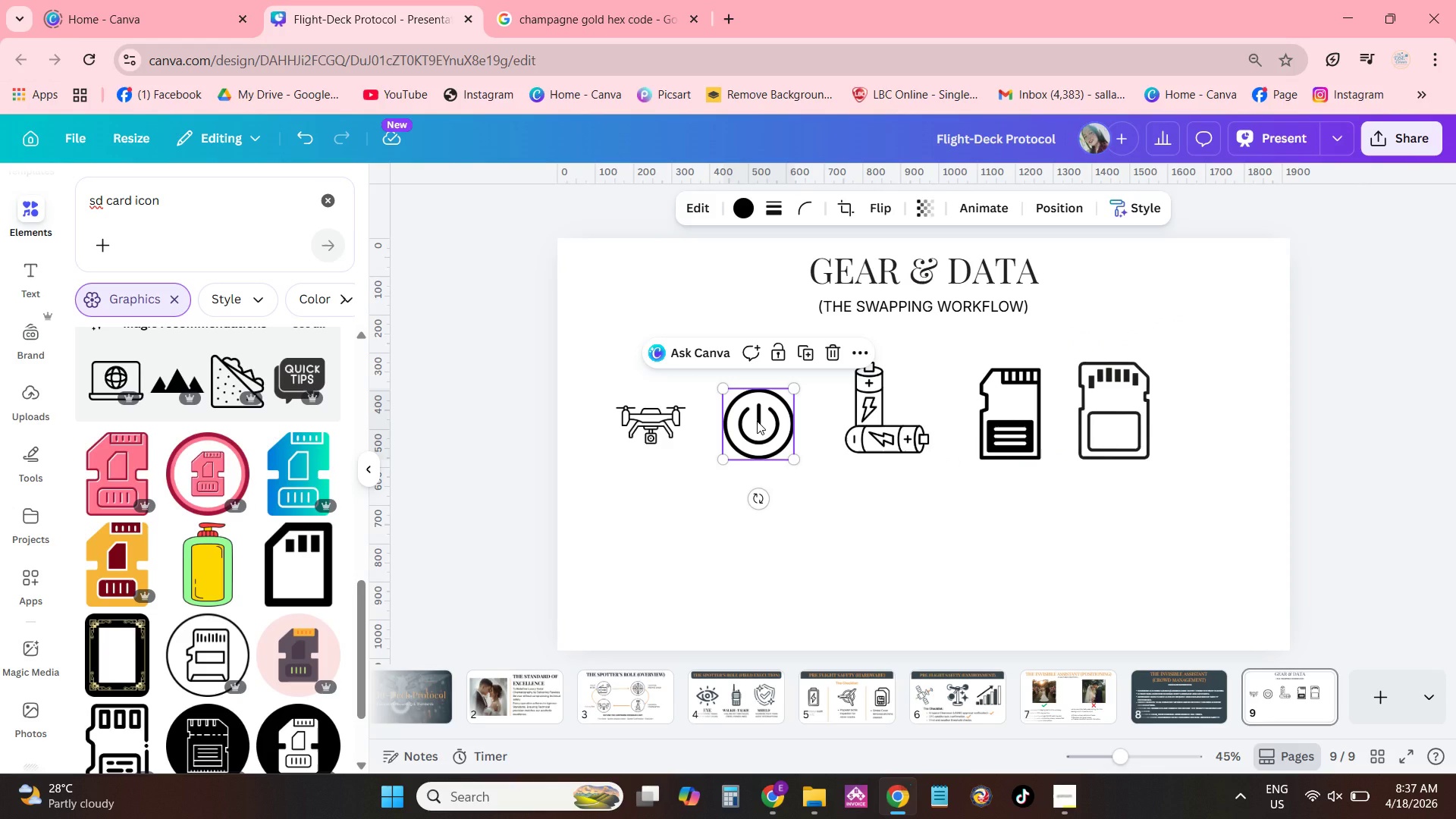 
key(Control+C)
 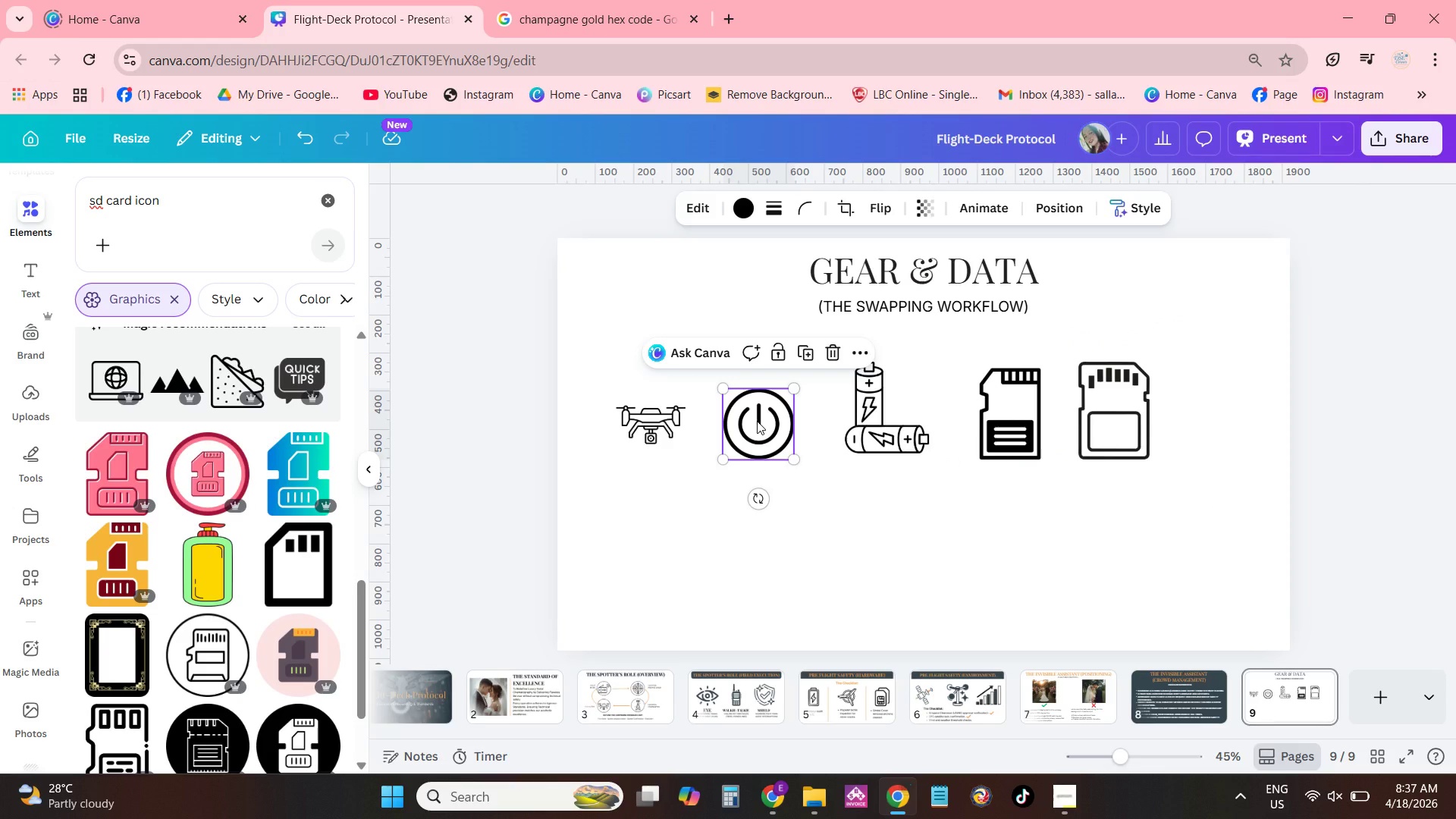 
key(Control+ControlLeft)
 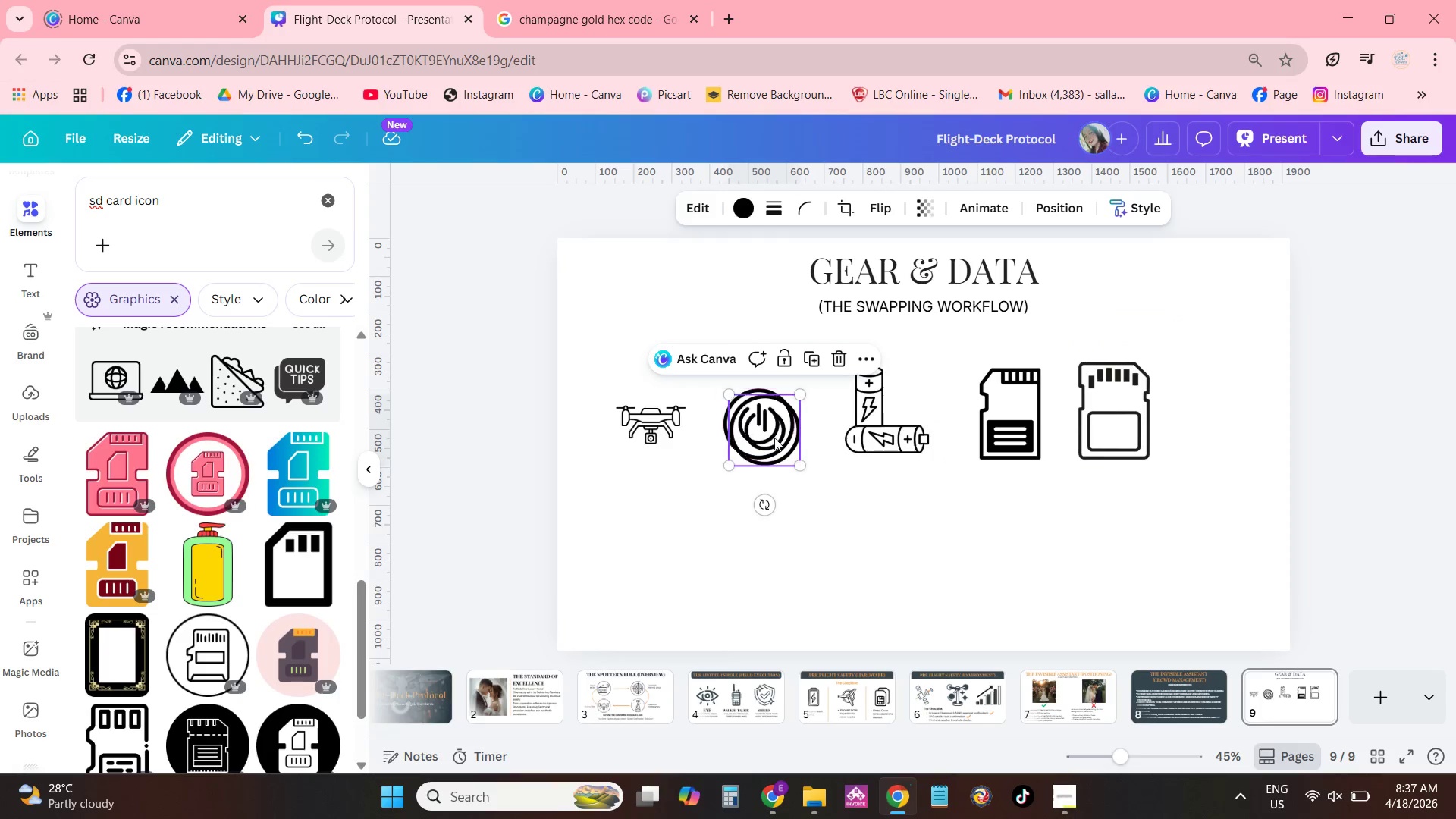 
key(Control+V)
 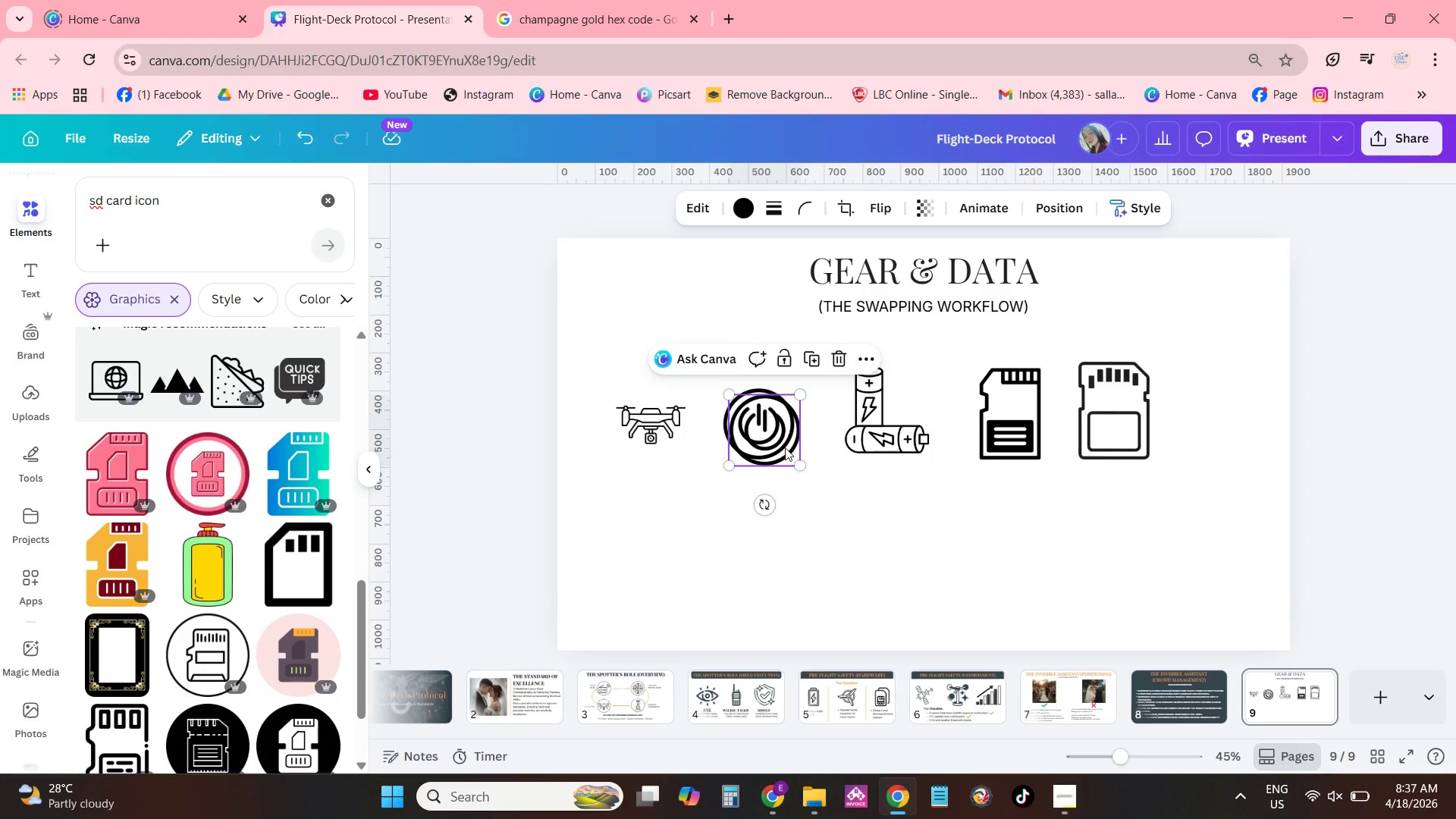 
left_click_drag(start_coordinate=[780, 447], to_coordinate=[1164, 490])
 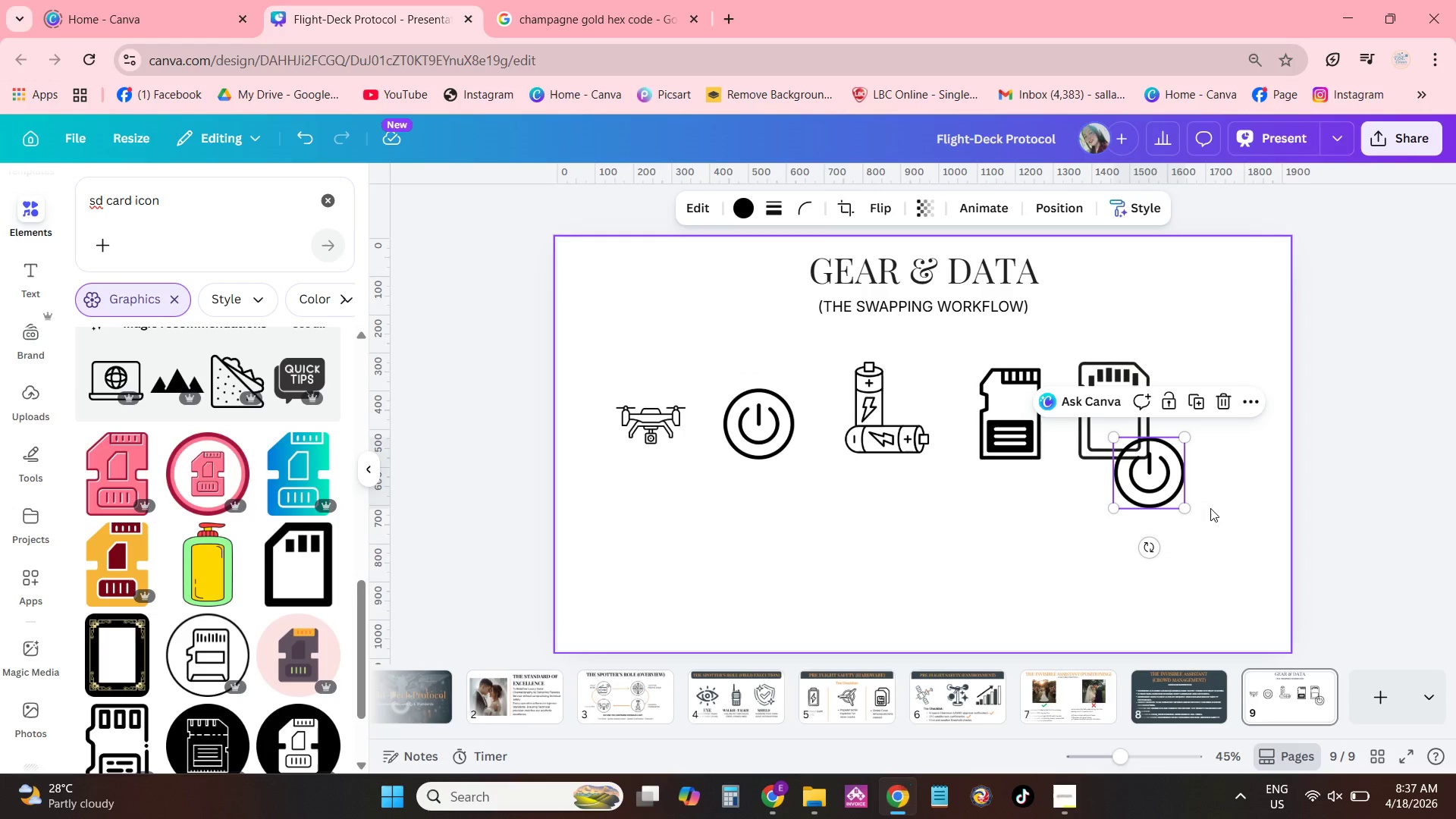 
left_click_drag(start_coordinate=[1172, 479], to_coordinate=[1257, 427])
 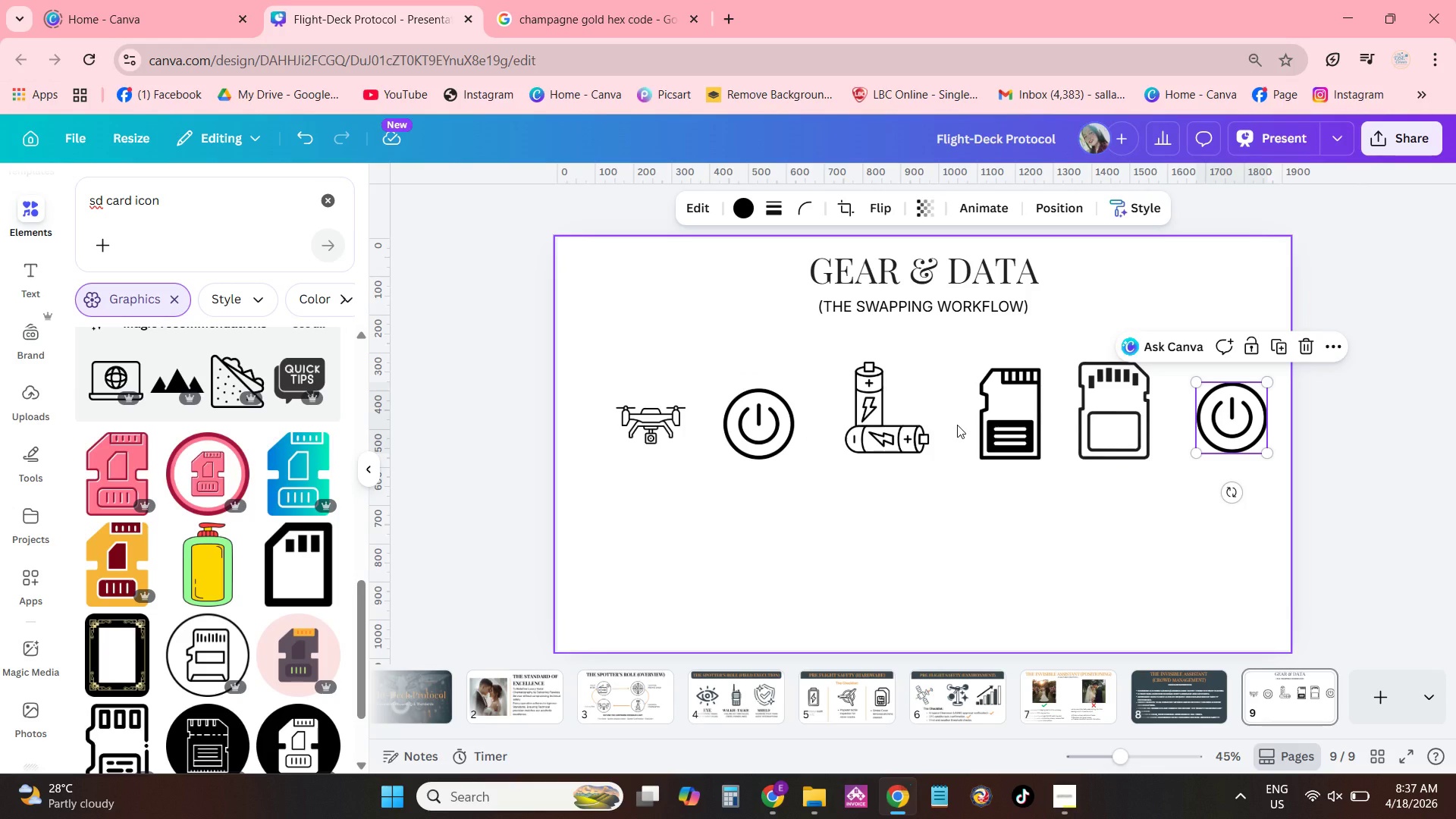 
wait(5.45)
 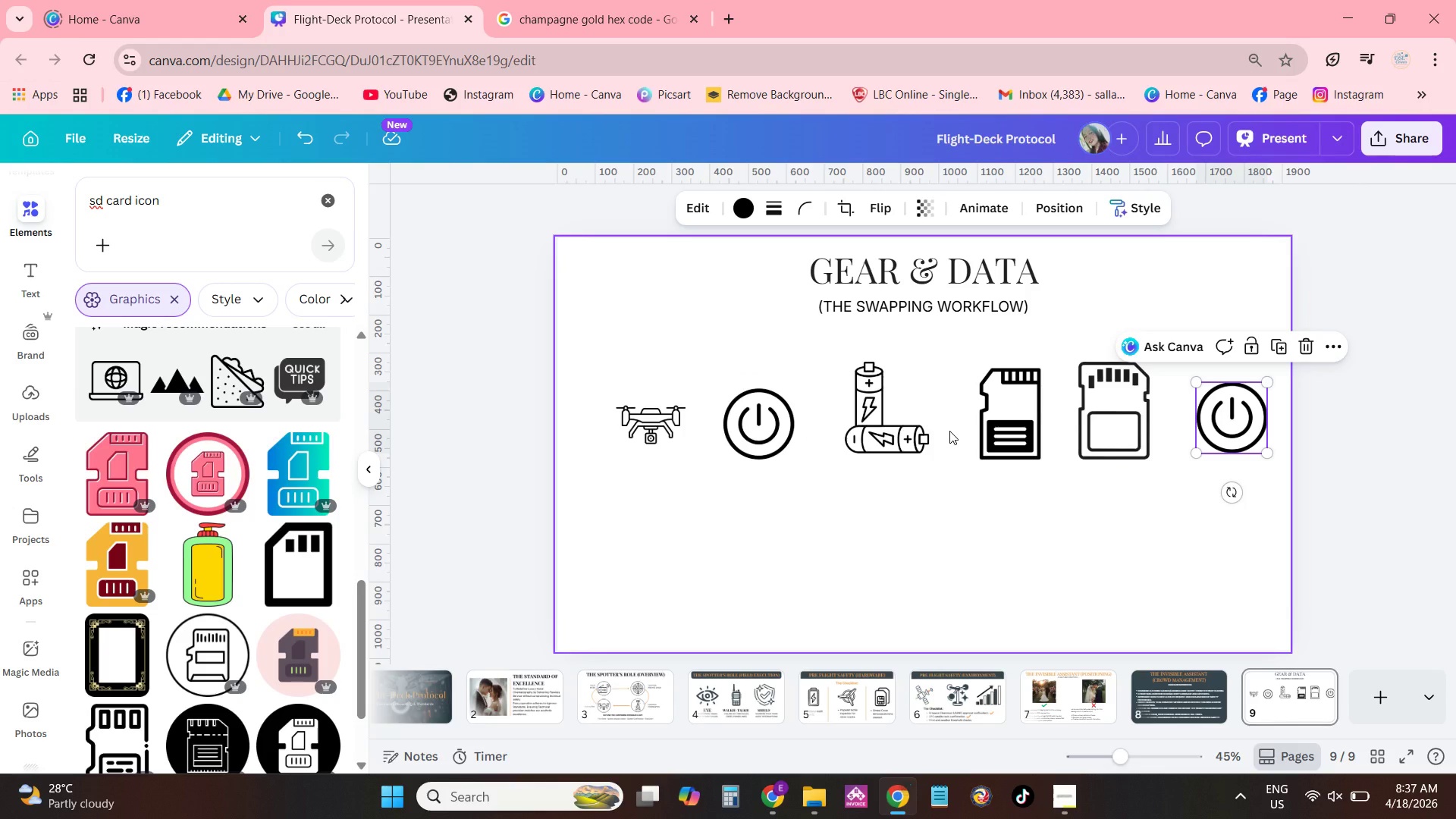 
left_click_drag(start_coordinate=[1214, 422], to_coordinate=[1201, 422])
 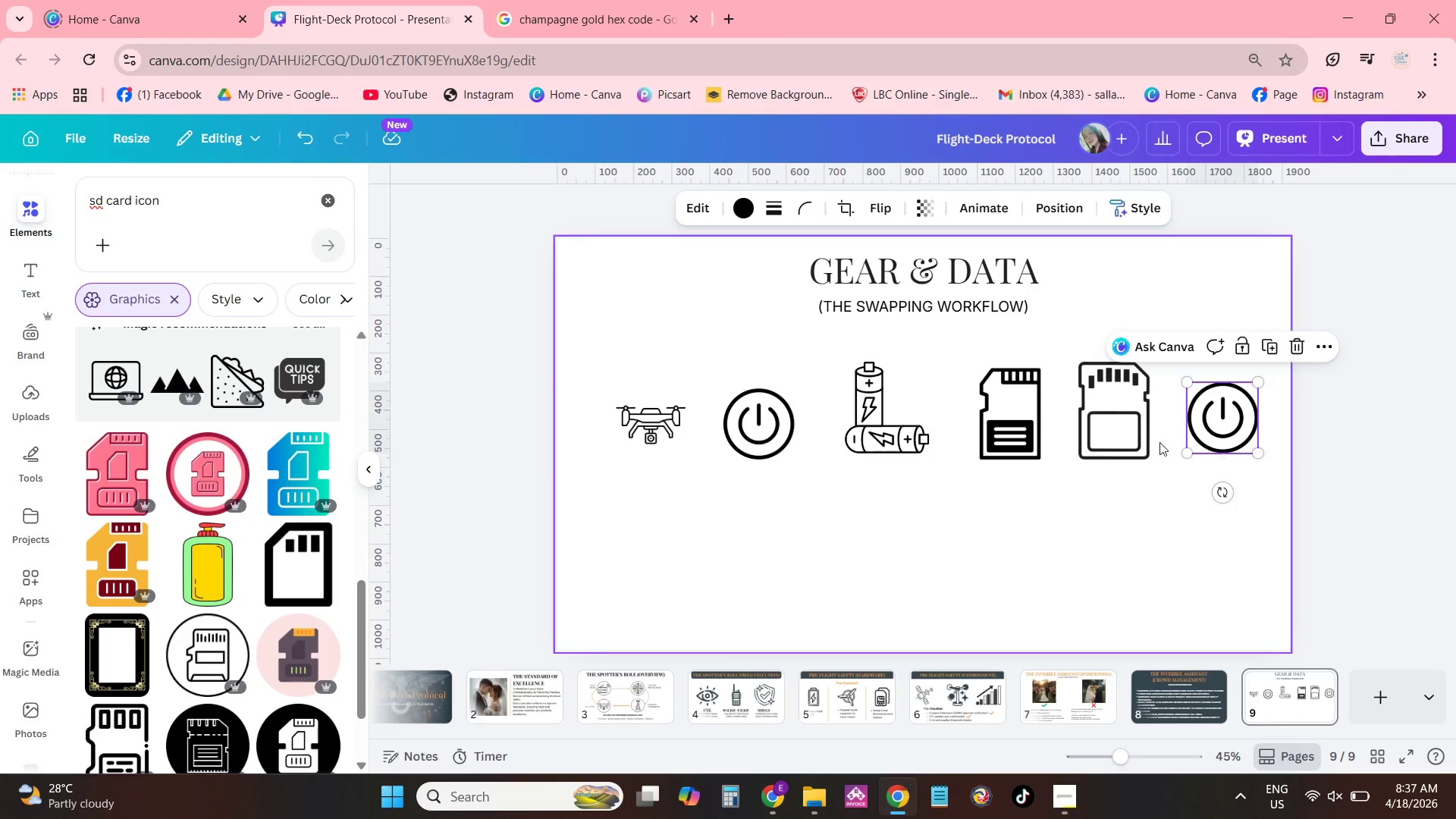 
left_click_drag(start_coordinate=[1133, 424], to_coordinate=[1132, 446])
 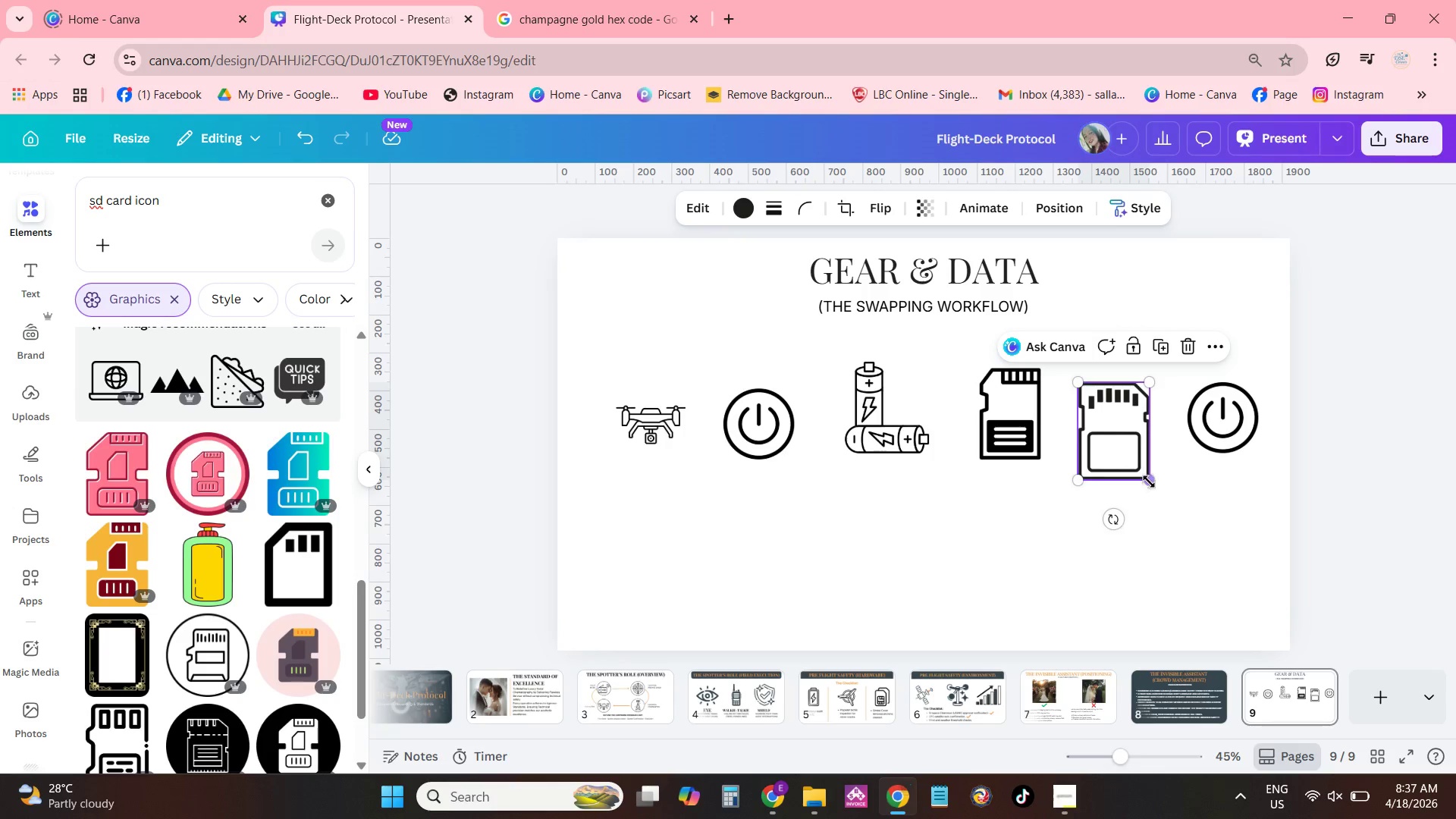 
left_click_drag(start_coordinate=[1146, 485], to_coordinate=[1118, 459])
 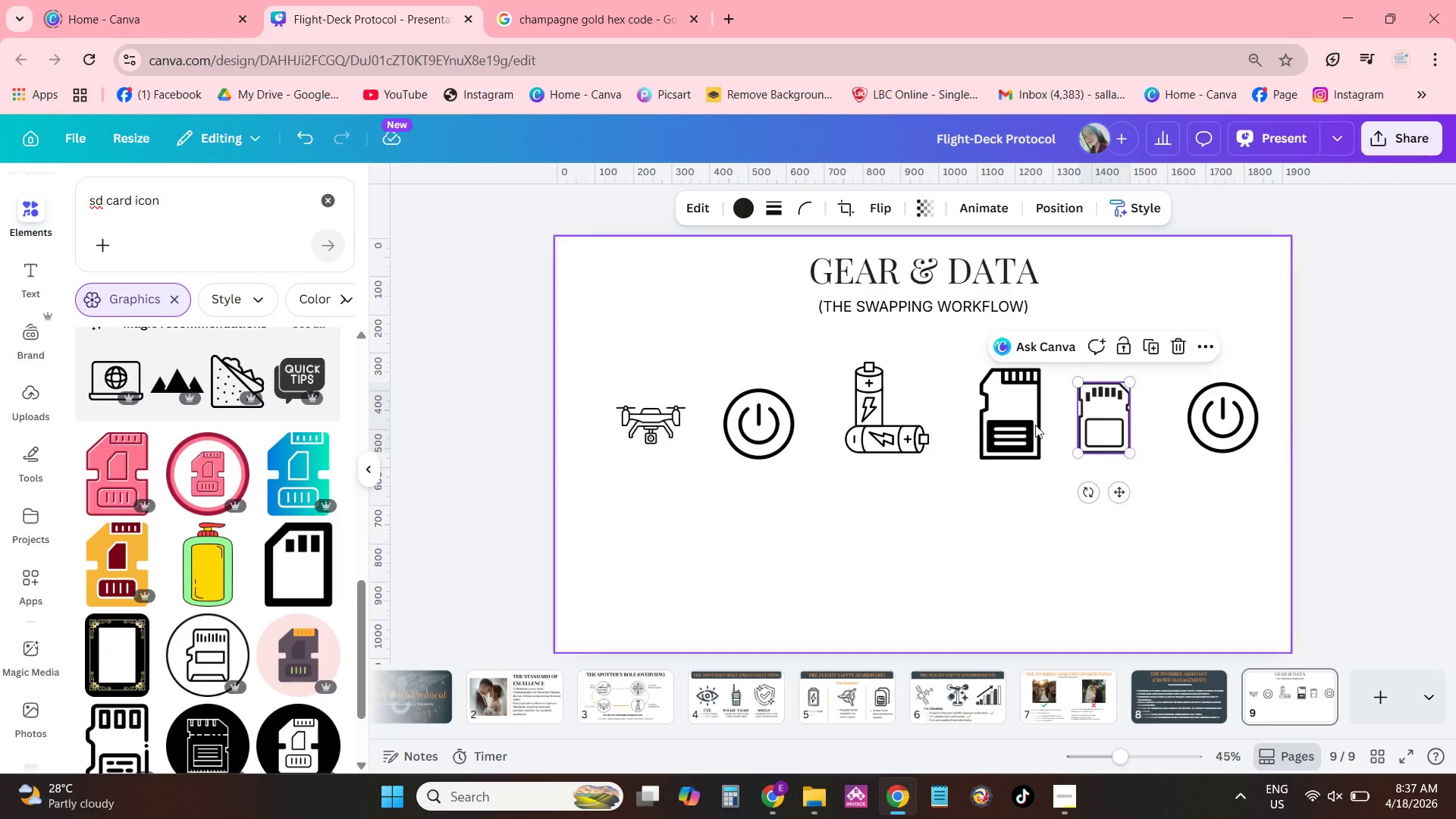 
left_click_drag(start_coordinate=[1034, 425], to_coordinate=[1025, 438])
 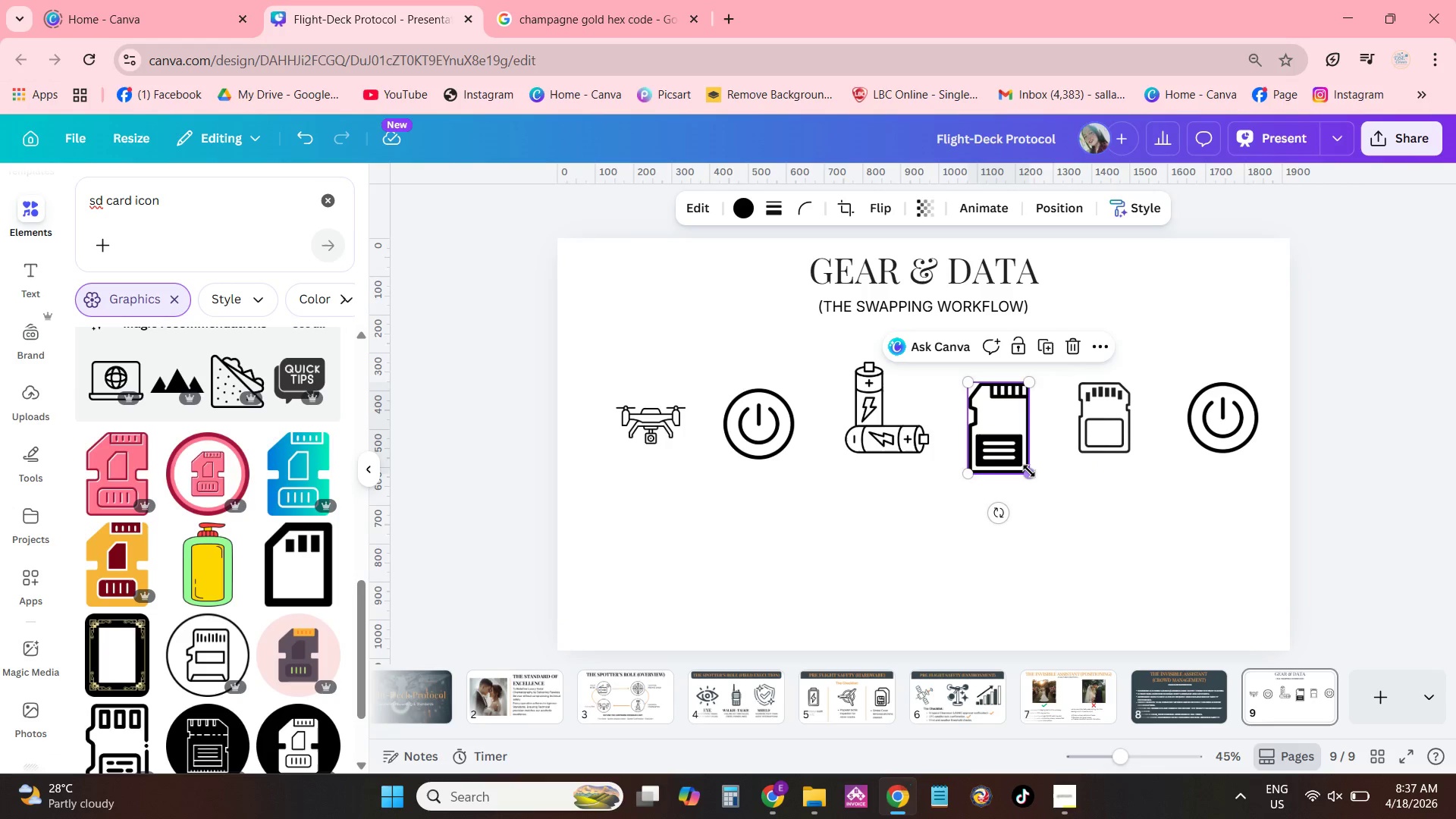 
left_click_drag(start_coordinate=[1029, 471], to_coordinate=[1019, 463])
 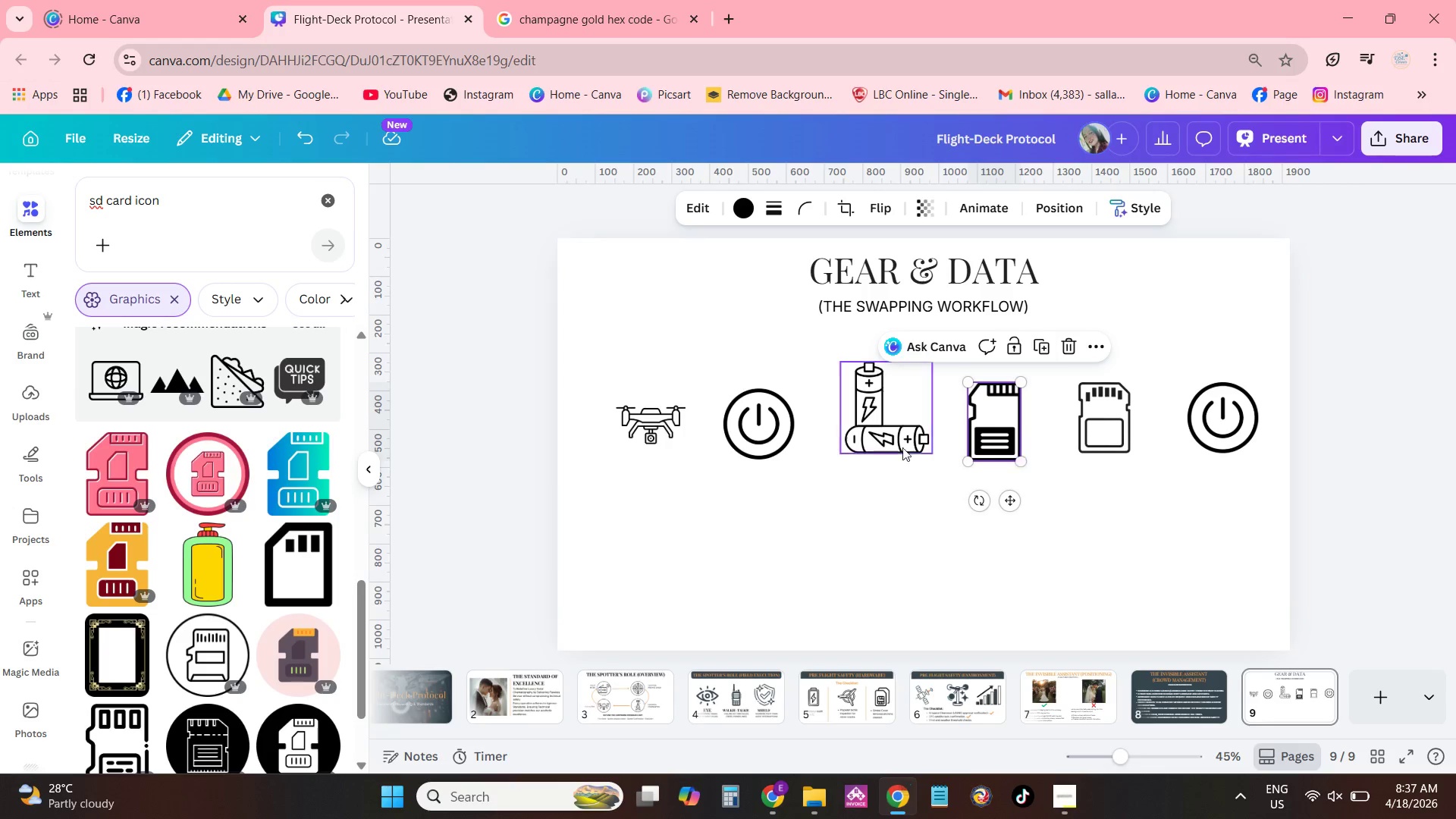 
left_click([878, 439])
 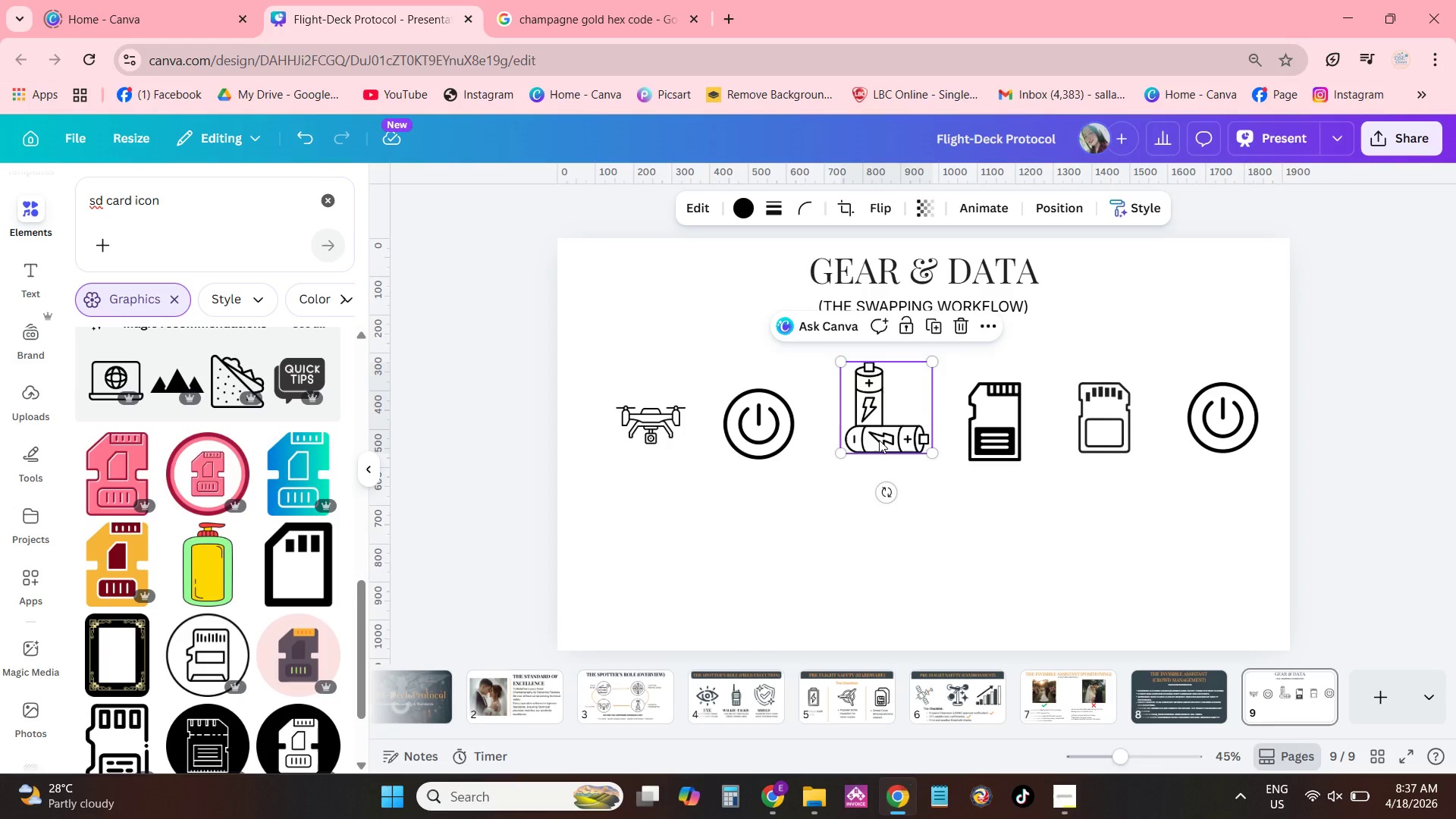 
left_click_drag(start_coordinate=[879, 440], to_coordinate=[875, 463])
 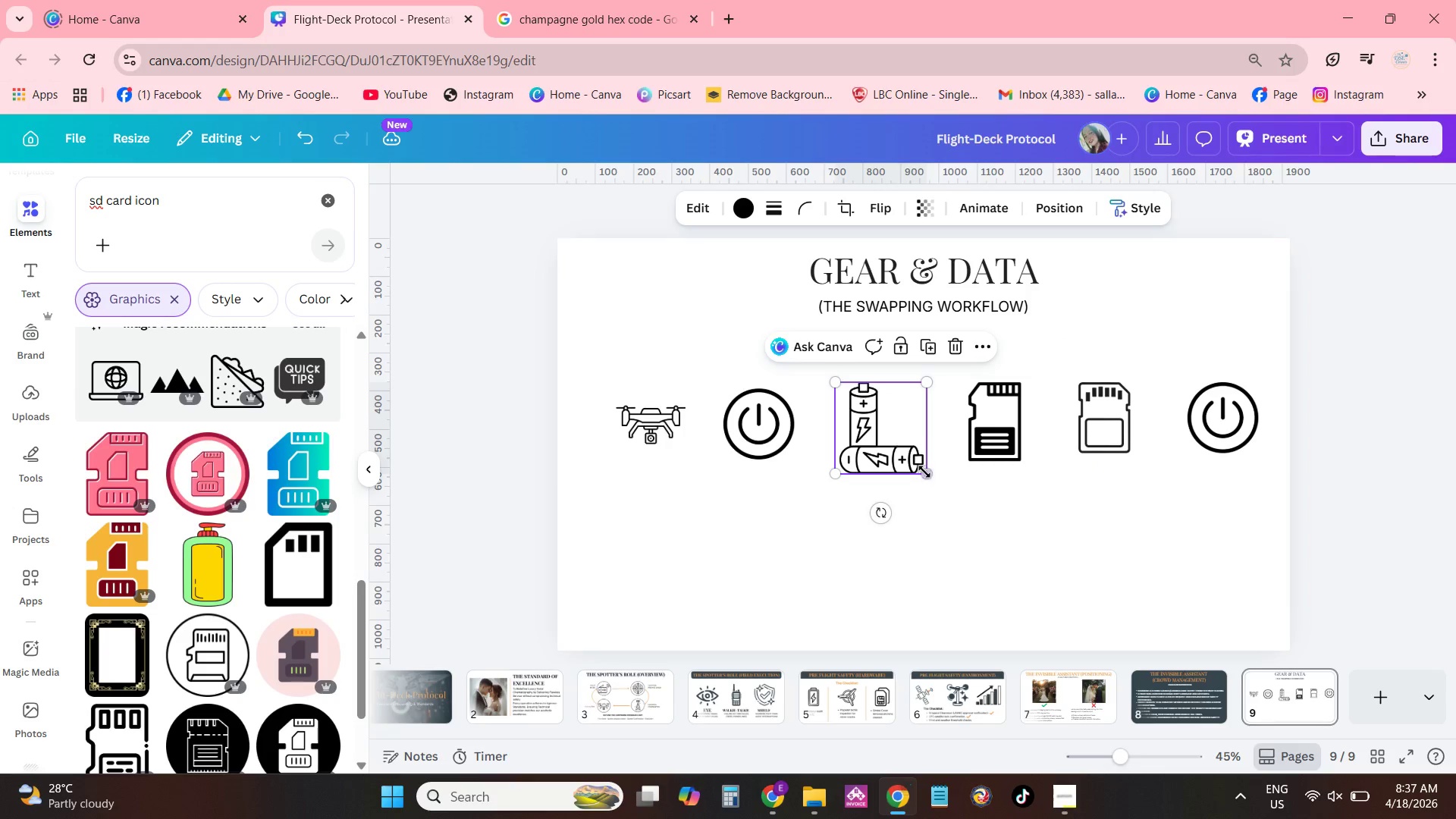 
left_click_drag(start_coordinate=[924, 472], to_coordinate=[910, 457])
 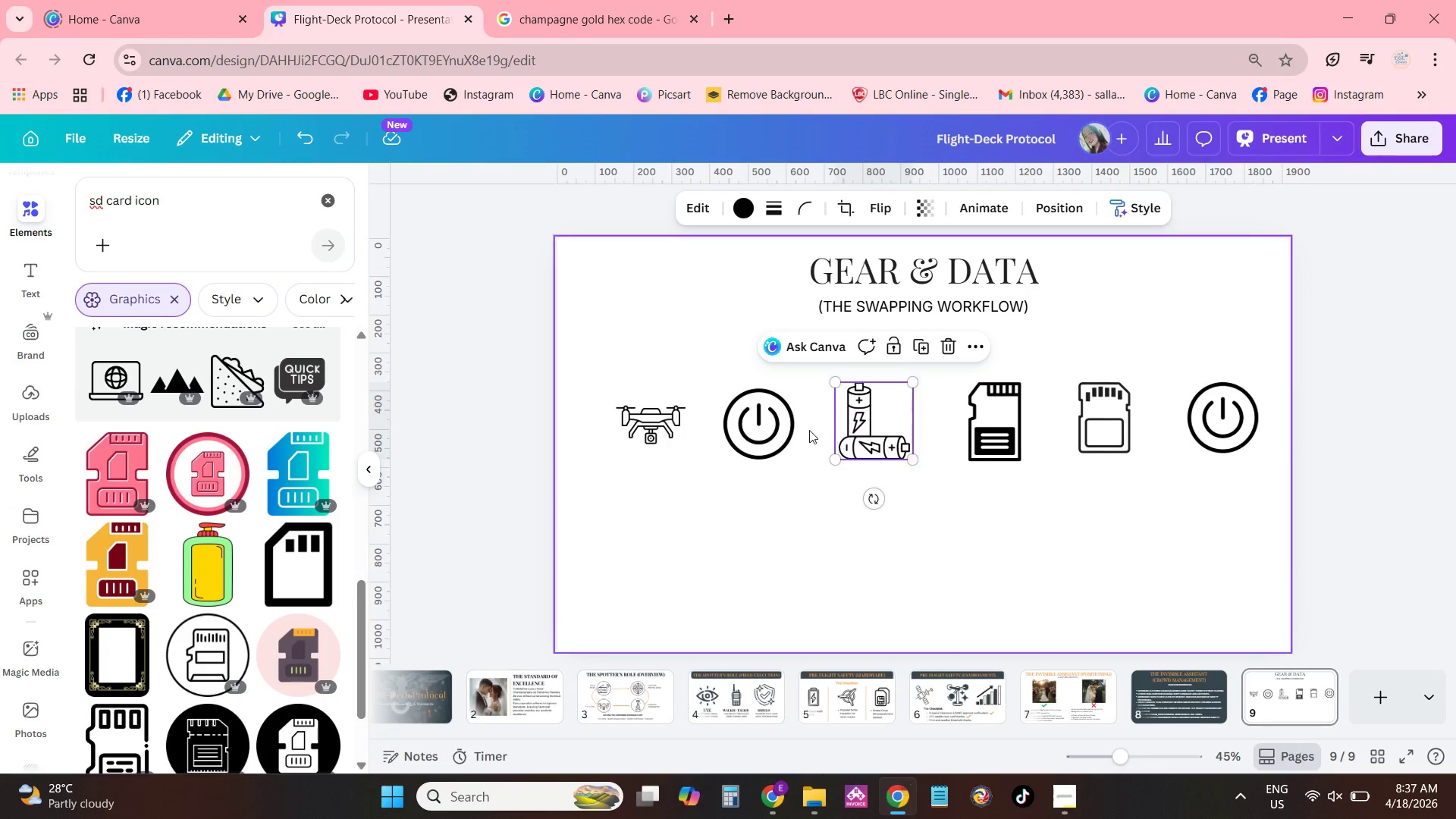 
left_click([798, 424])
 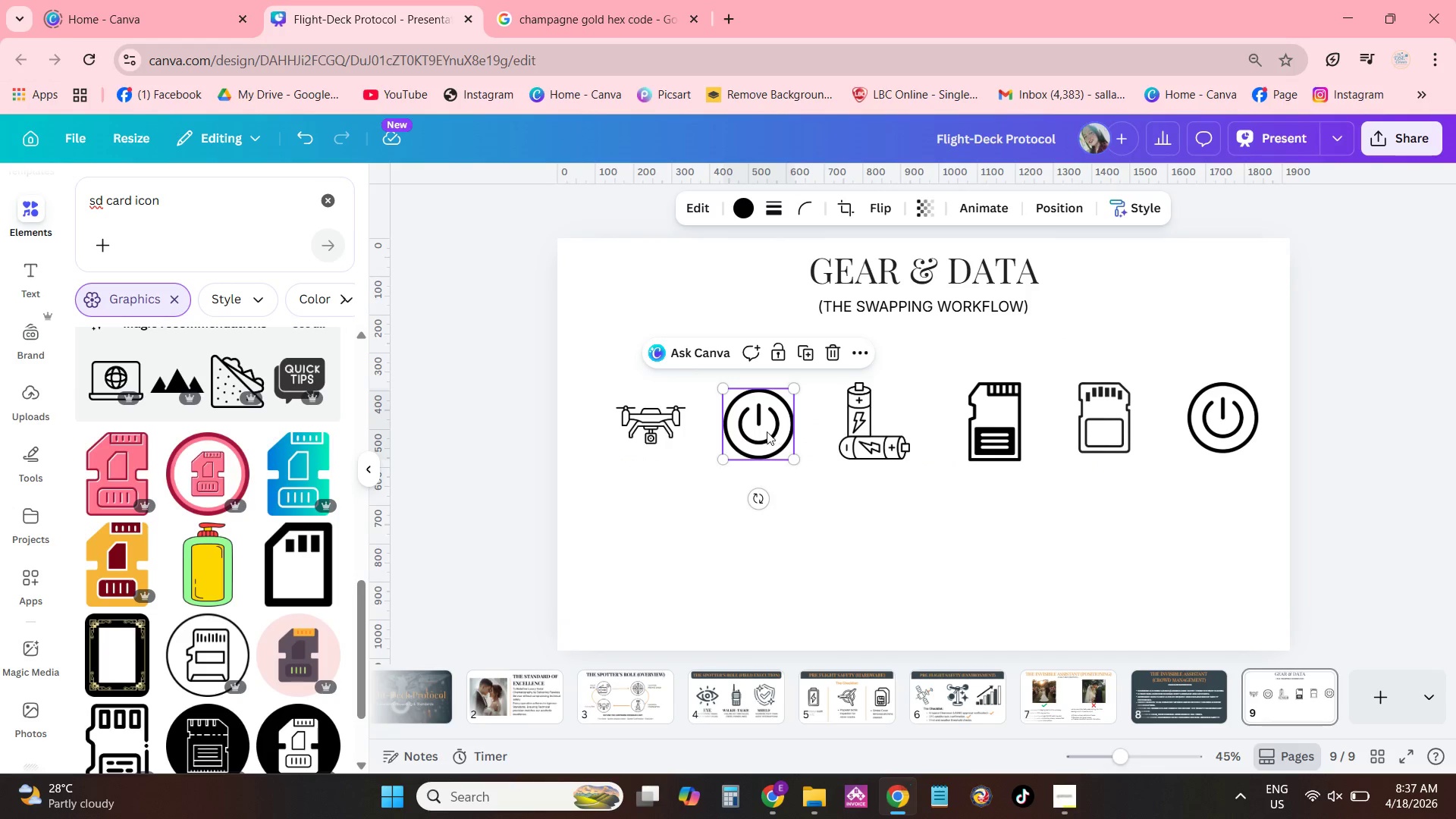 
triple_click([764, 431])
 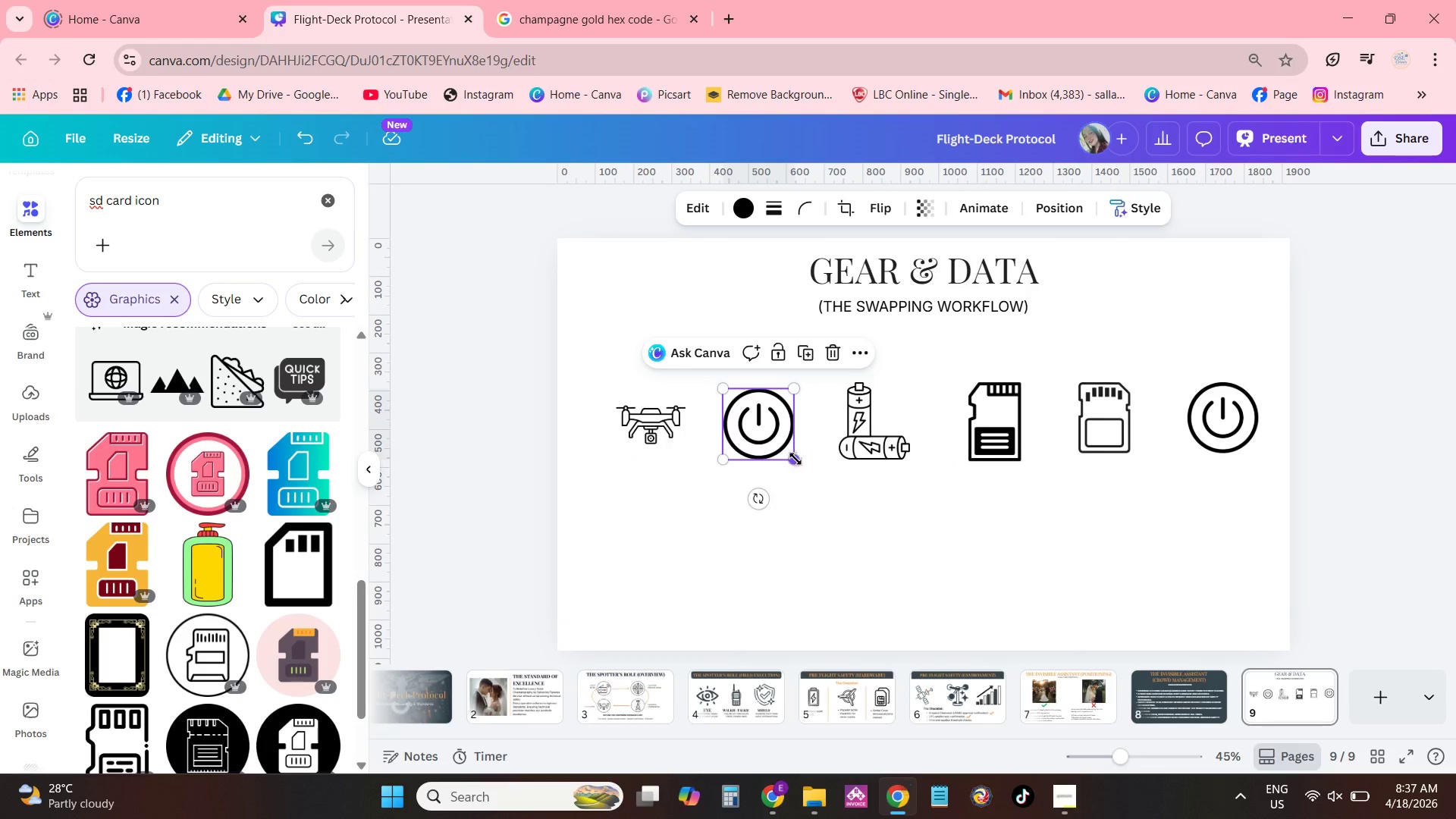 
left_click_drag(start_coordinate=[795, 460], to_coordinate=[804, 469])
 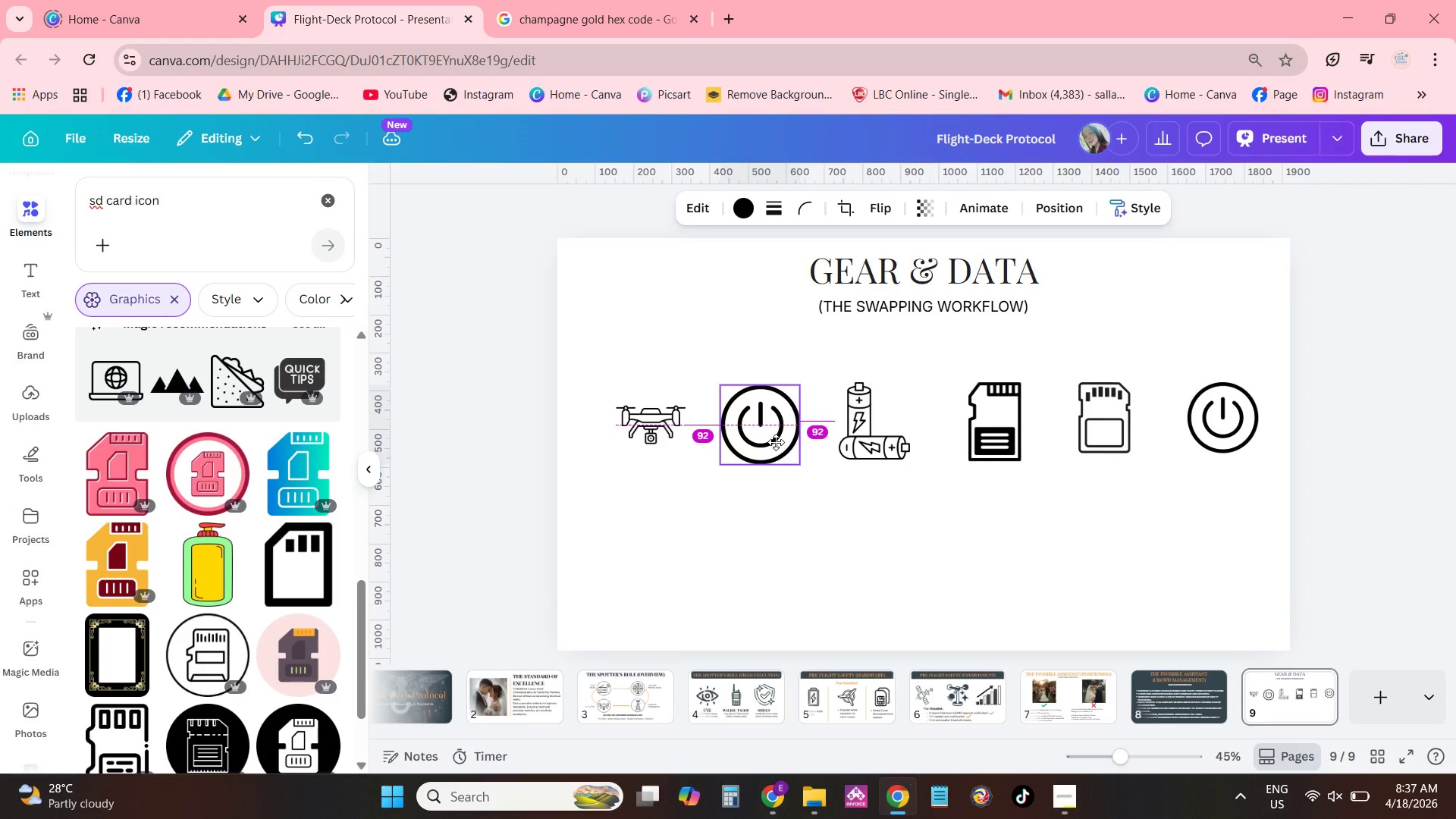 
left_click_drag(start_coordinate=[682, 438], to_coordinate=[677, 437])
 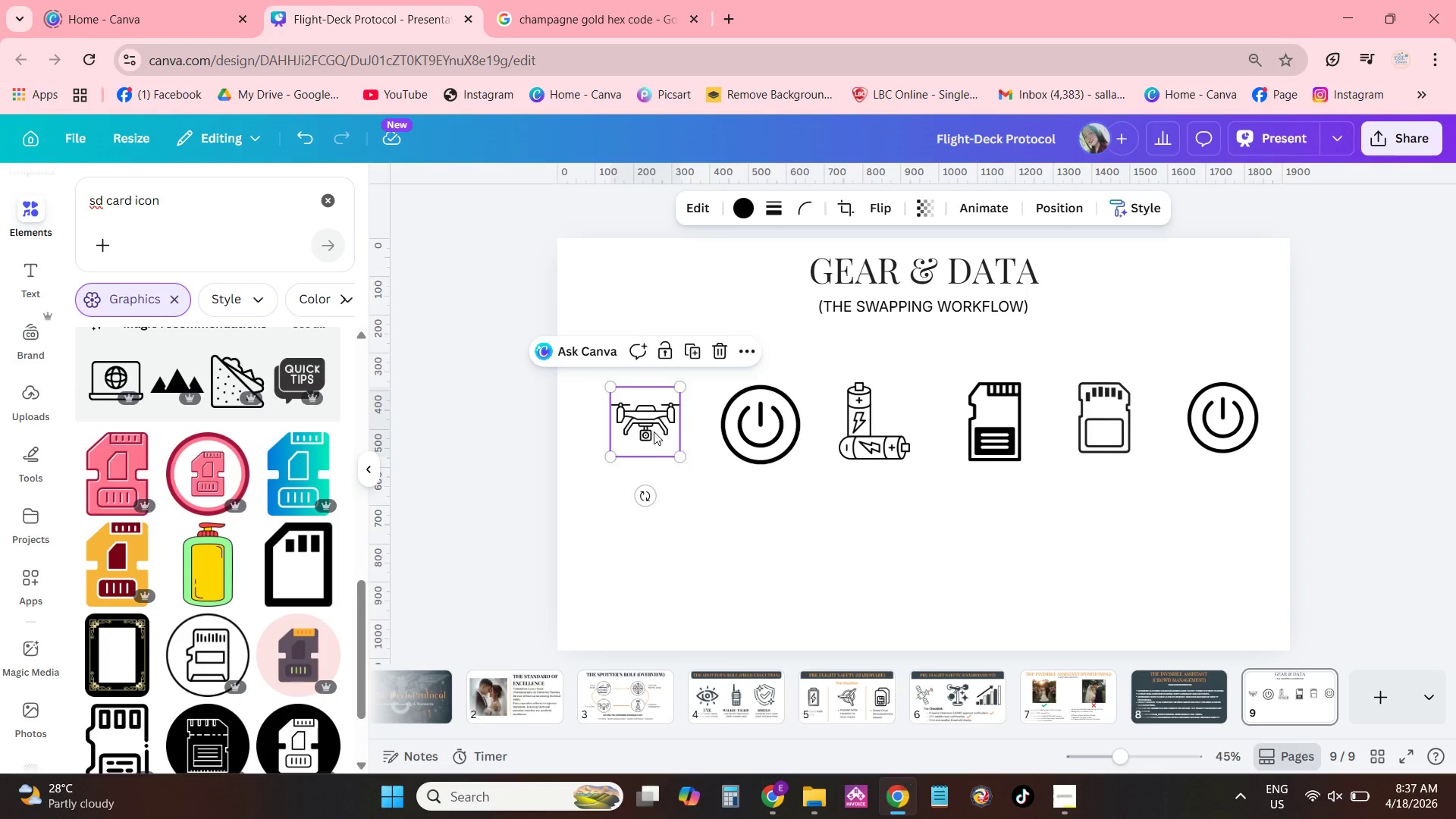 
left_click_drag(start_coordinate=[654, 431], to_coordinate=[636, 416])
 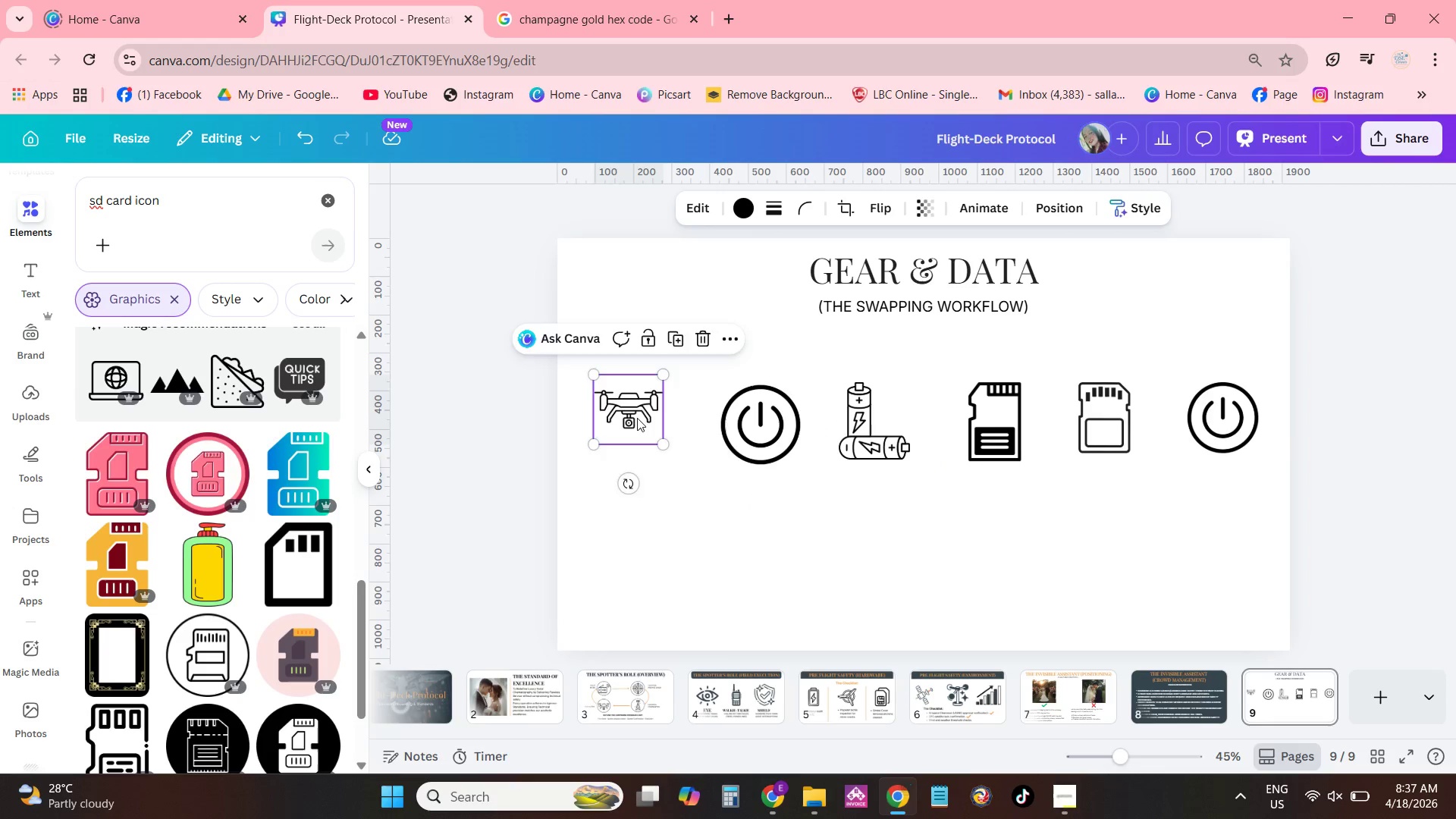 
left_click_drag(start_coordinate=[637, 421], to_coordinate=[637, 428])
 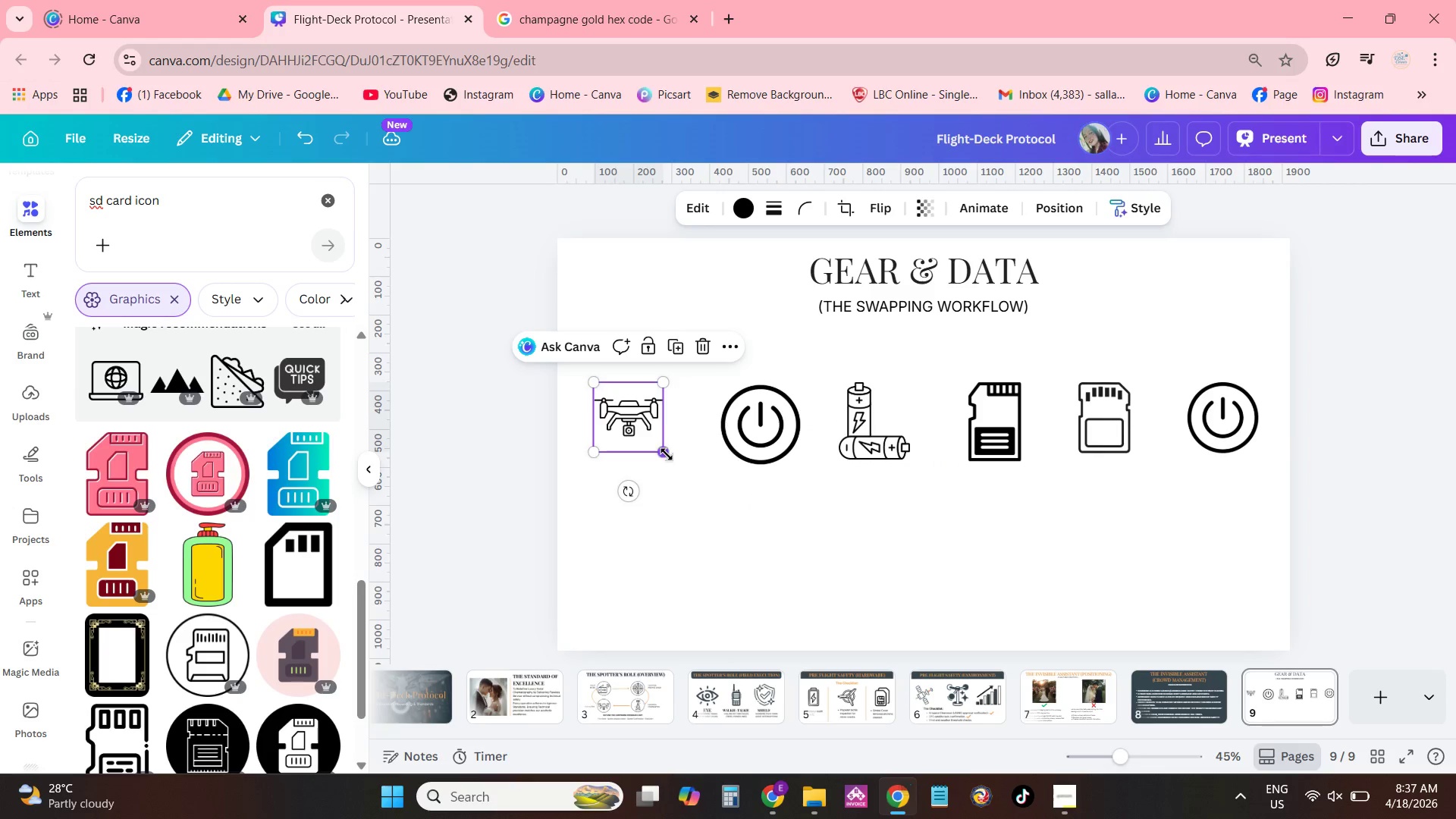 
left_click_drag(start_coordinate=[667, 454], to_coordinate=[681, 475])
 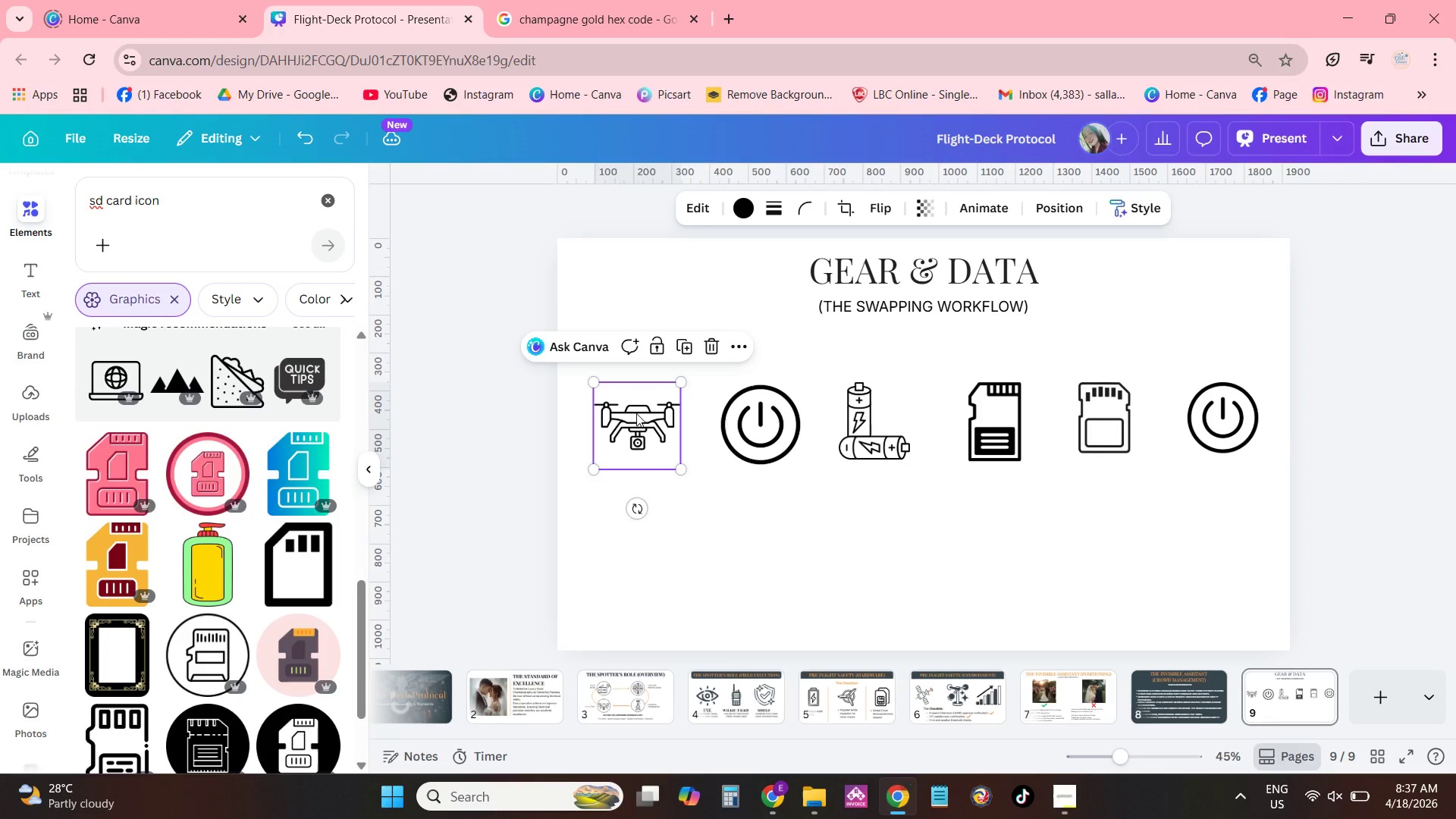 
left_click_drag(start_coordinate=[636, 413], to_coordinate=[629, 419])
 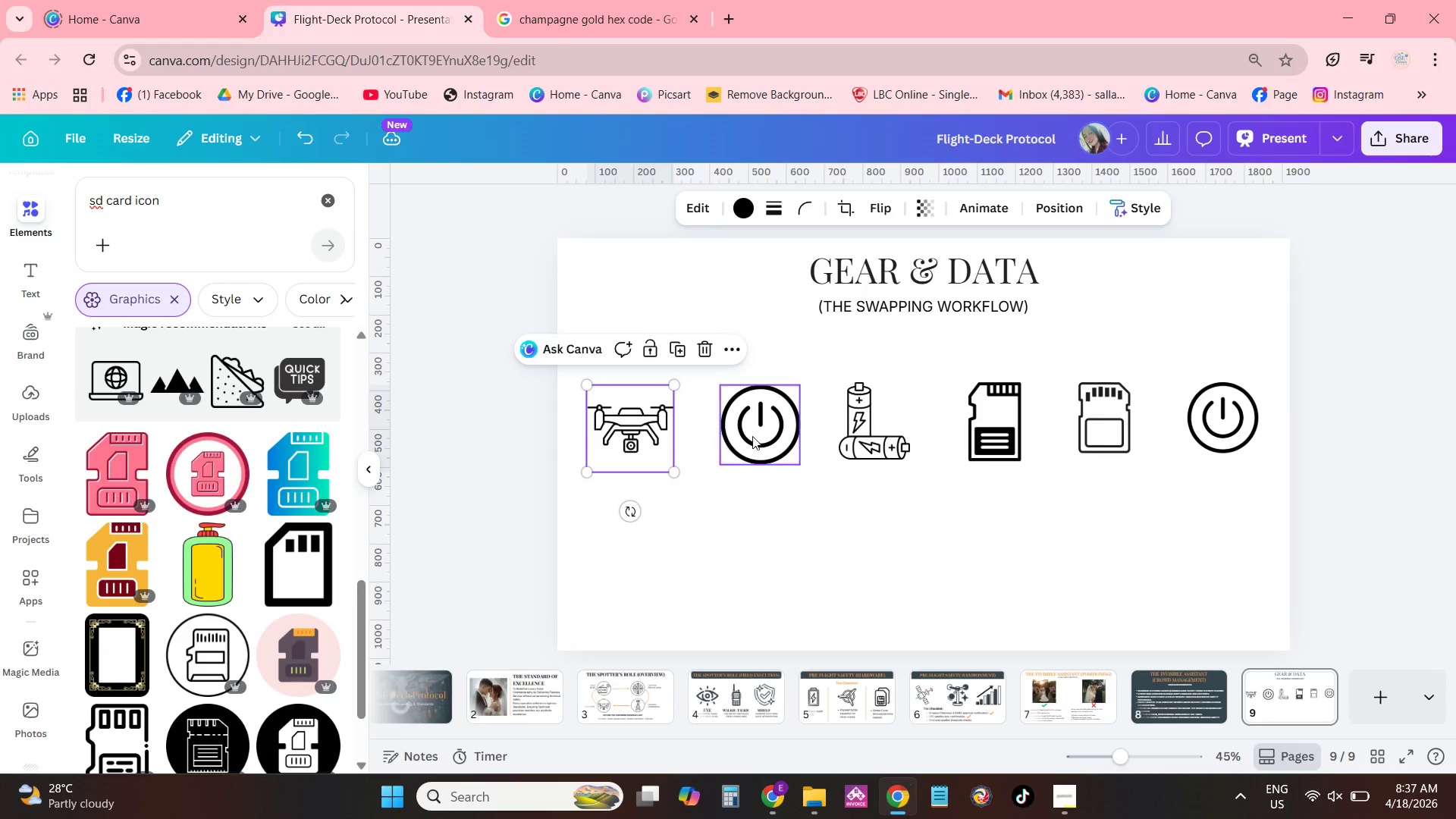 
left_click_drag(start_coordinate=[752, 436], to_coordinate=[736, 437])
 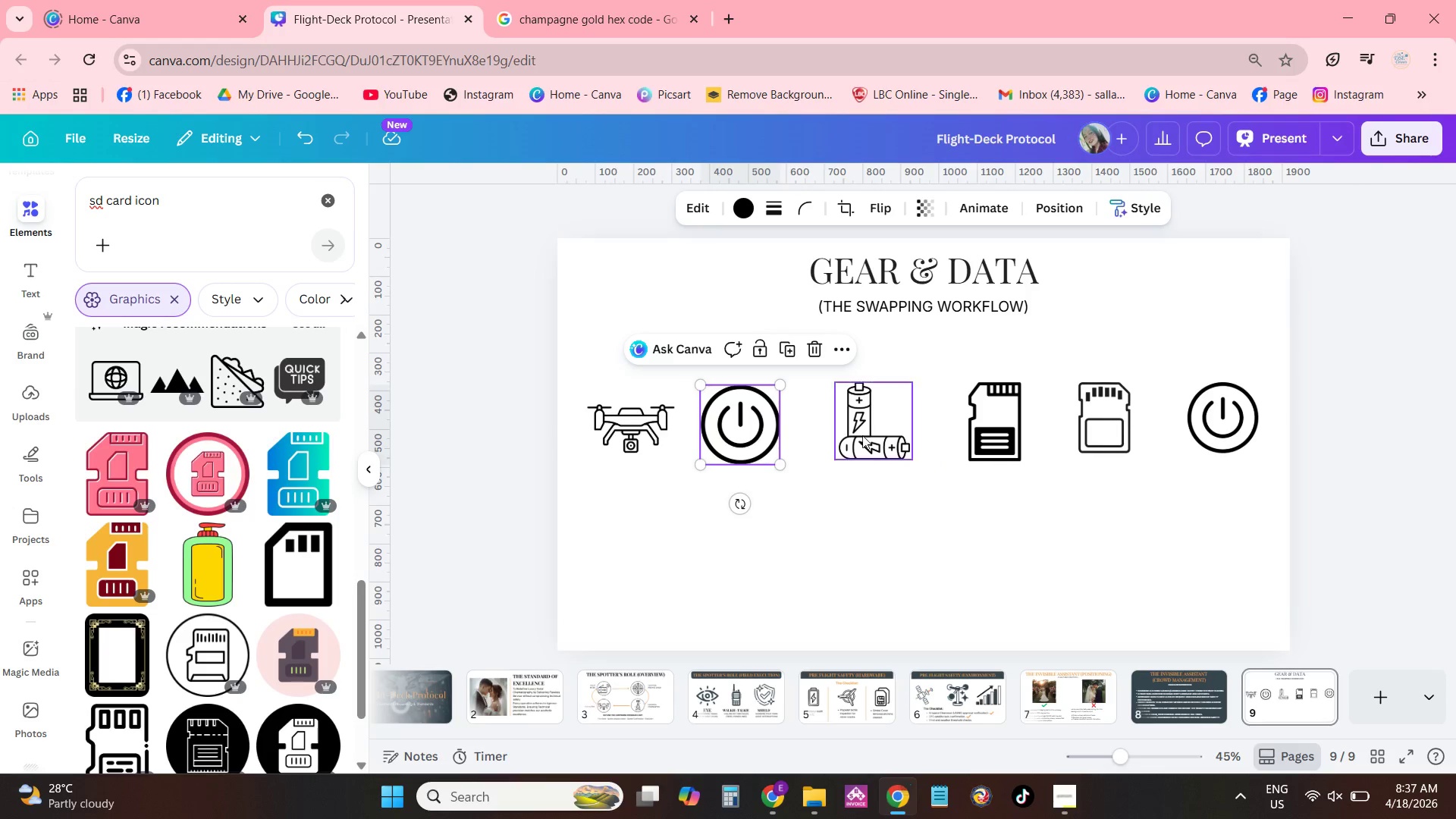 
left_click_drag(start_coordinate=[864, 435], to_coordinate=[832, 436])
 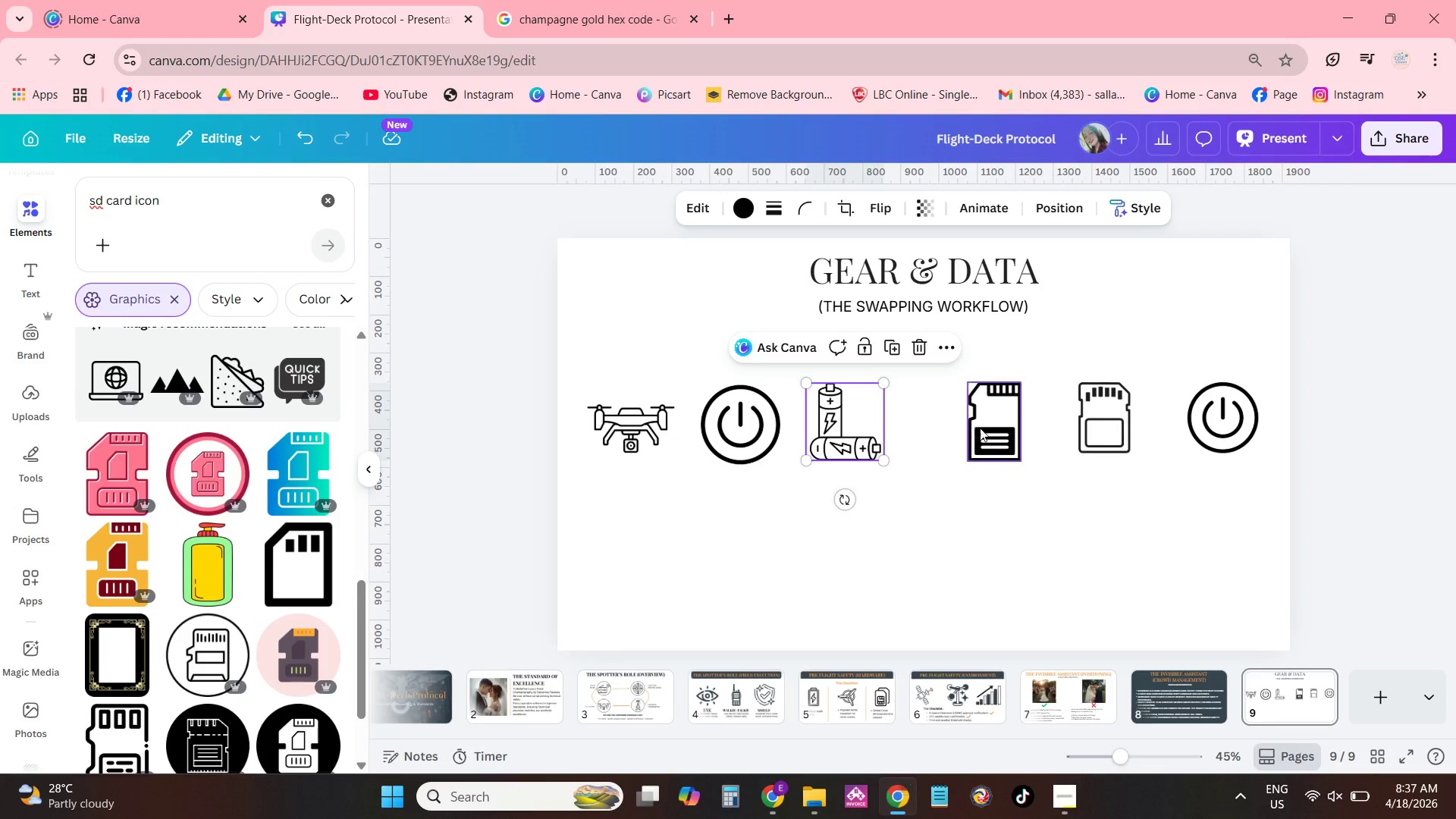 
left_click_drag(start_coordinate=[987, 428], to_coordinate=[932, 427])
 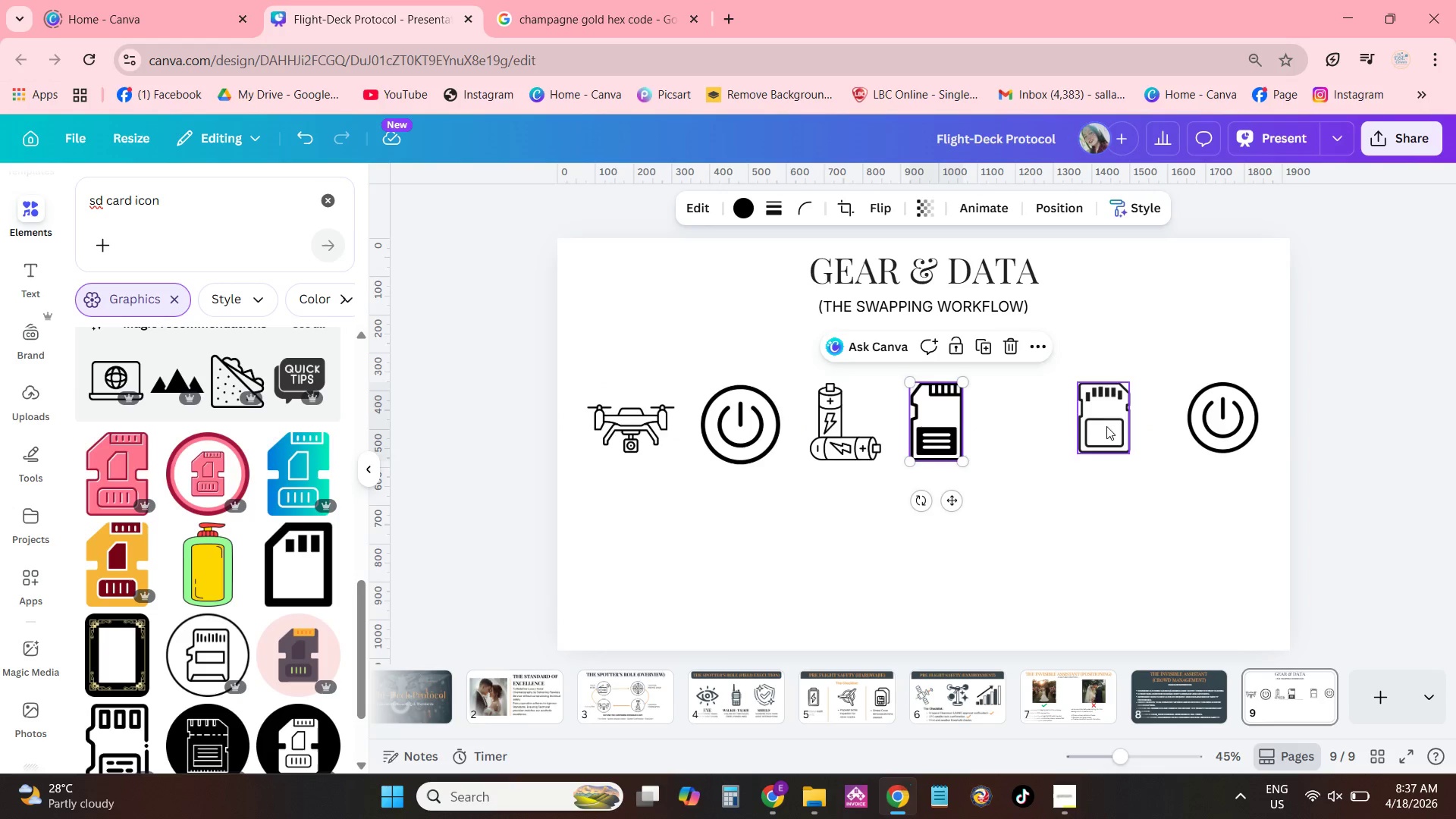 
left_click_drag(start_coordinate=[1109, 426], to_coordinate=[1031, 433])
 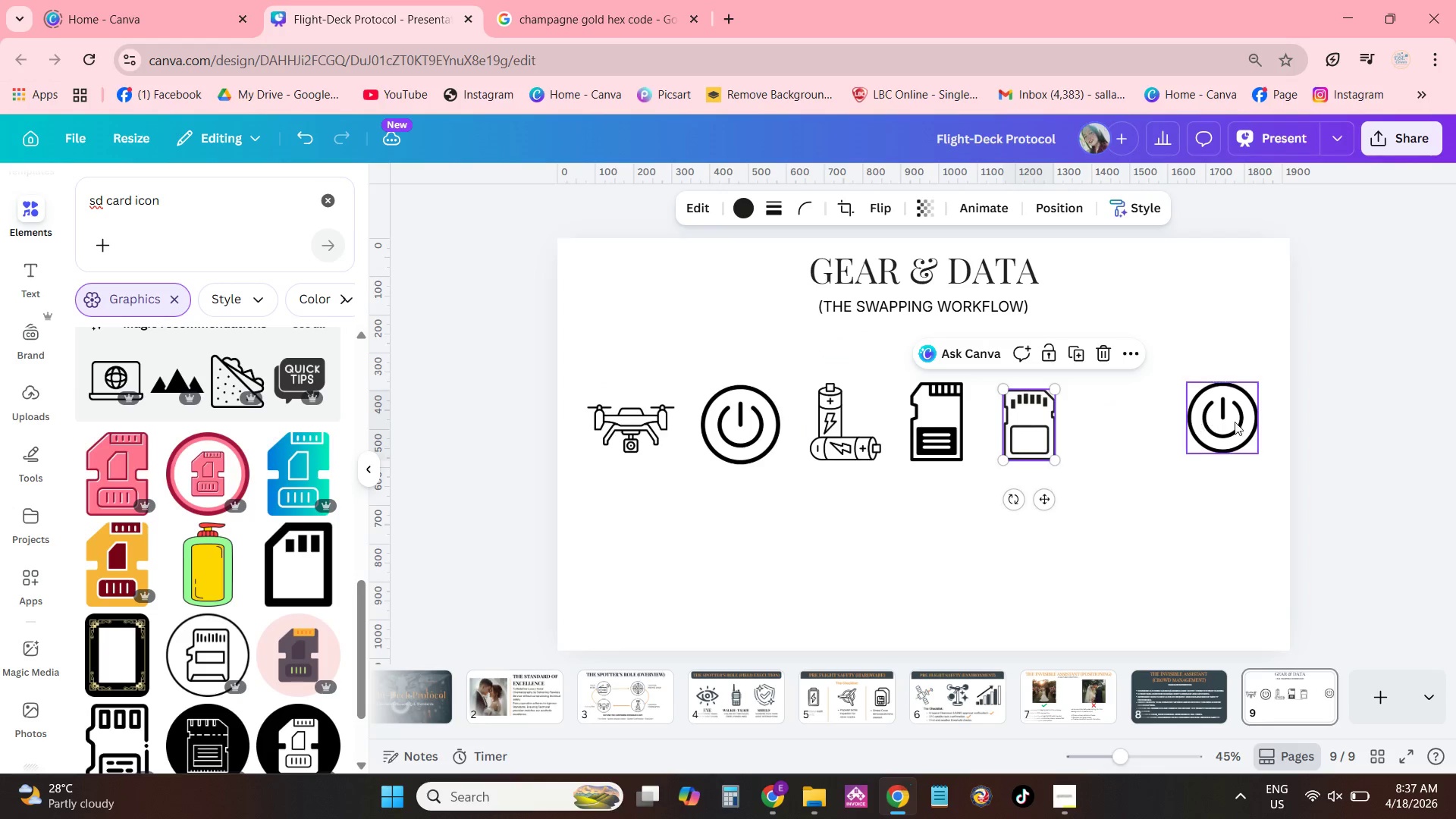 
left_click_drag(start_coordinate=[1235, 422], to_coordinate=[1241, 410])
 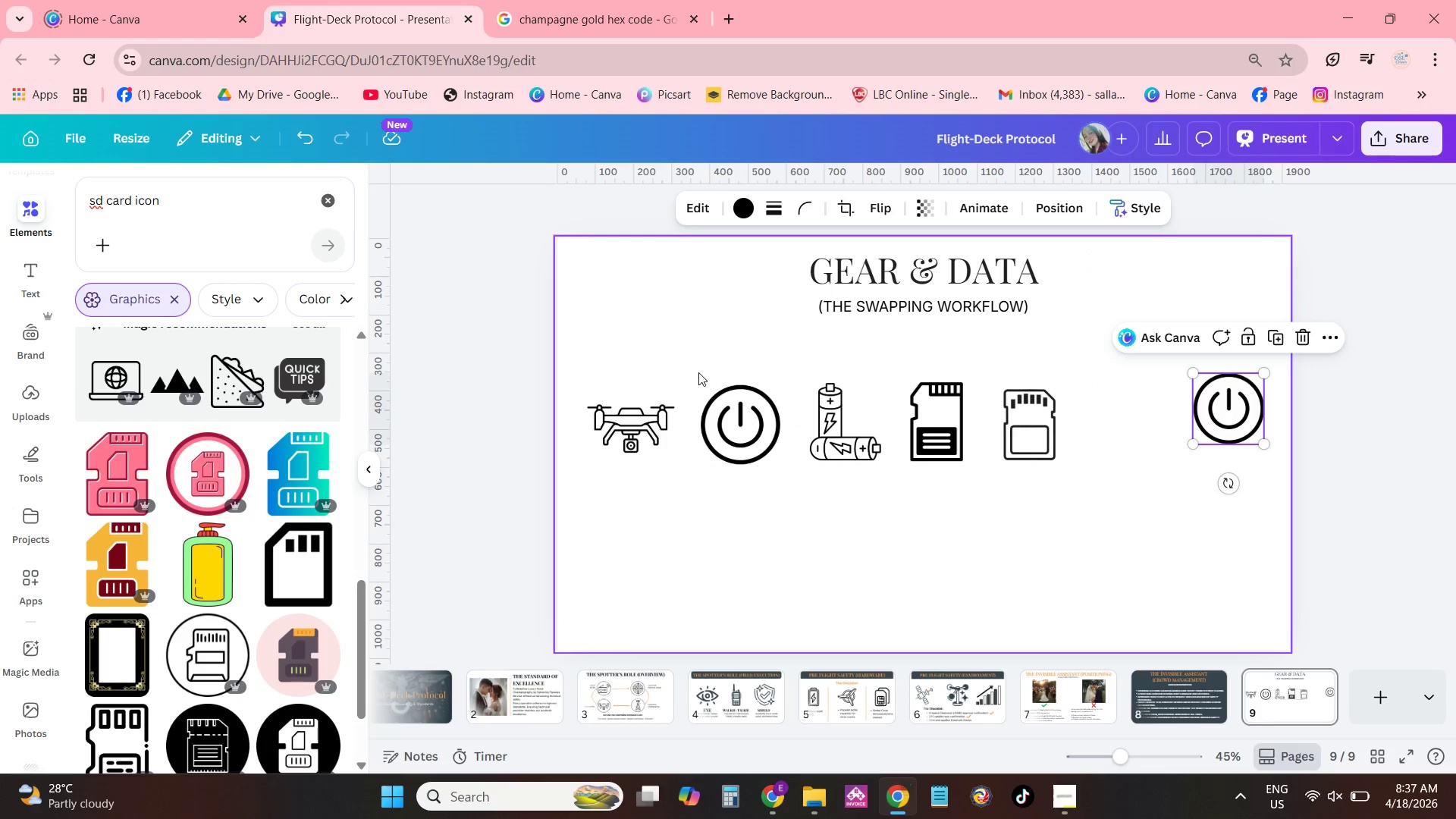 
left_click_drag(start_coordinate=[670, 476], to_coordinate=[686, 481])
 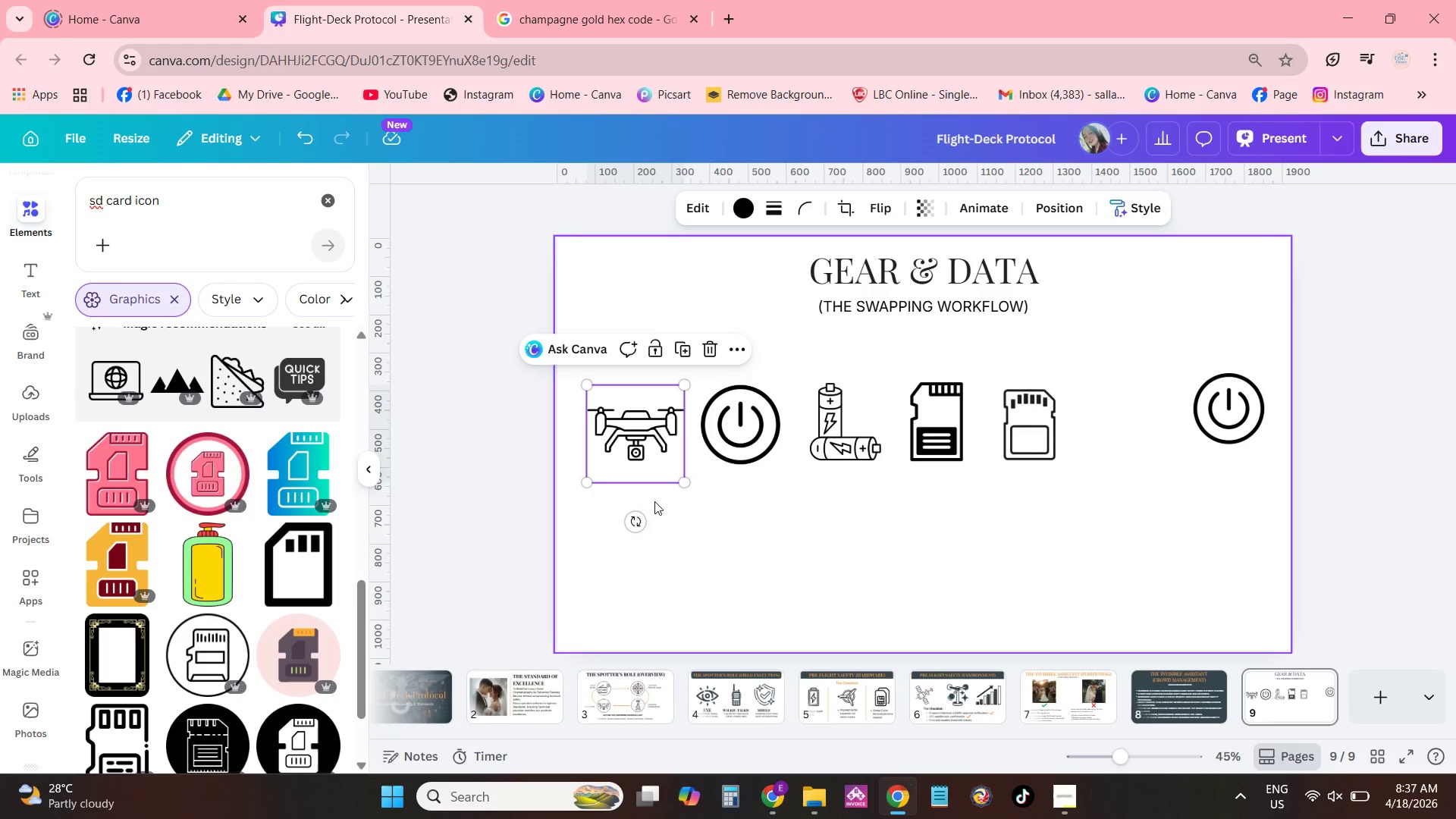 
left_click([767, 498])
 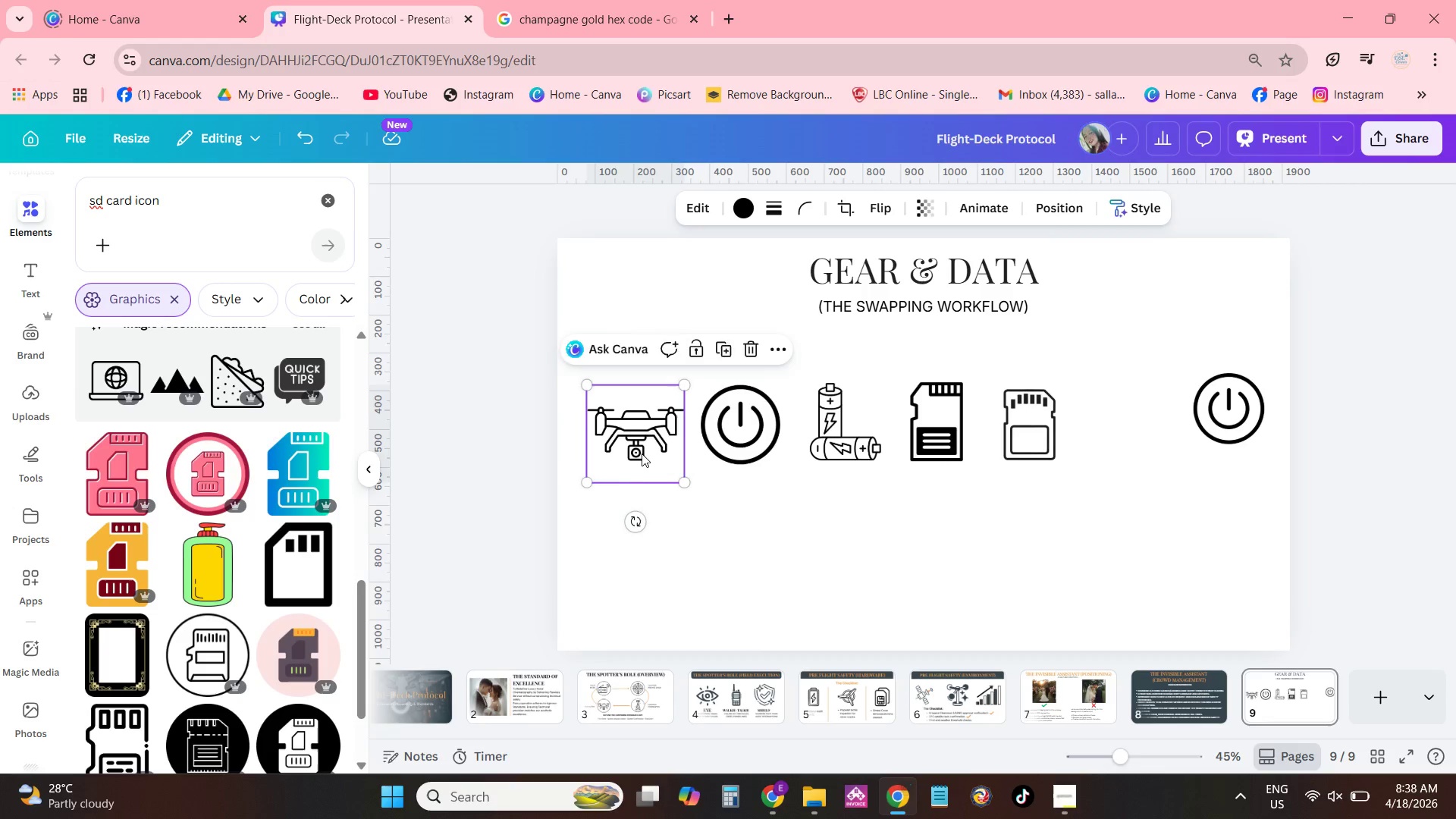 
left_click_drag(start_coordinate=[642, 453], to_coordinate=[633, 447])
 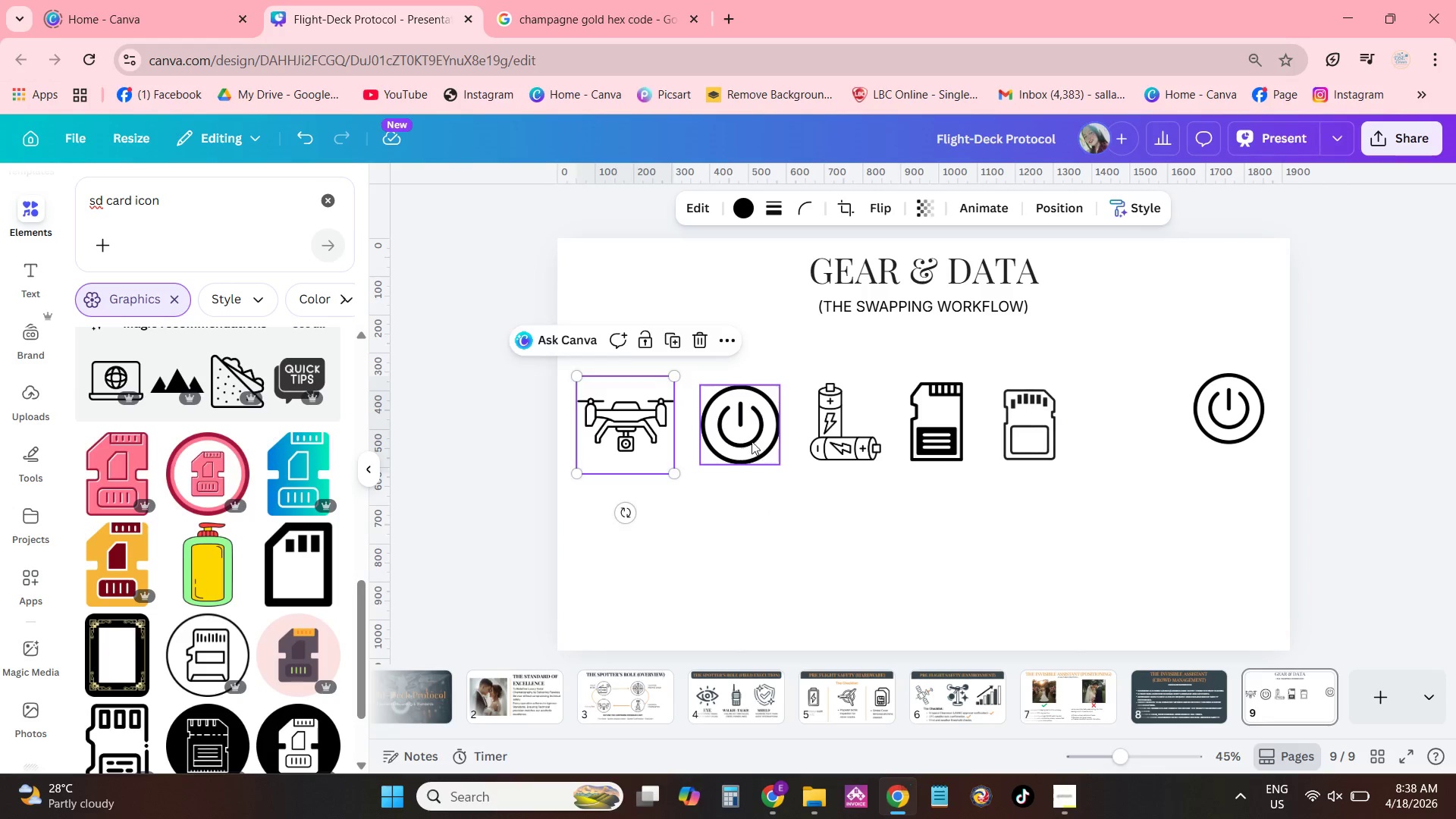 
left_click_drag(start_coordinate=[752, 441], to_coordinate=[748, 435])
 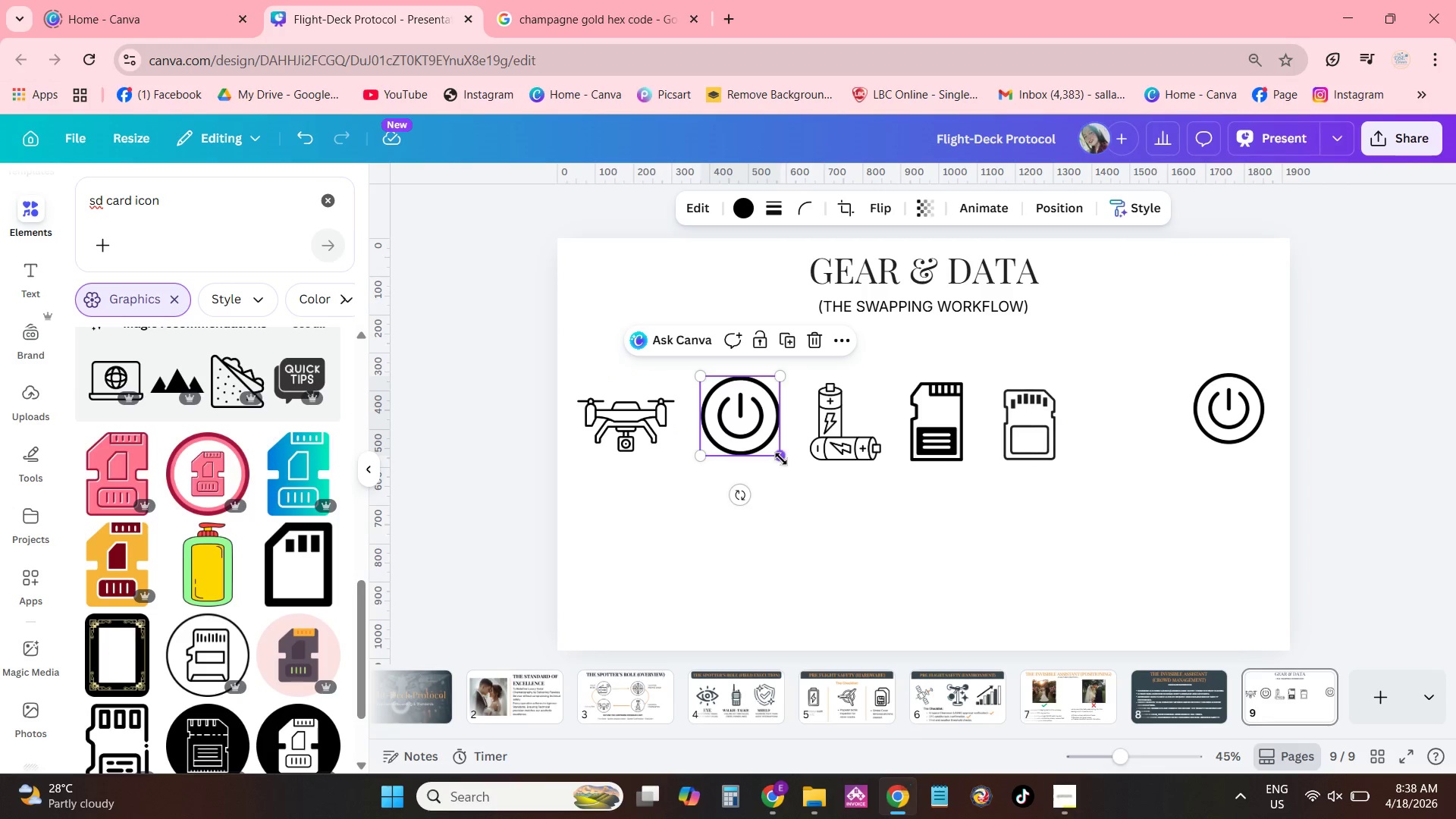 
left_click_drag(start_coordinate=[780, 458], to_coordinate=[789, 466])
 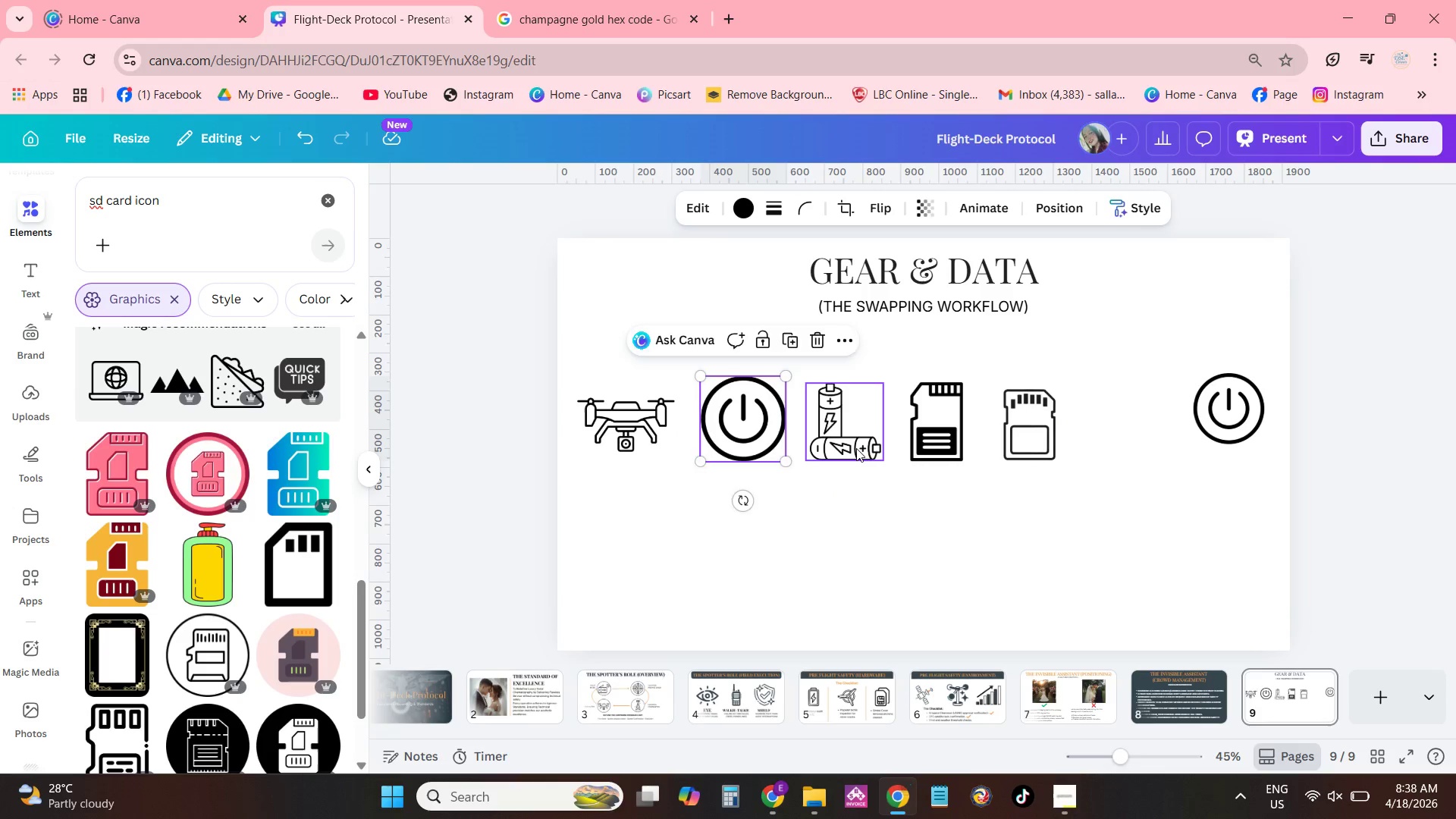 
left_click([856, 448])
 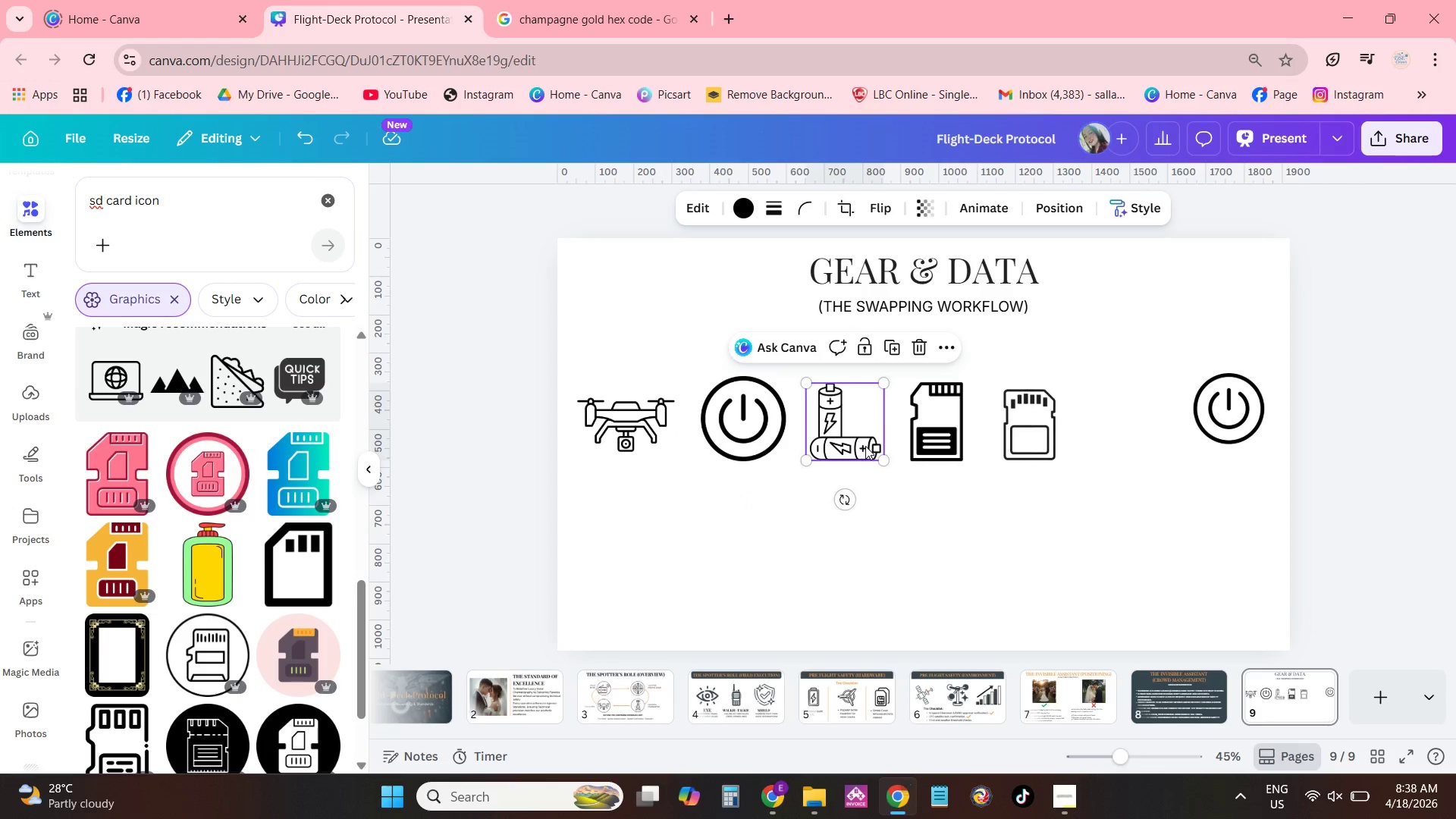 
left_click_drag(start_coordinate=[865, 446], to_coordinate=[861, 438])
 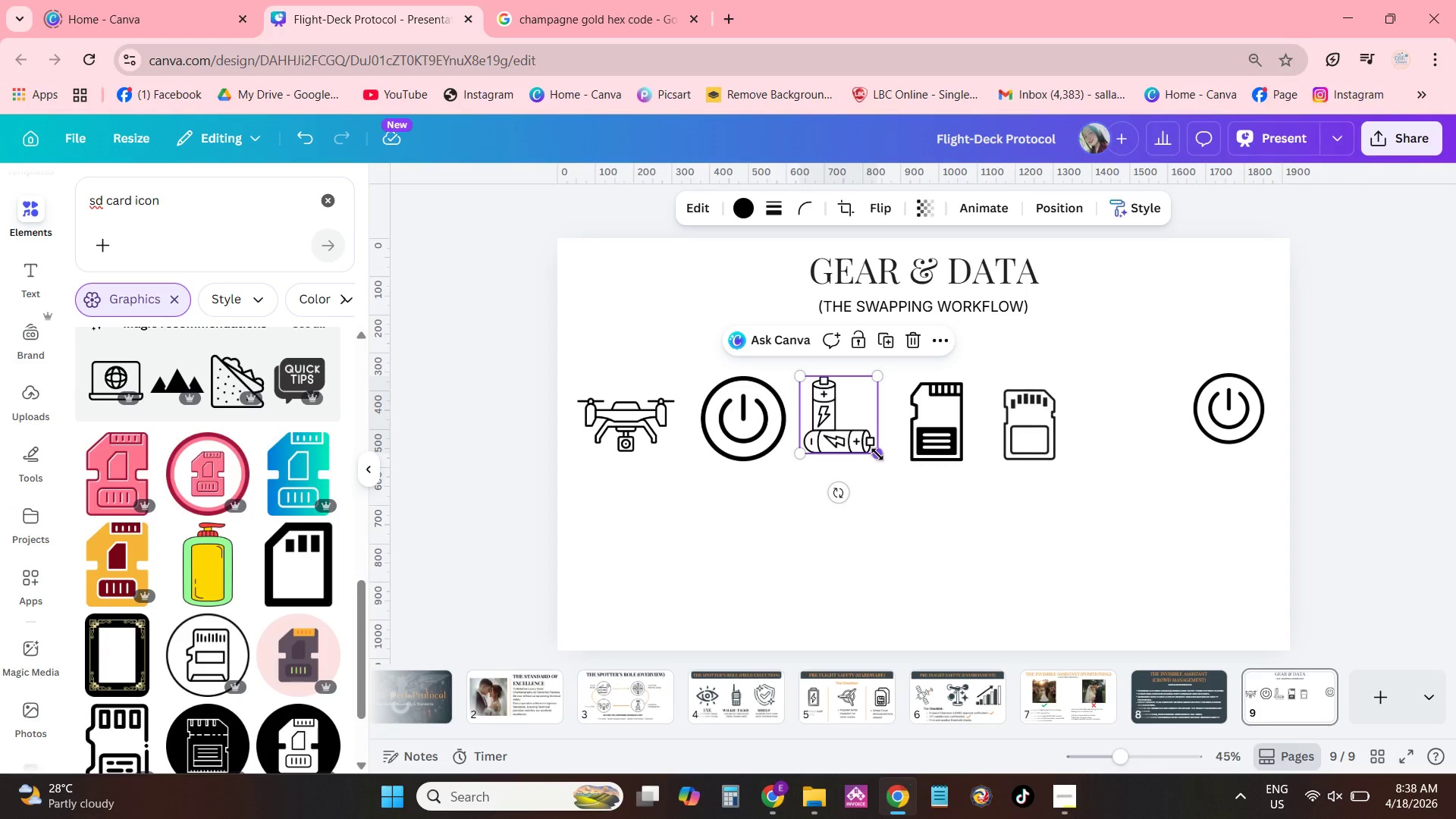 
left_click_drag(start_coordinate=[877, 454], to_coordinate=[885, 464])
 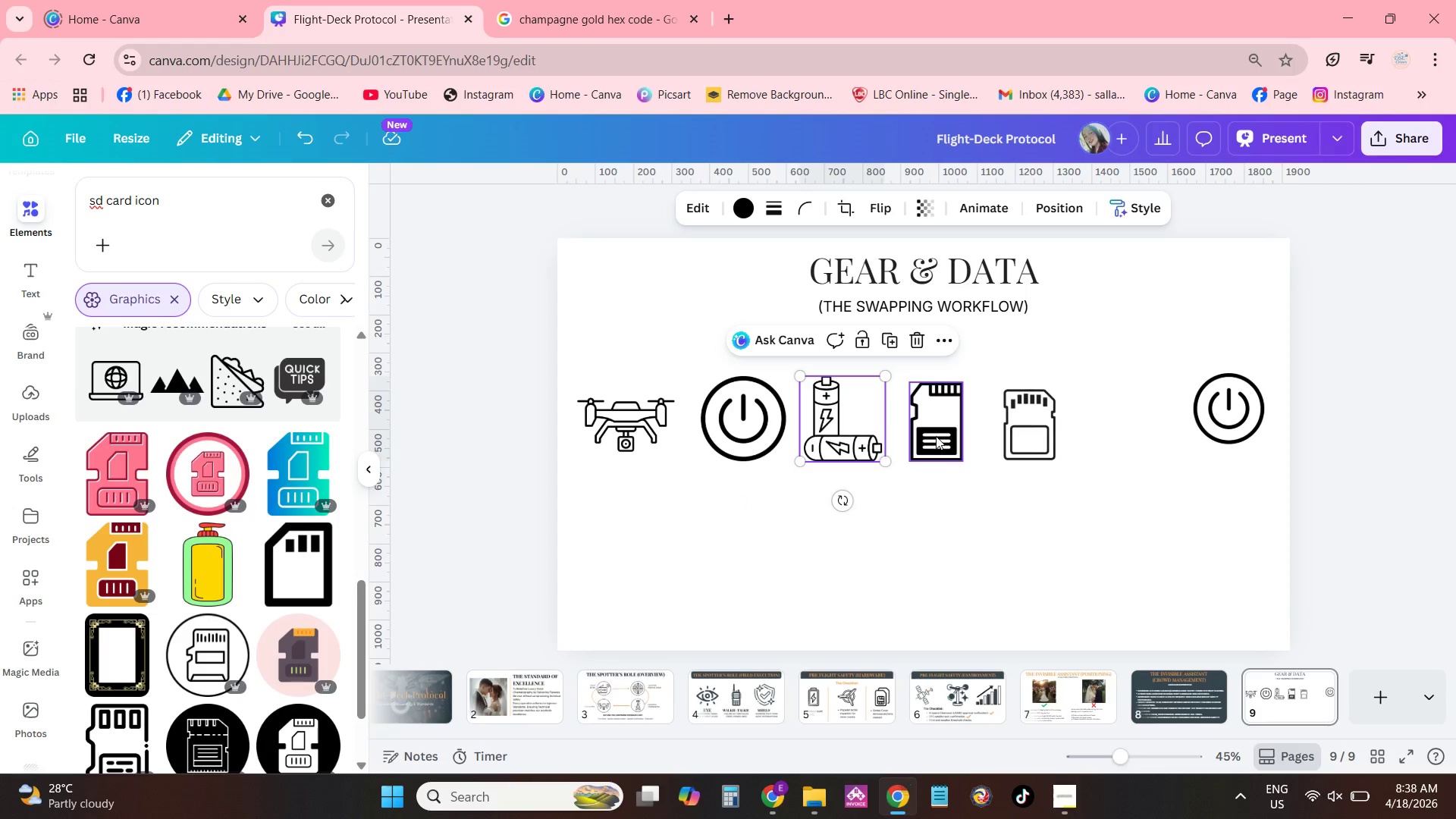 
left_click([936, 436])
 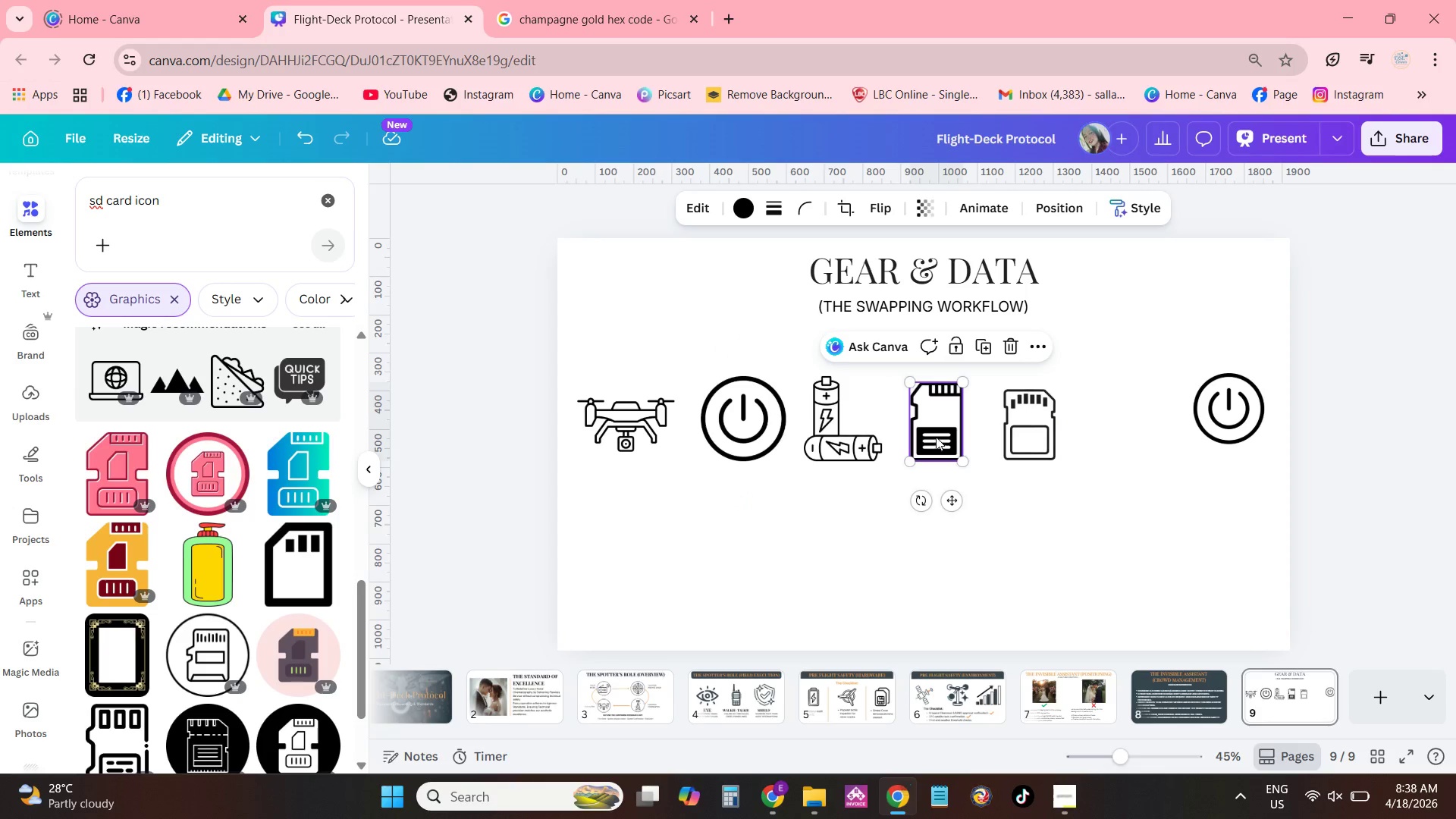 
left_click_drag(start_coordinate=[936, 437], to_coordinate=[935, 428])
 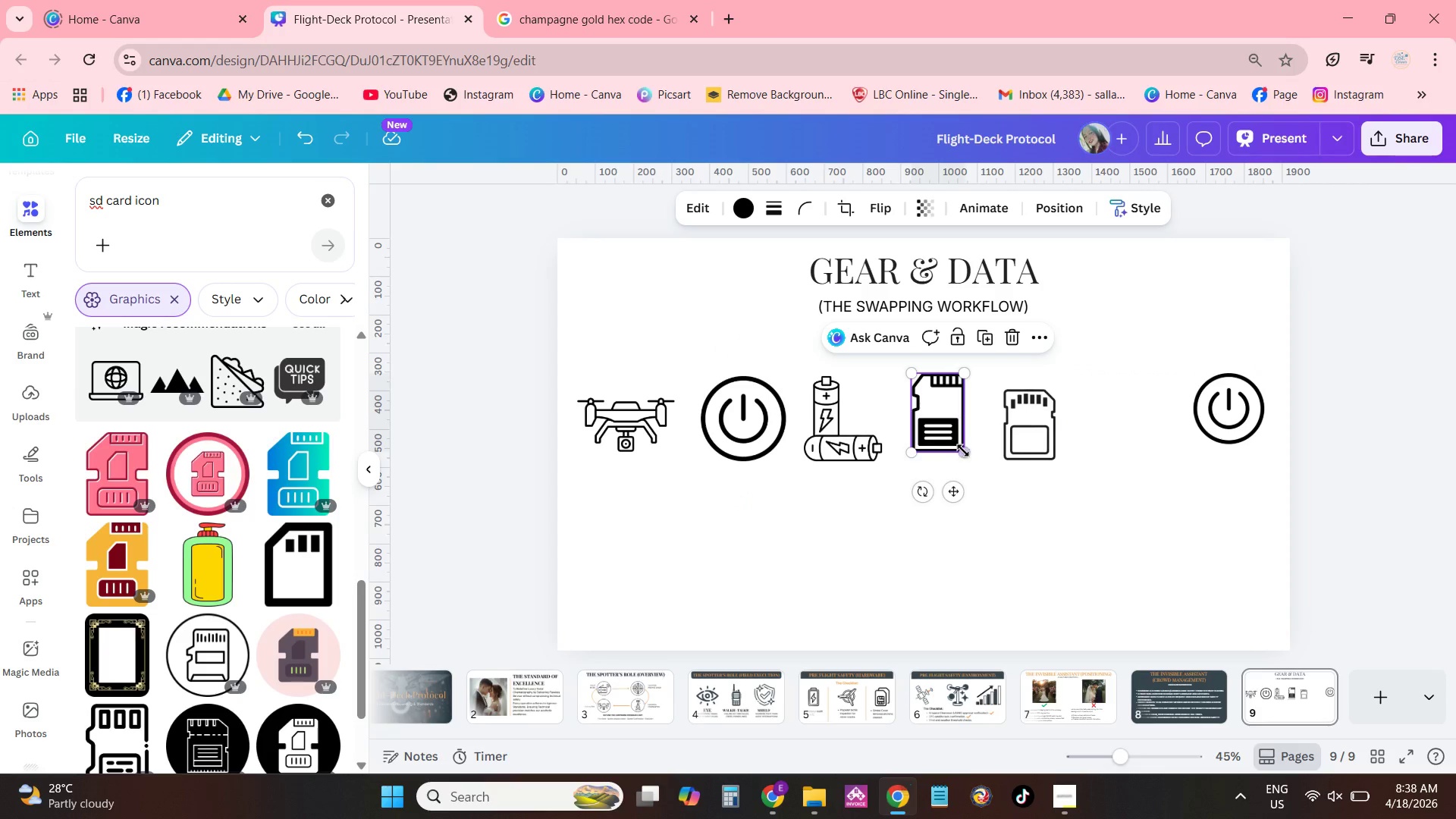 
left_click_drag(start_coordinate=[963, 452], to_coordinate=[969, 463])
 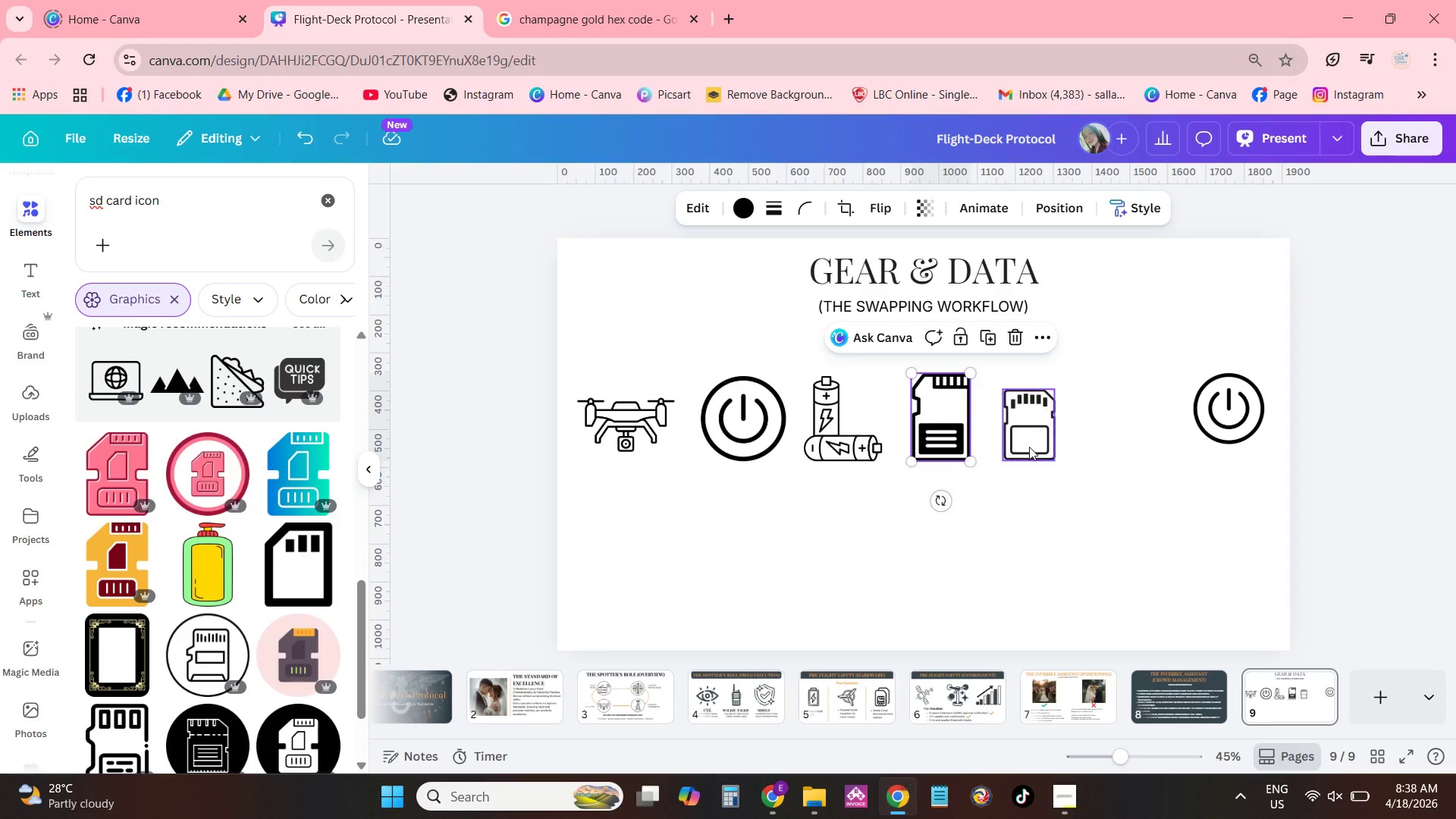 
left_click([1040, 440])
 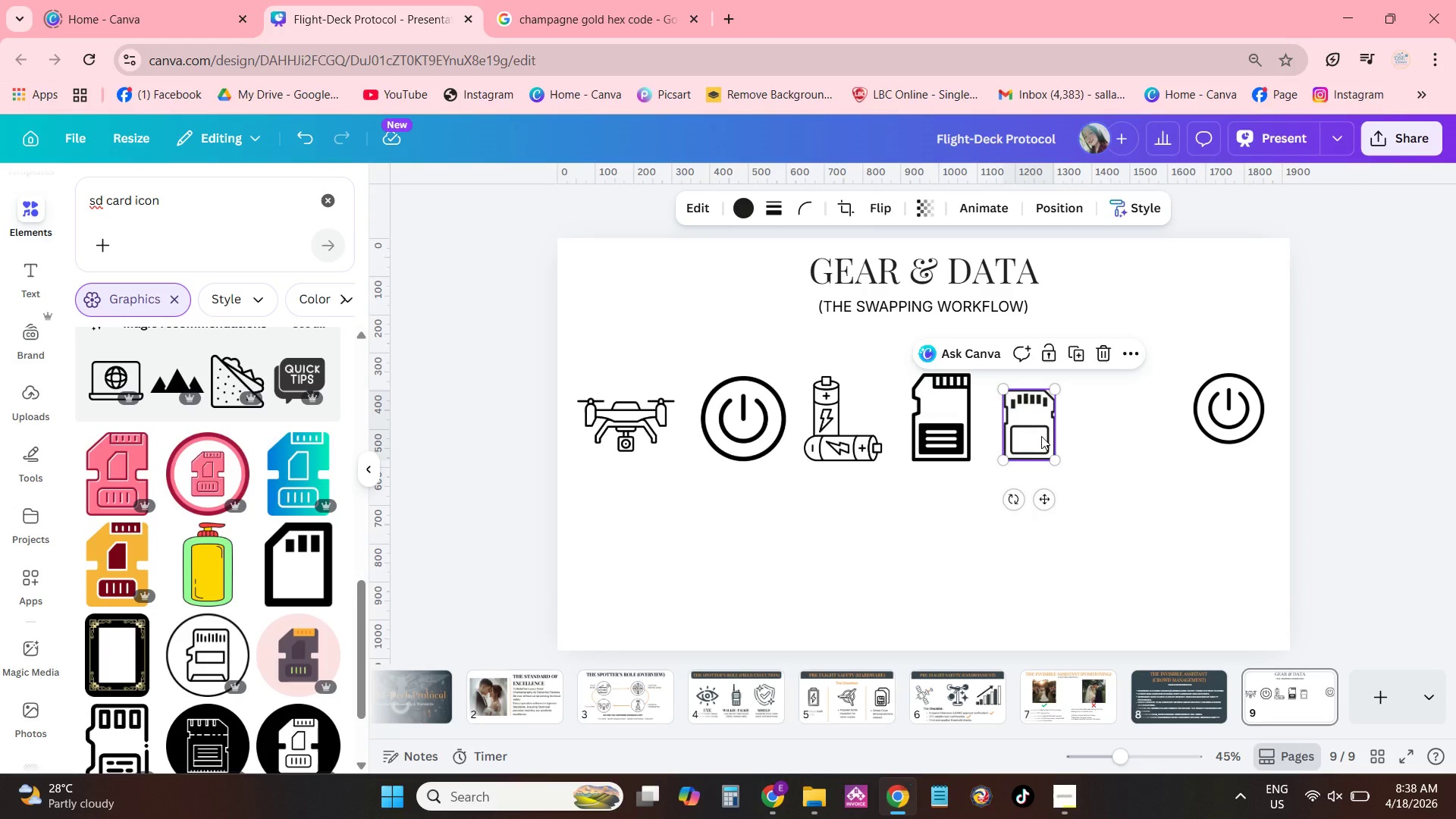 
left_click_drag(start_coordinate=[1041, 436], to_coordinate=[1037, 422])
 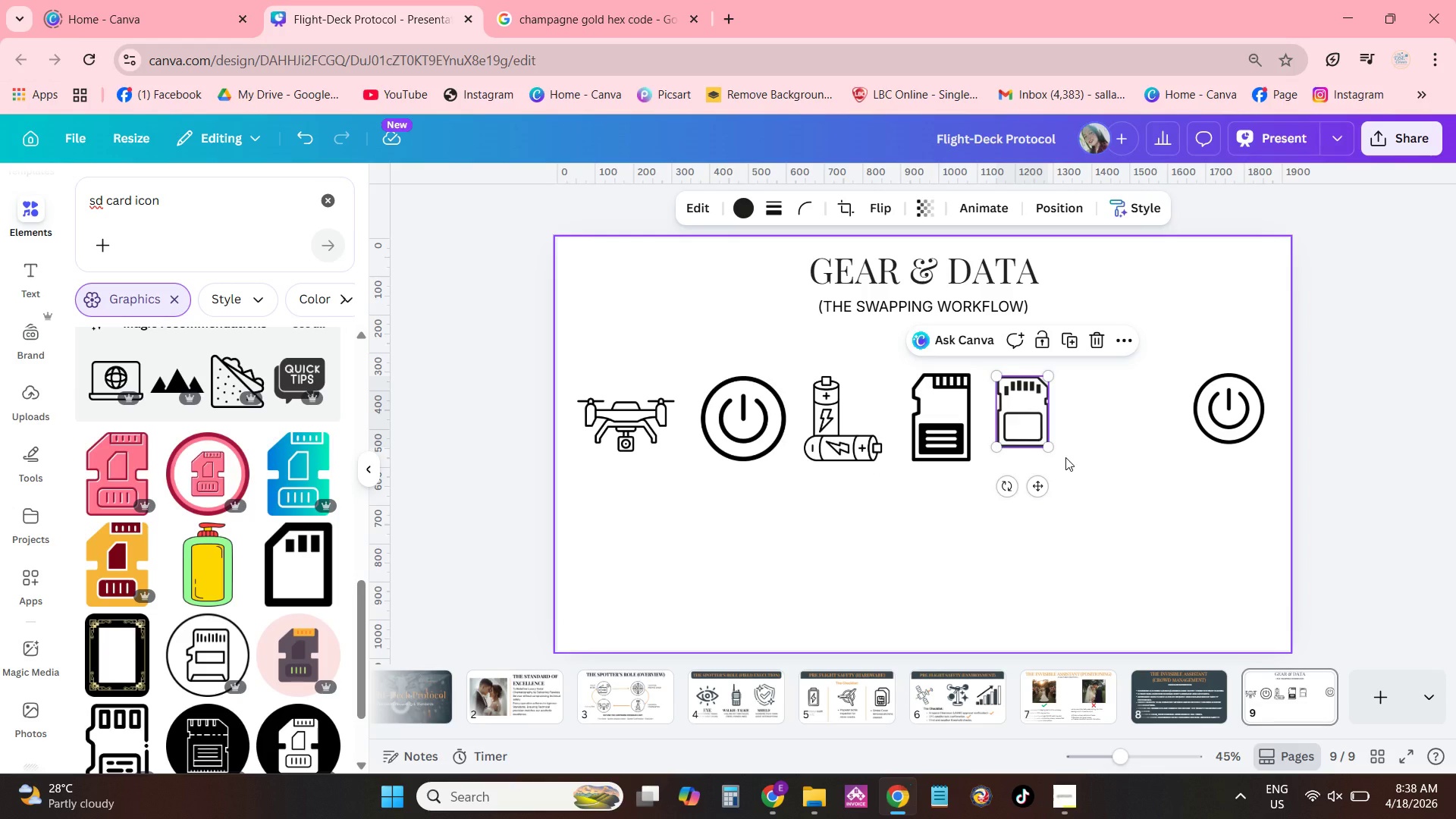 
wait(13.86)
 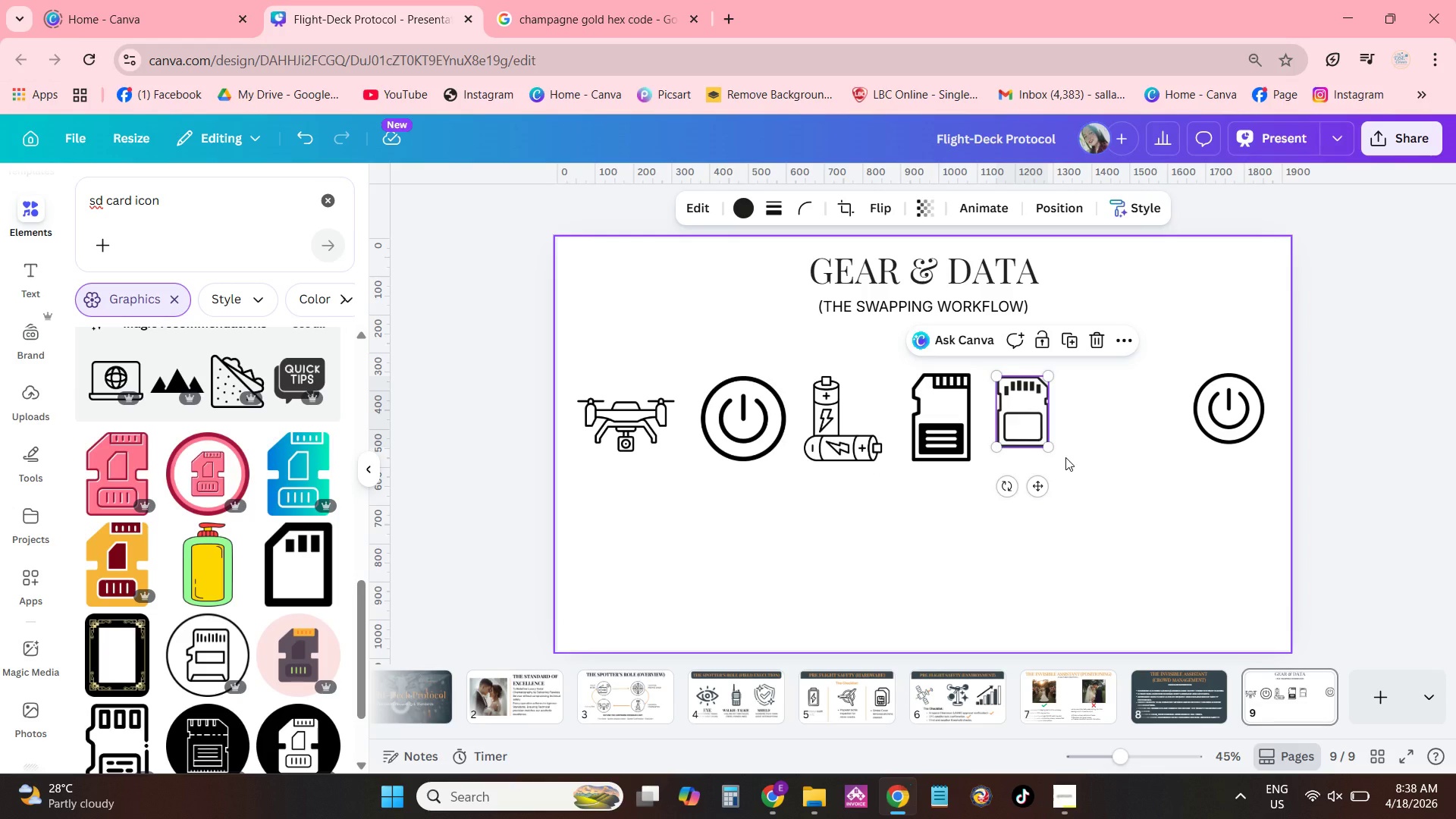 
left_click_drag(start_coordinate=[1047, 450], to_coordinate=[1063, 464])
 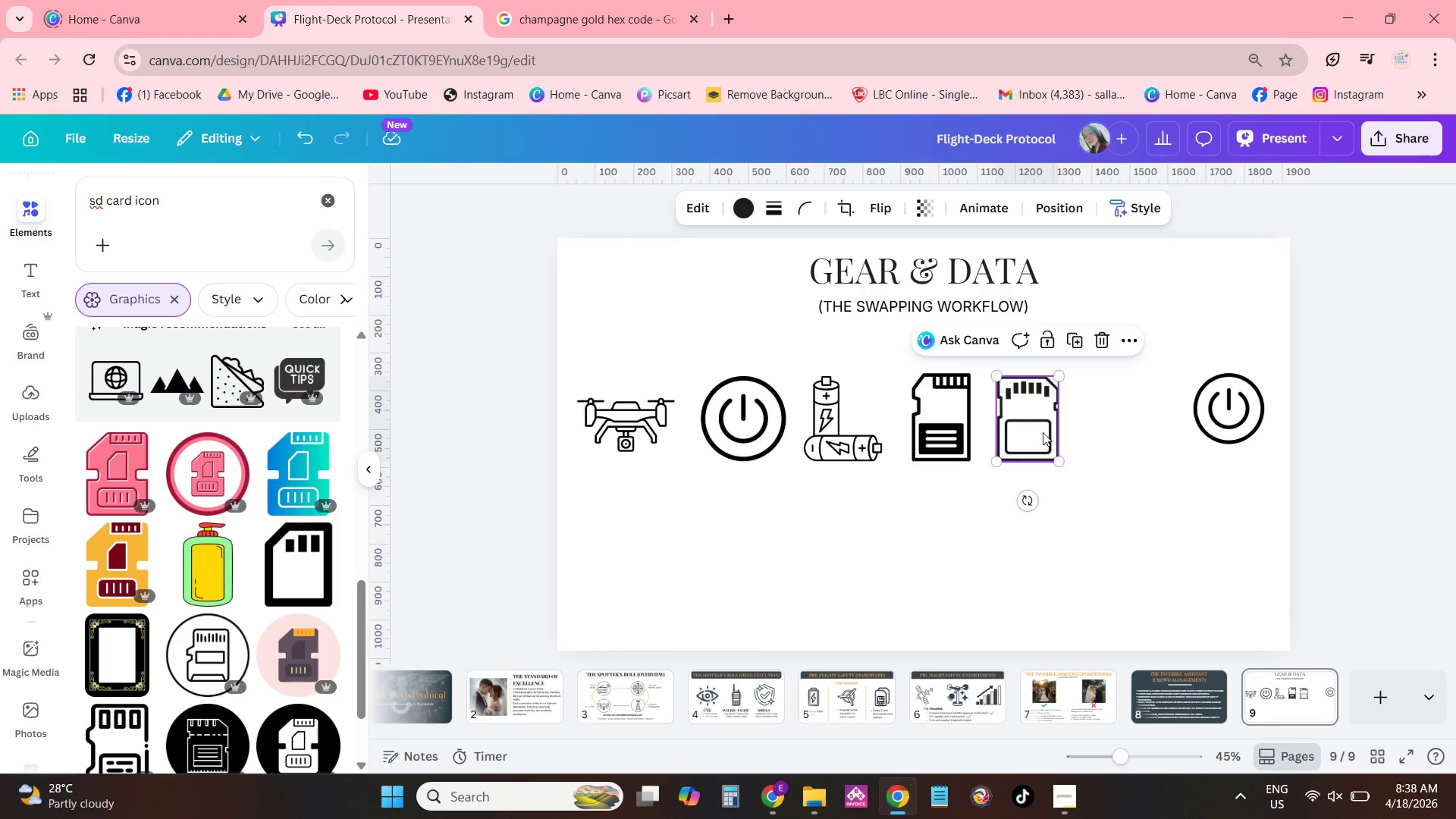 
left_click_drag(start_coordinate=[1043, 433], to_coordinate=[1043, 428])
 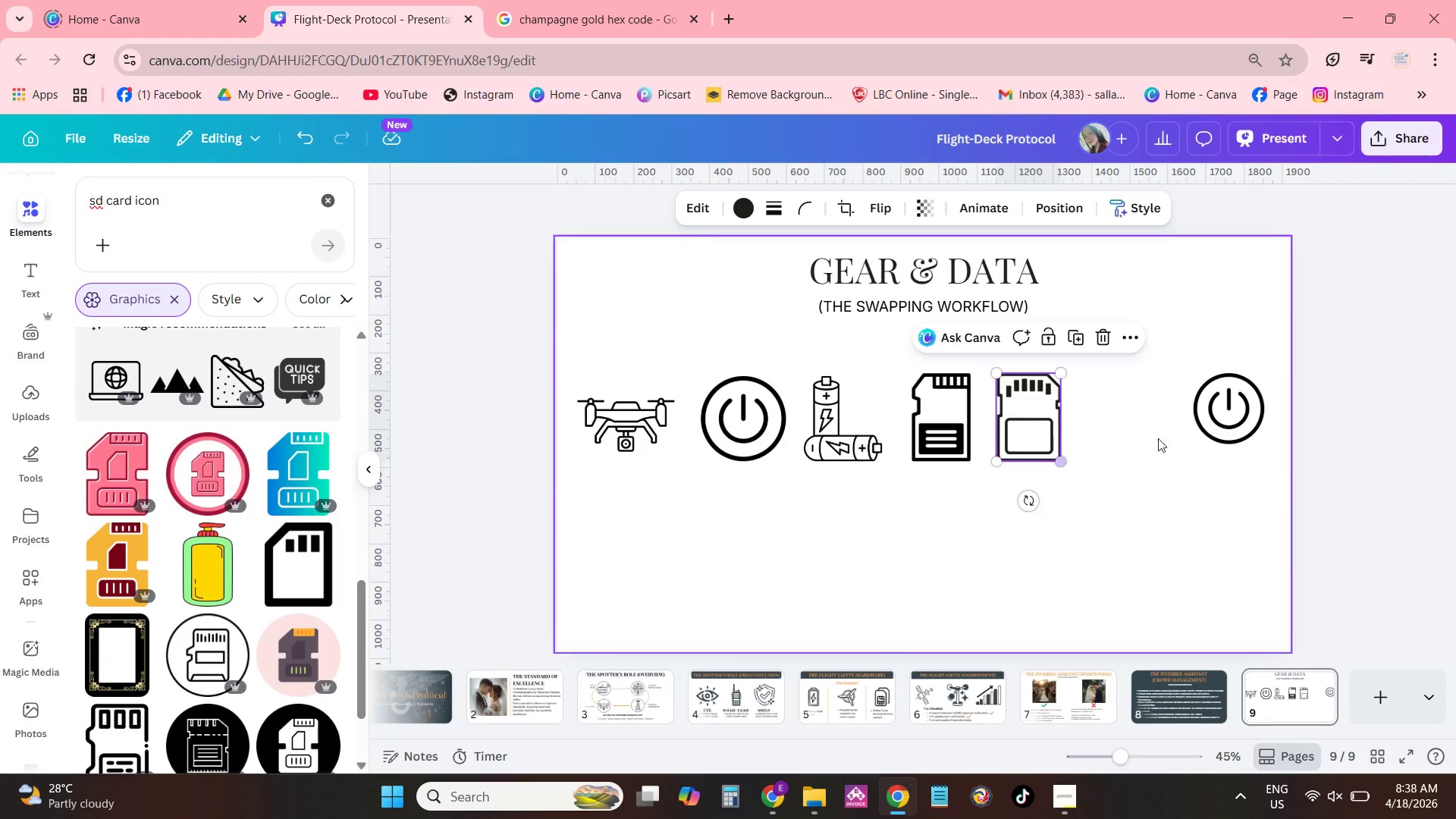 
left_click_drag(start_coordinate=[1225, 407], to_coordinate=[1118, 405])
 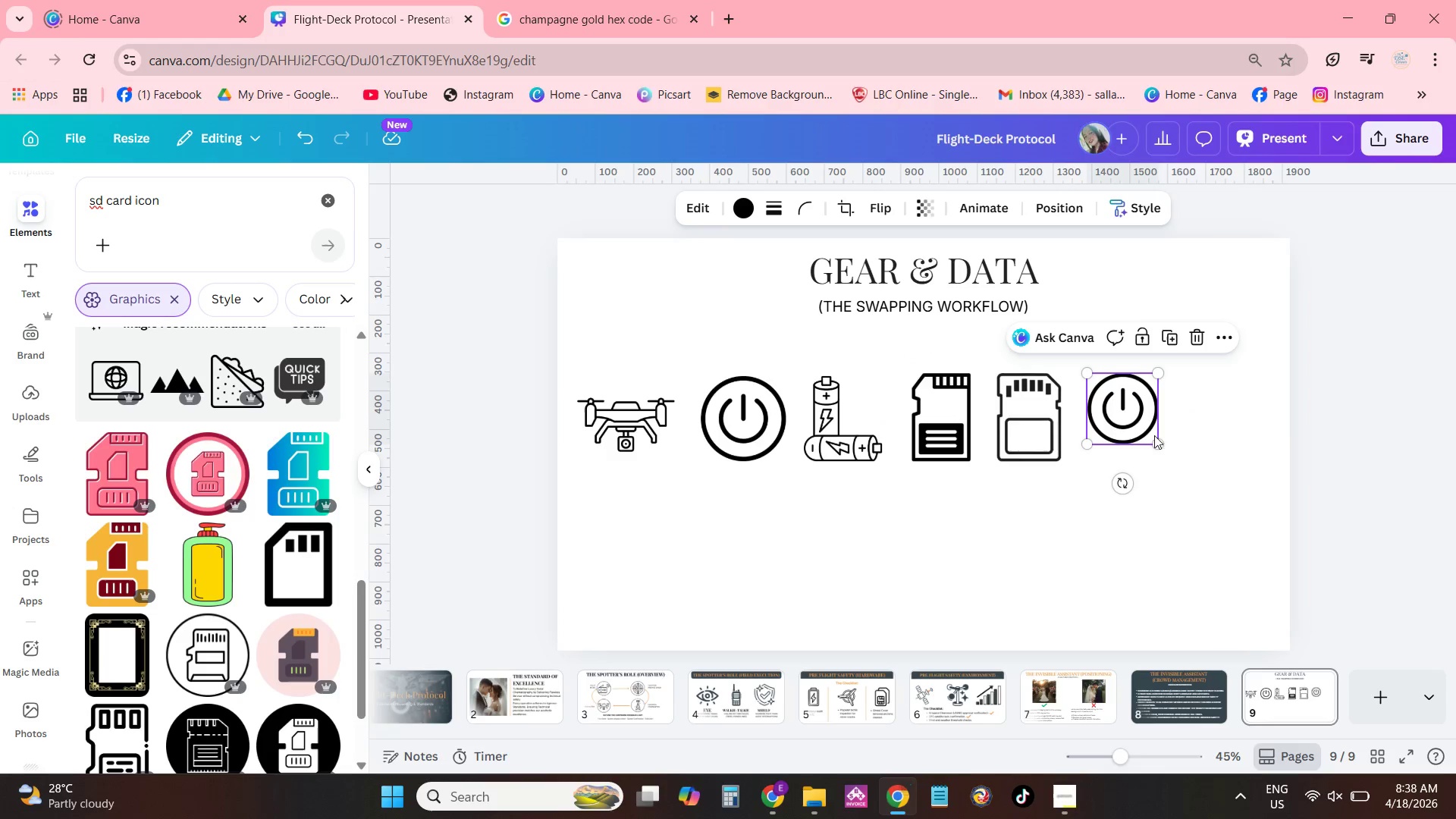 
left_click_drag(start_coordinate=[1156, 439], to_coordinate=[1171, 458])
 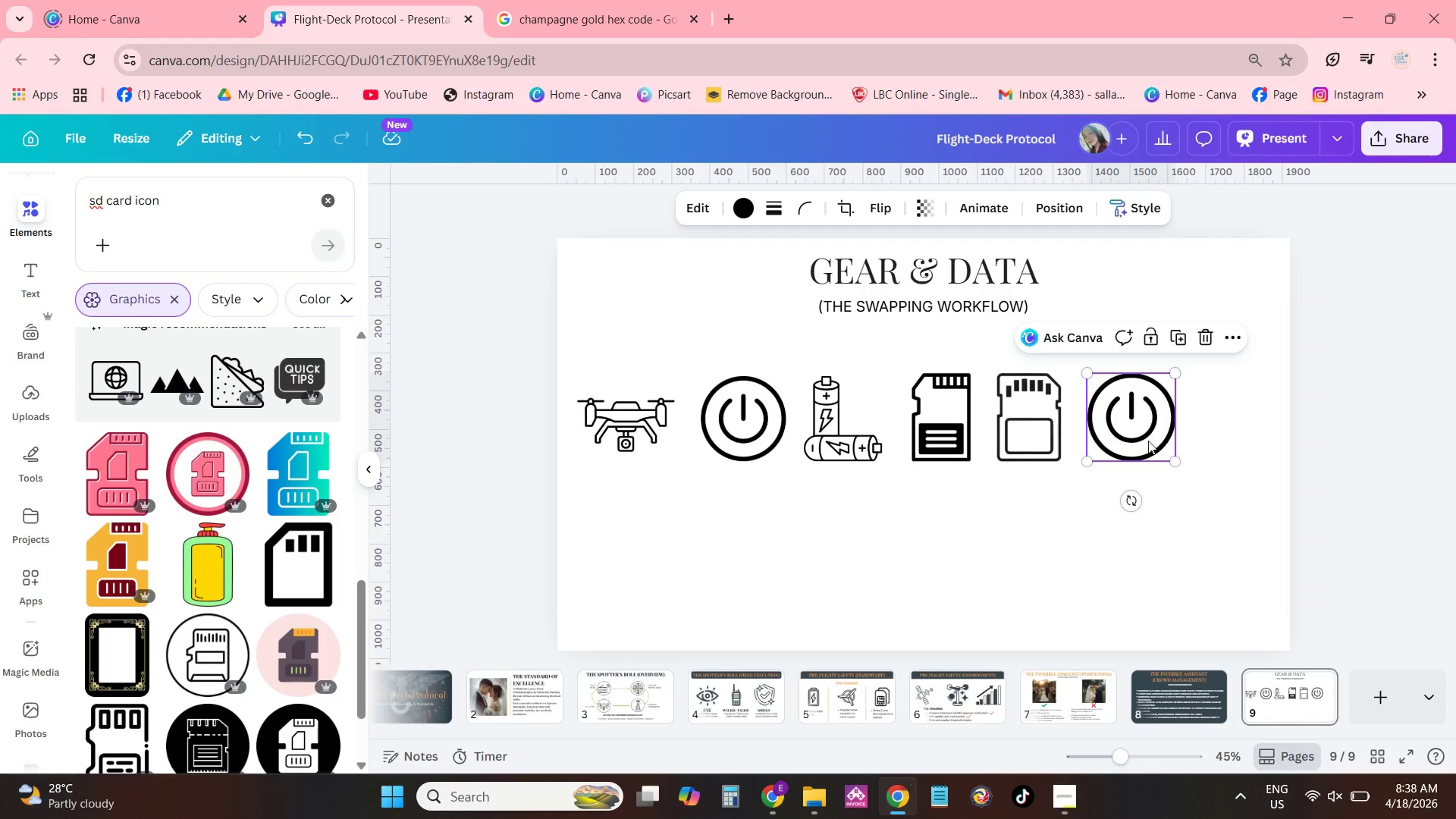 
left_click_drag(start_coordinate=[1144, 435], to_coordinate=[1223, 433])
 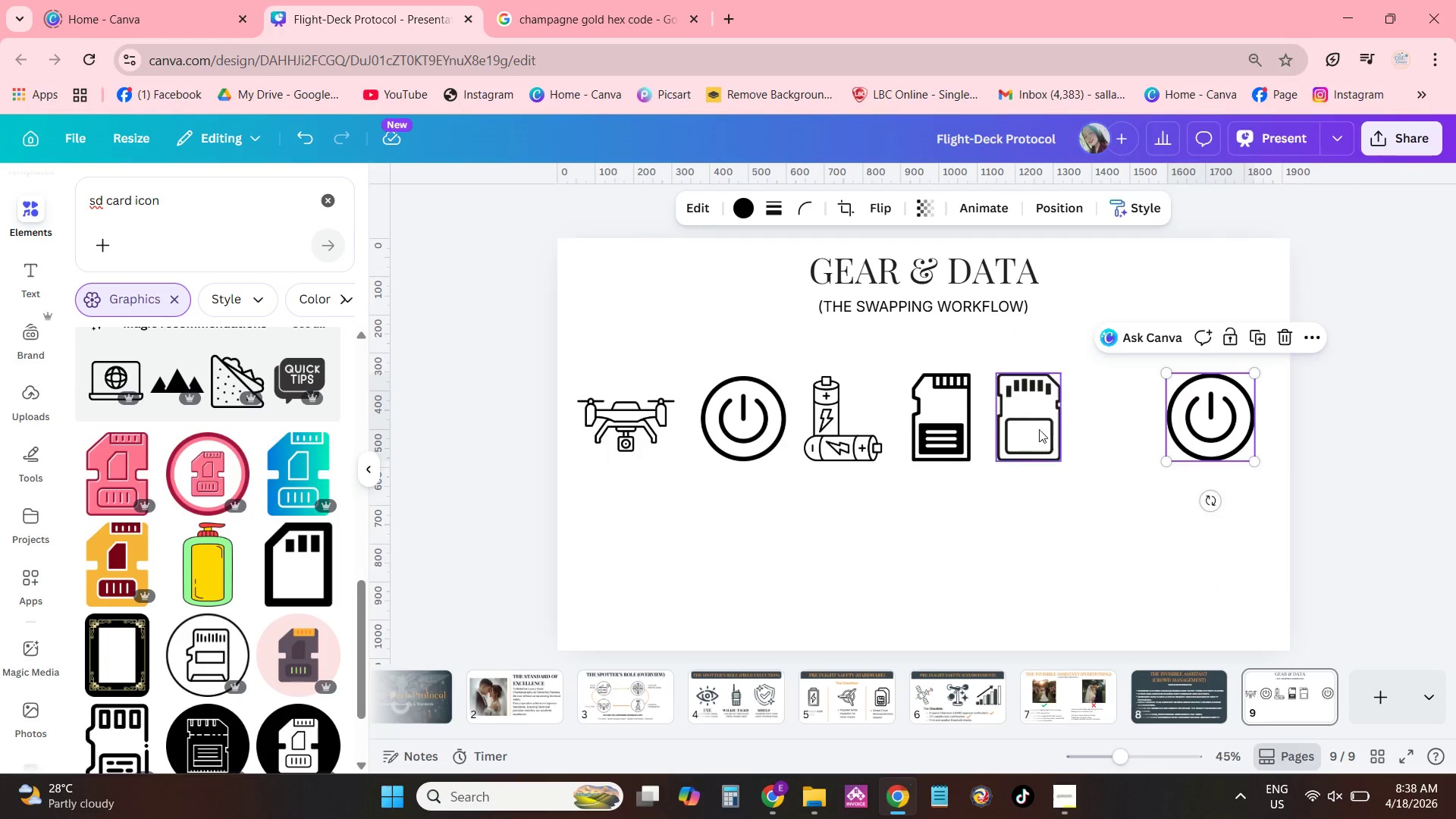 
left_click_drag(start_coordinate=[1036, 429], to_coordinate=[1092, 432])
 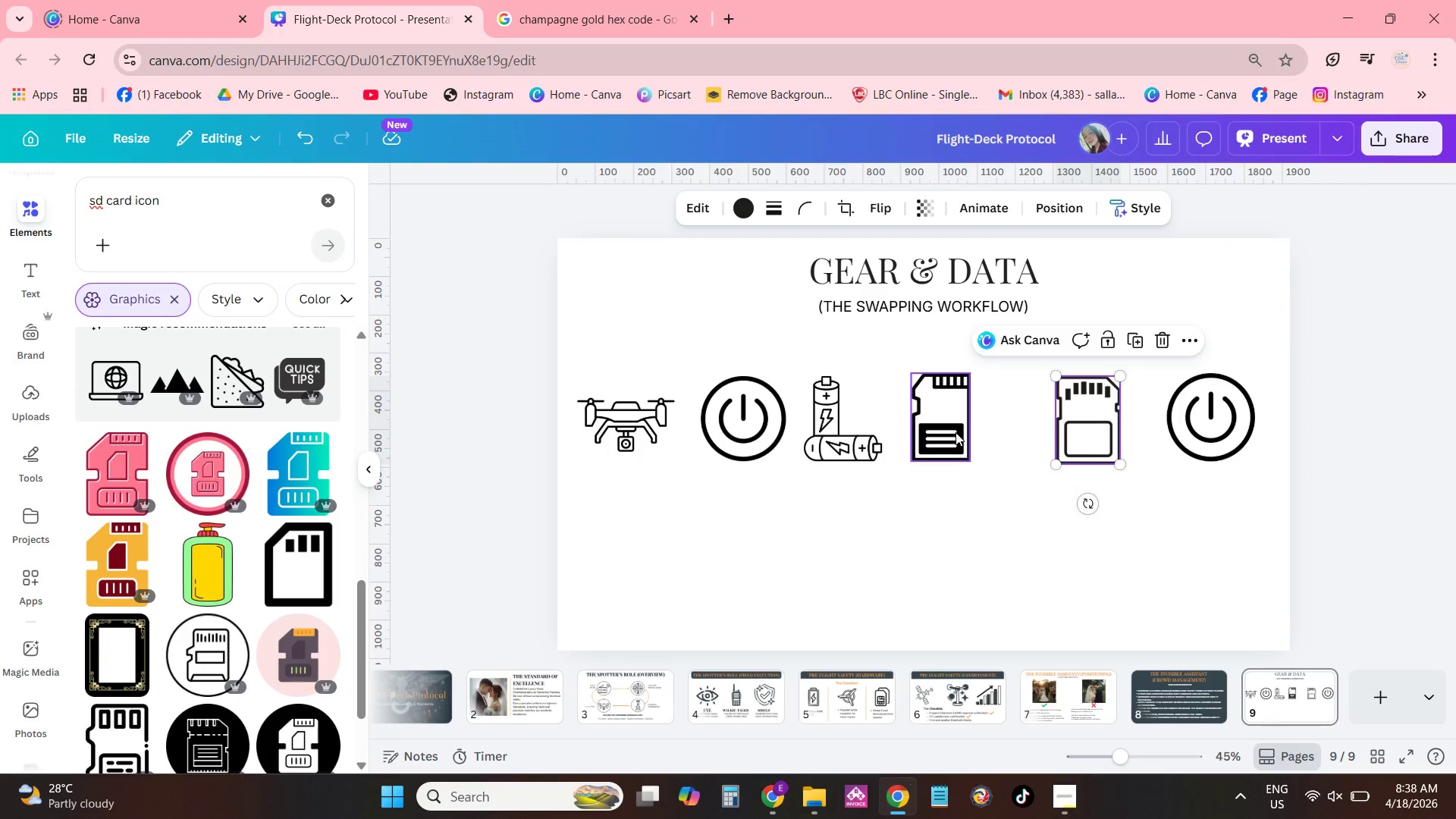 
left_click_drag(start_coordinate=[956, 432], to_coordinate=[994, 435])
 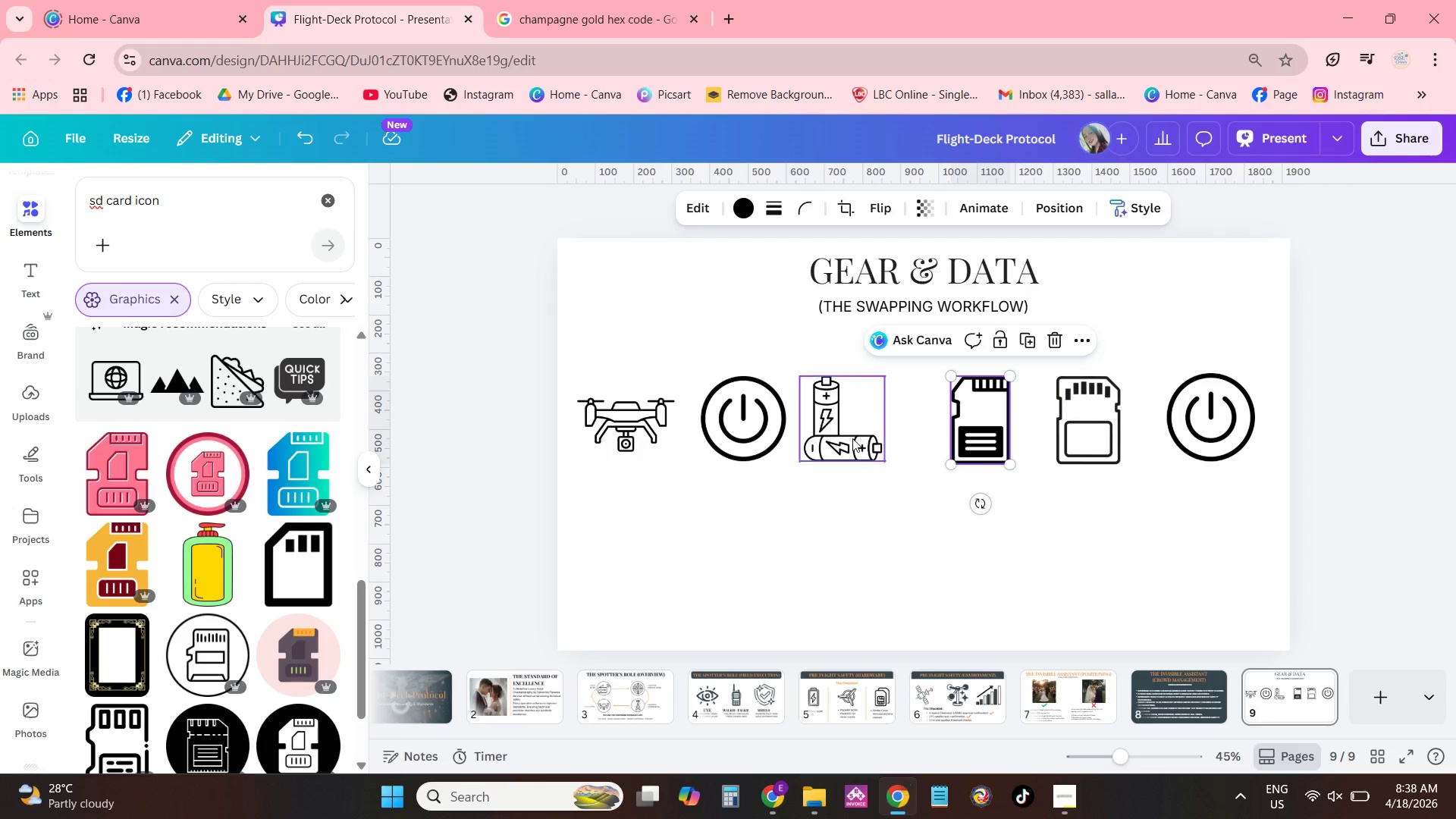 
left_click_drag(start_coordinate=[852, 438], to_coordinate=[873, 439])
 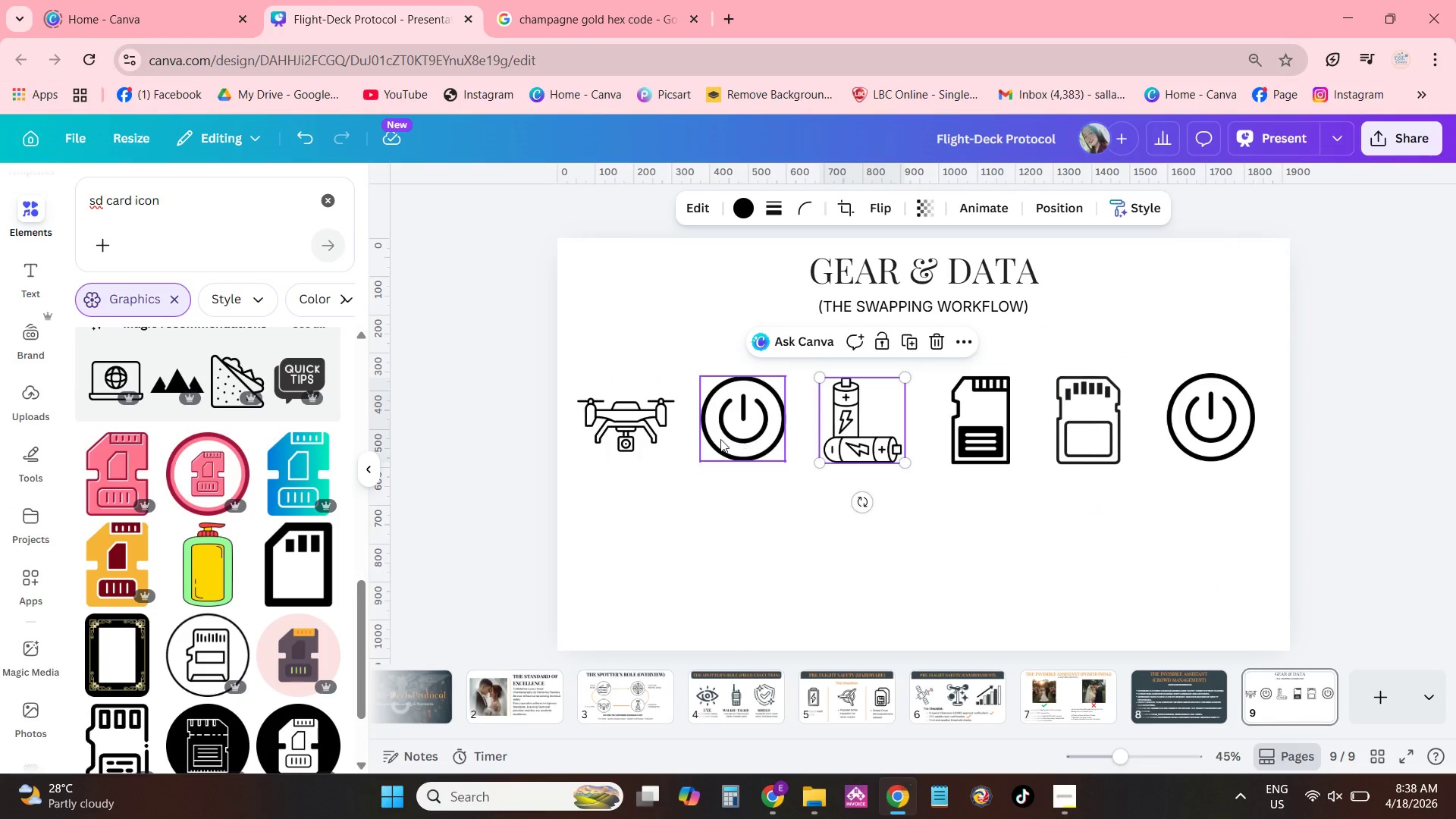 
left_click_drag(start_coordinate=[720, 439], to_coordinate=[726, 441])
 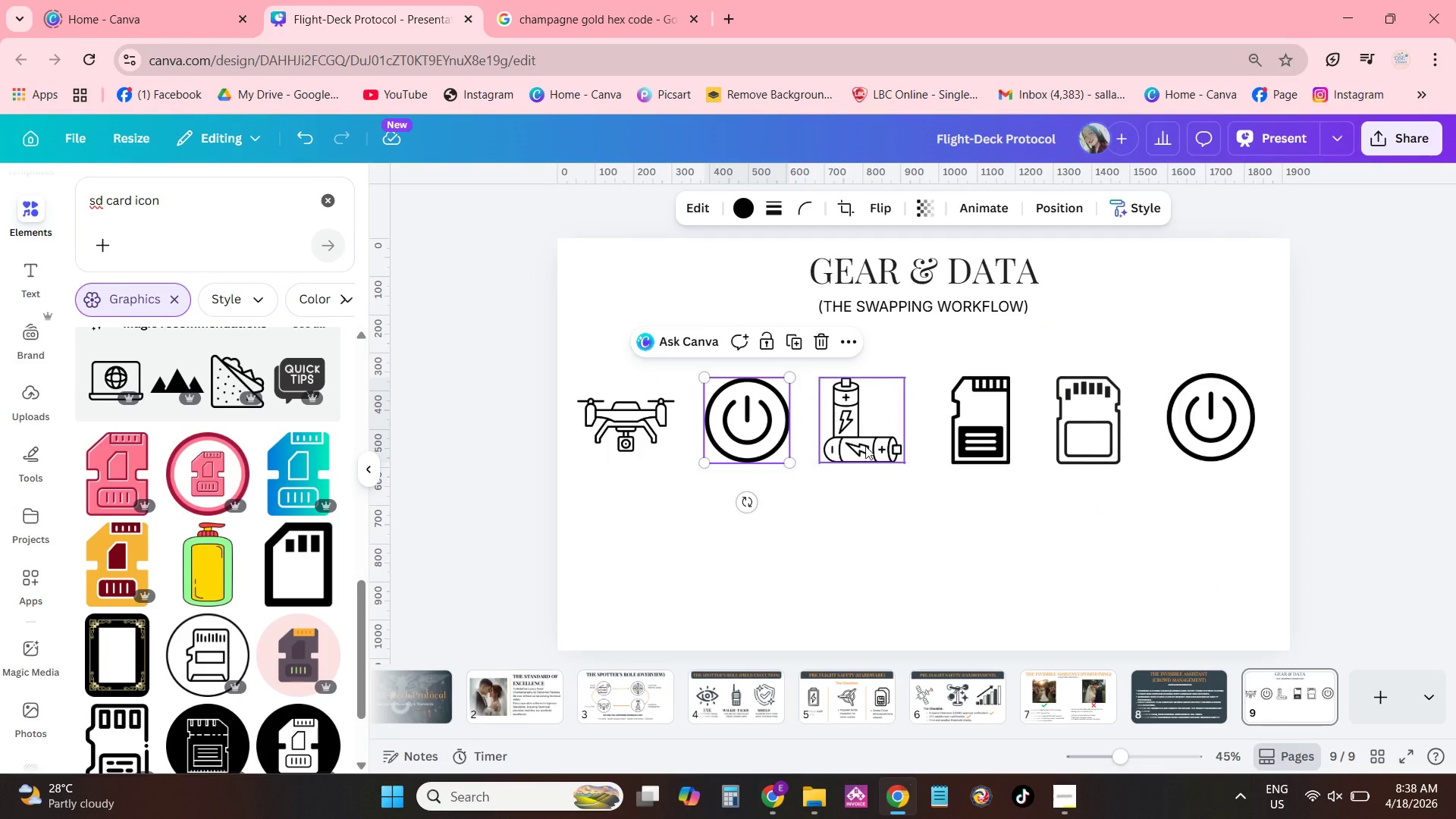 
left_click_drag(start_coordinate=[858, 446], to_coordinate=[869, 448])
 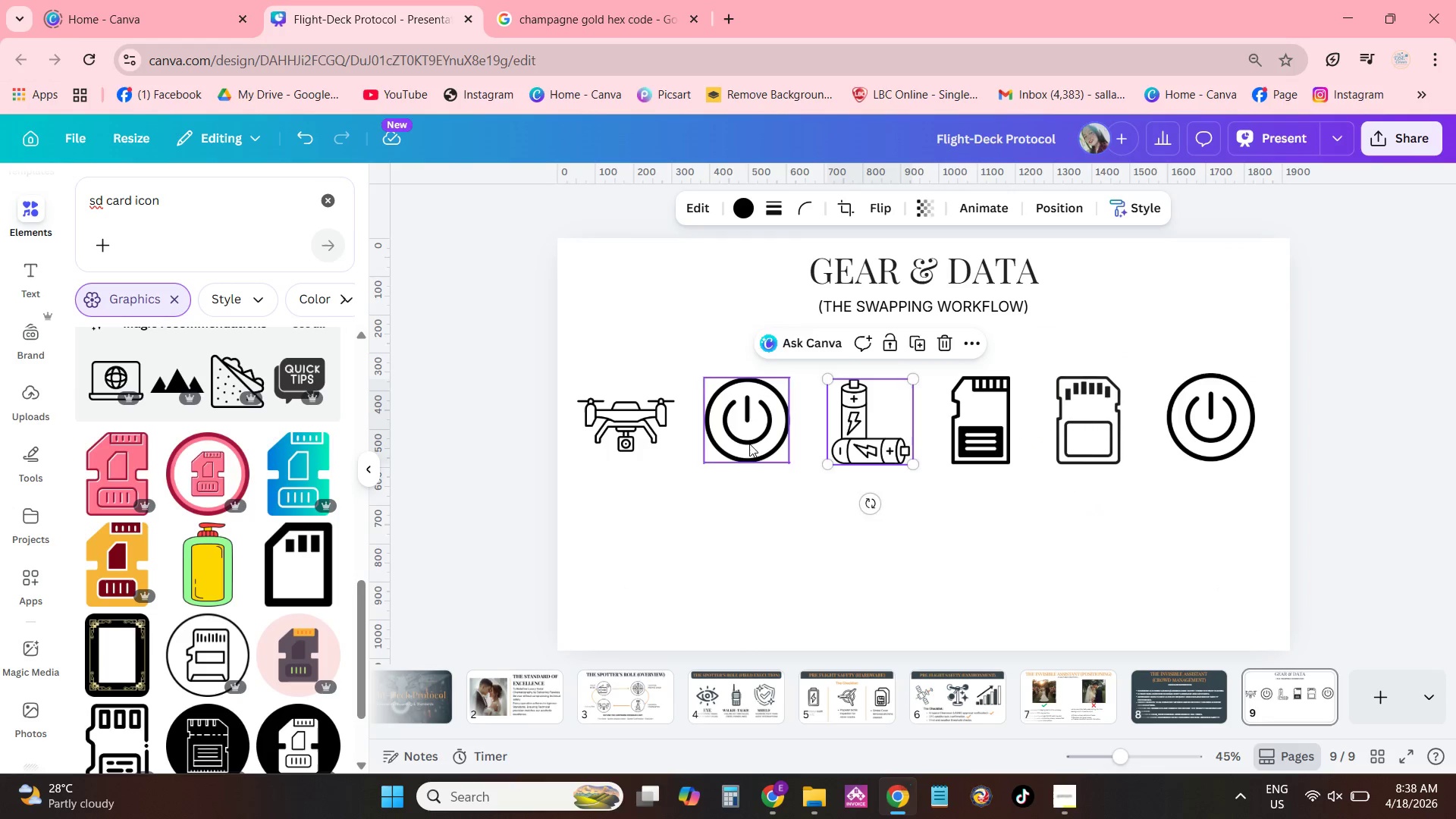 
left_click_drag(start_coordinate=[749, 444], to_coordinate=[755, 447])
 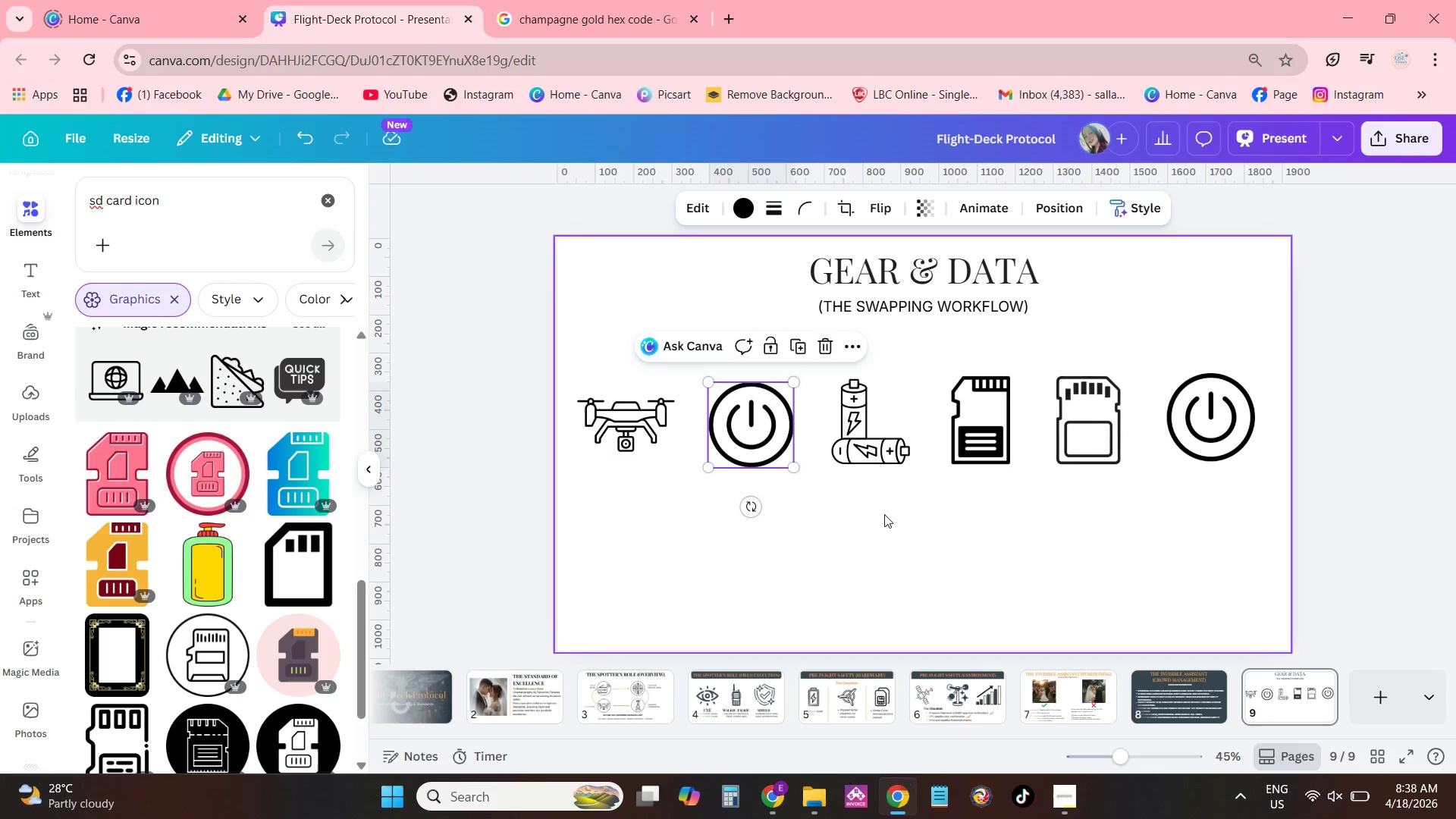 
left_click([884, 514])
 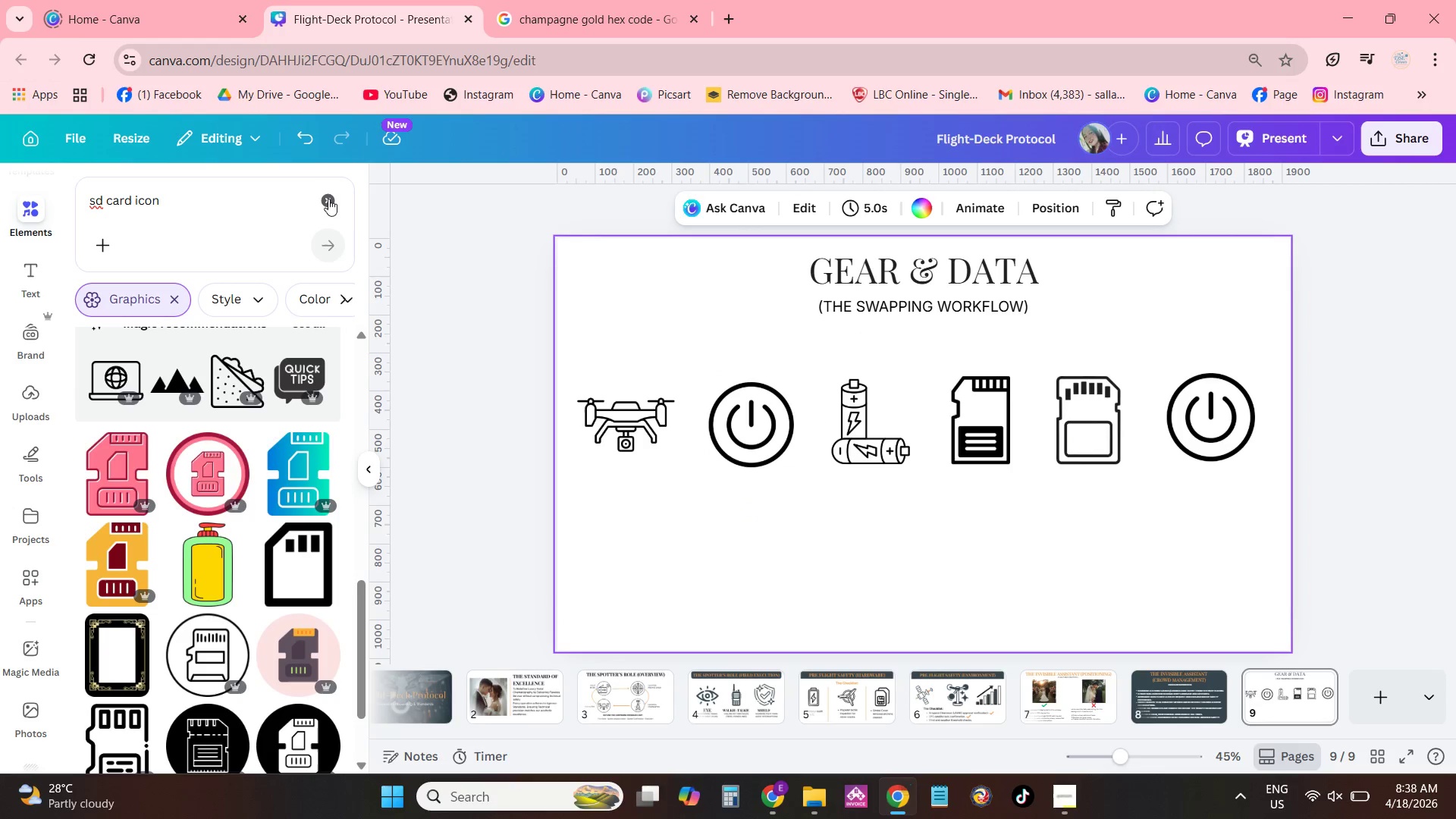 
left_click([337, 196])
 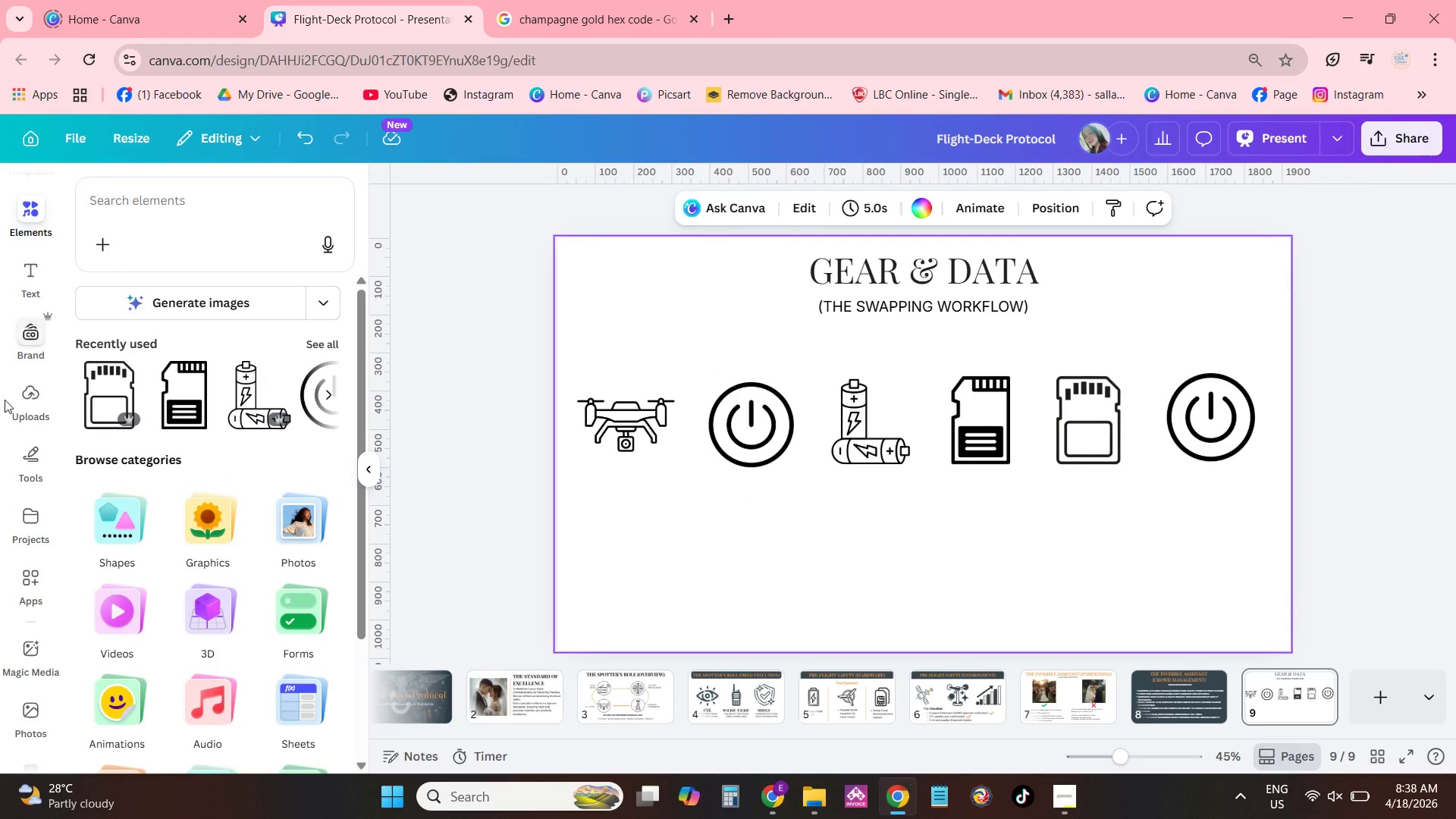 
scroll: coordinate [289, 491], scroll_direction: down, amount: 1.0
 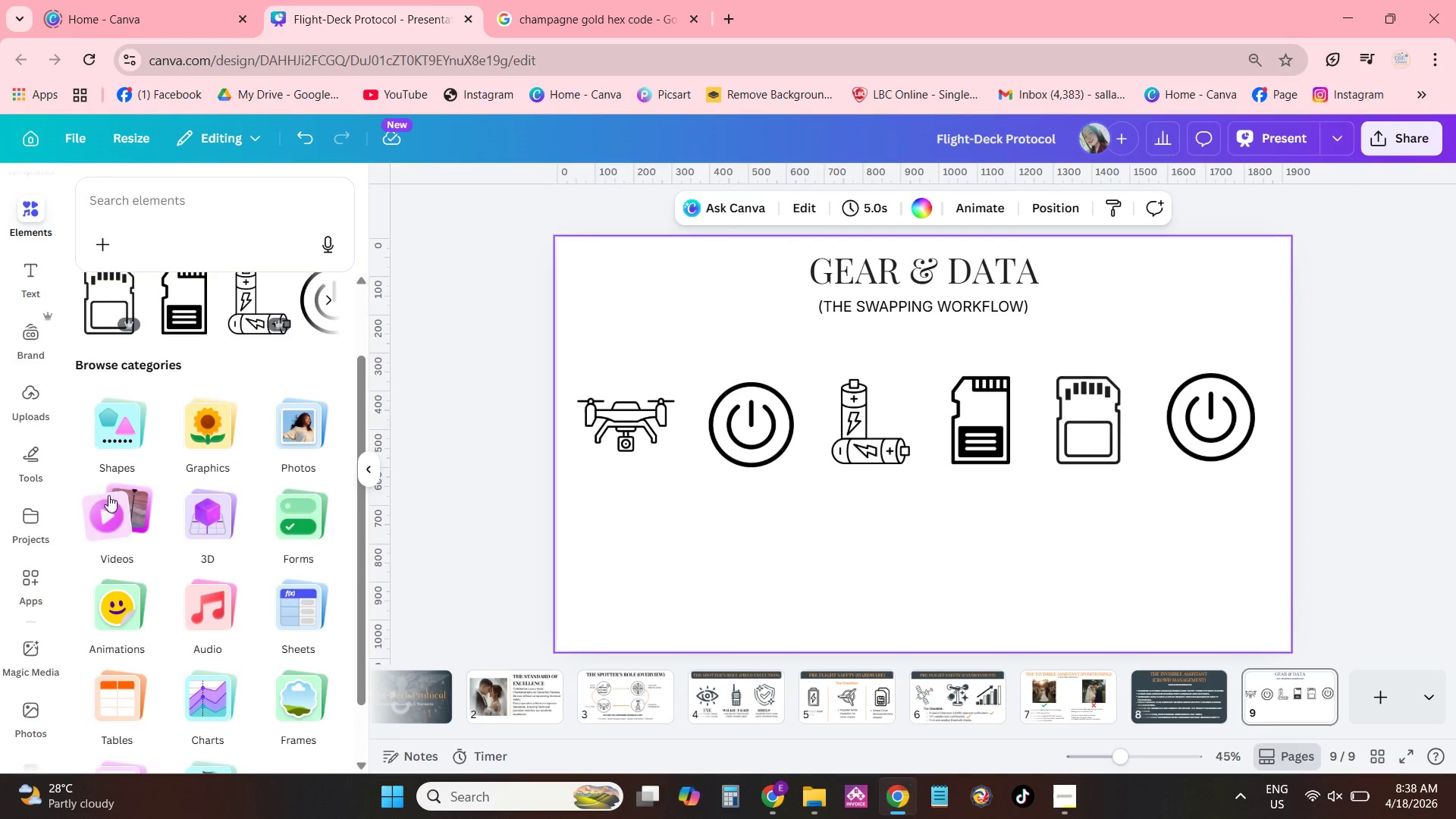 
left_click([118, 437])
 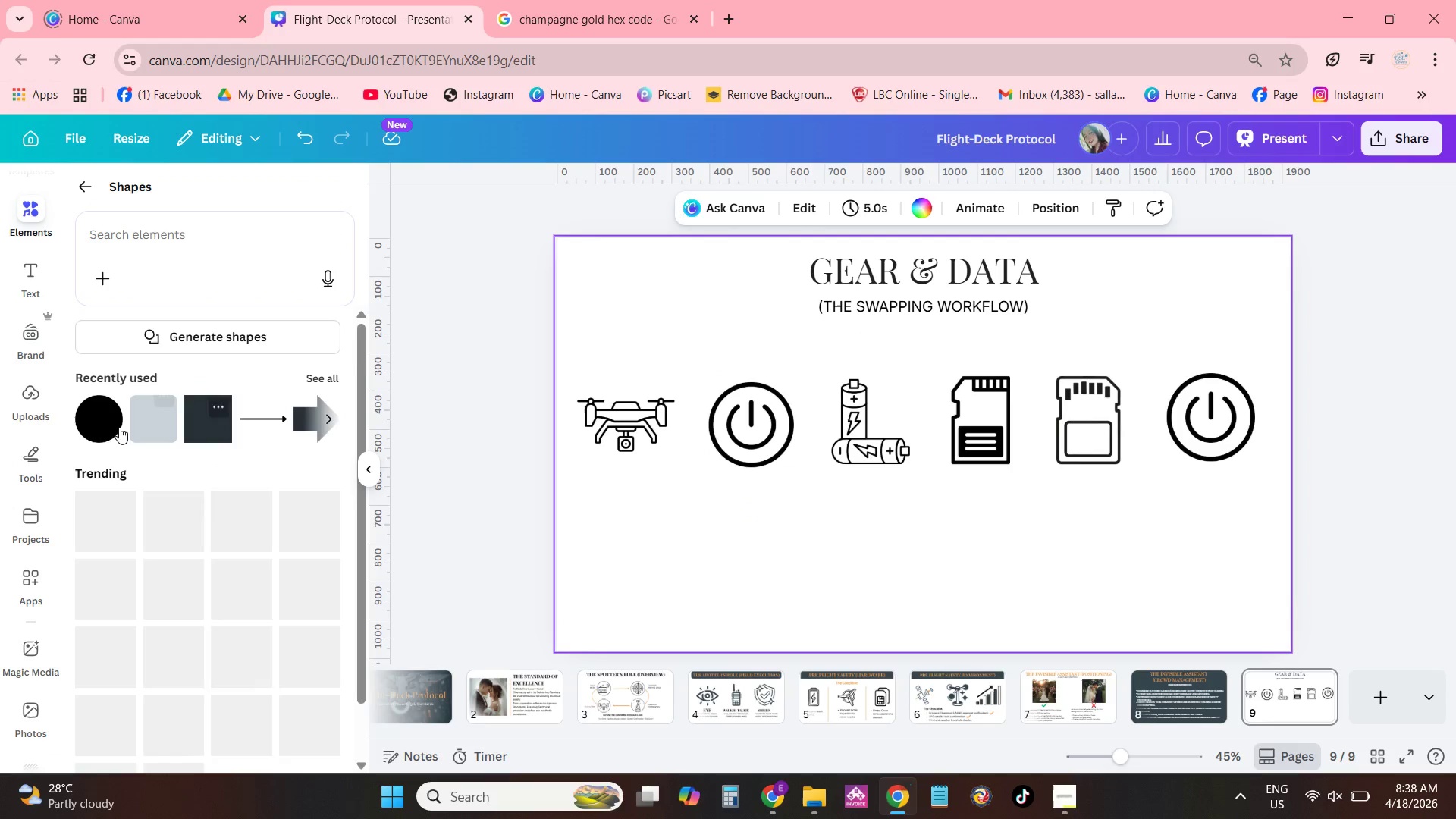 
left_click([83, 425])
 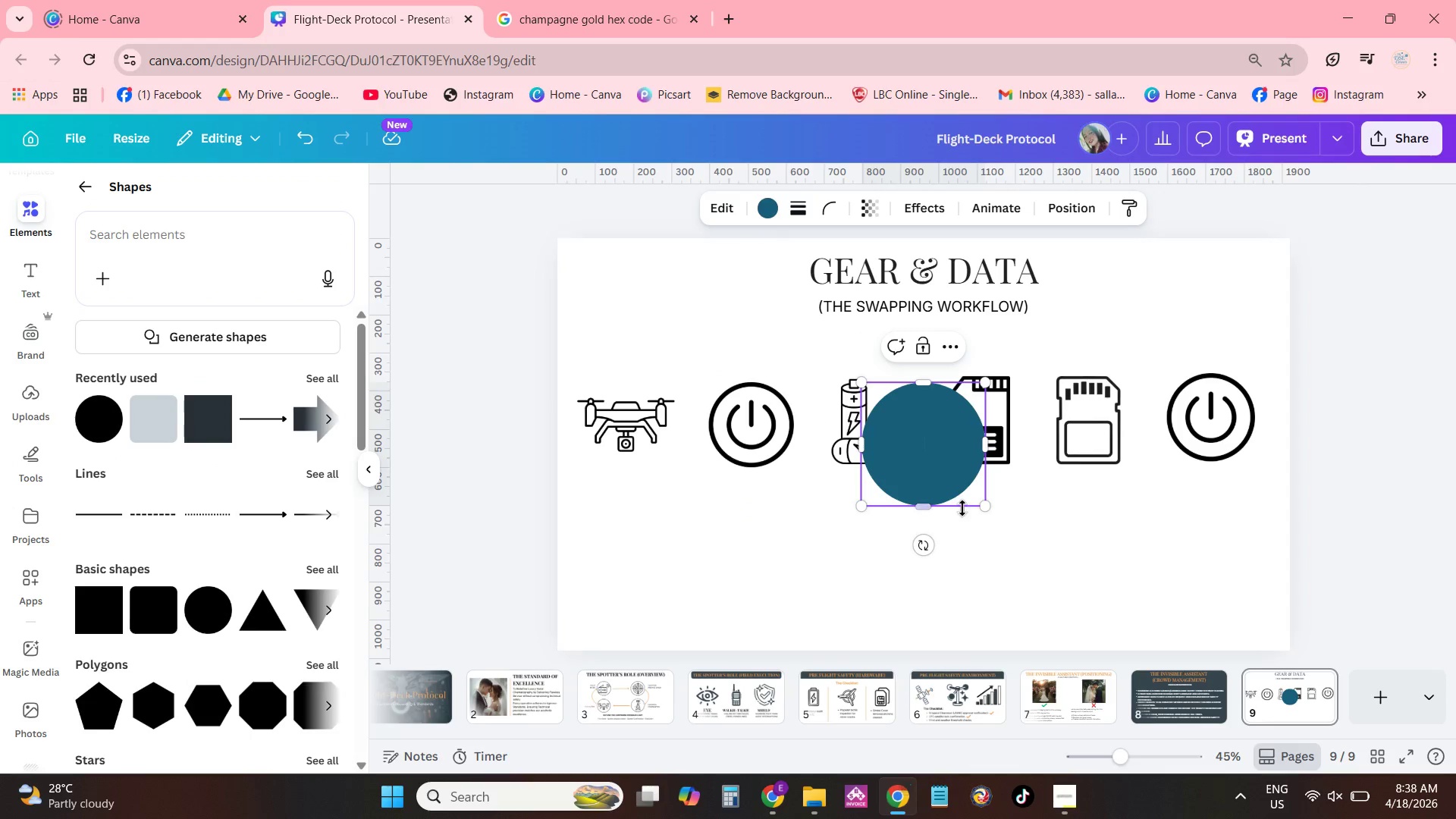 
left_click_drag(start_coordinate=[992, 510], to_coordinate=[941, 454])
 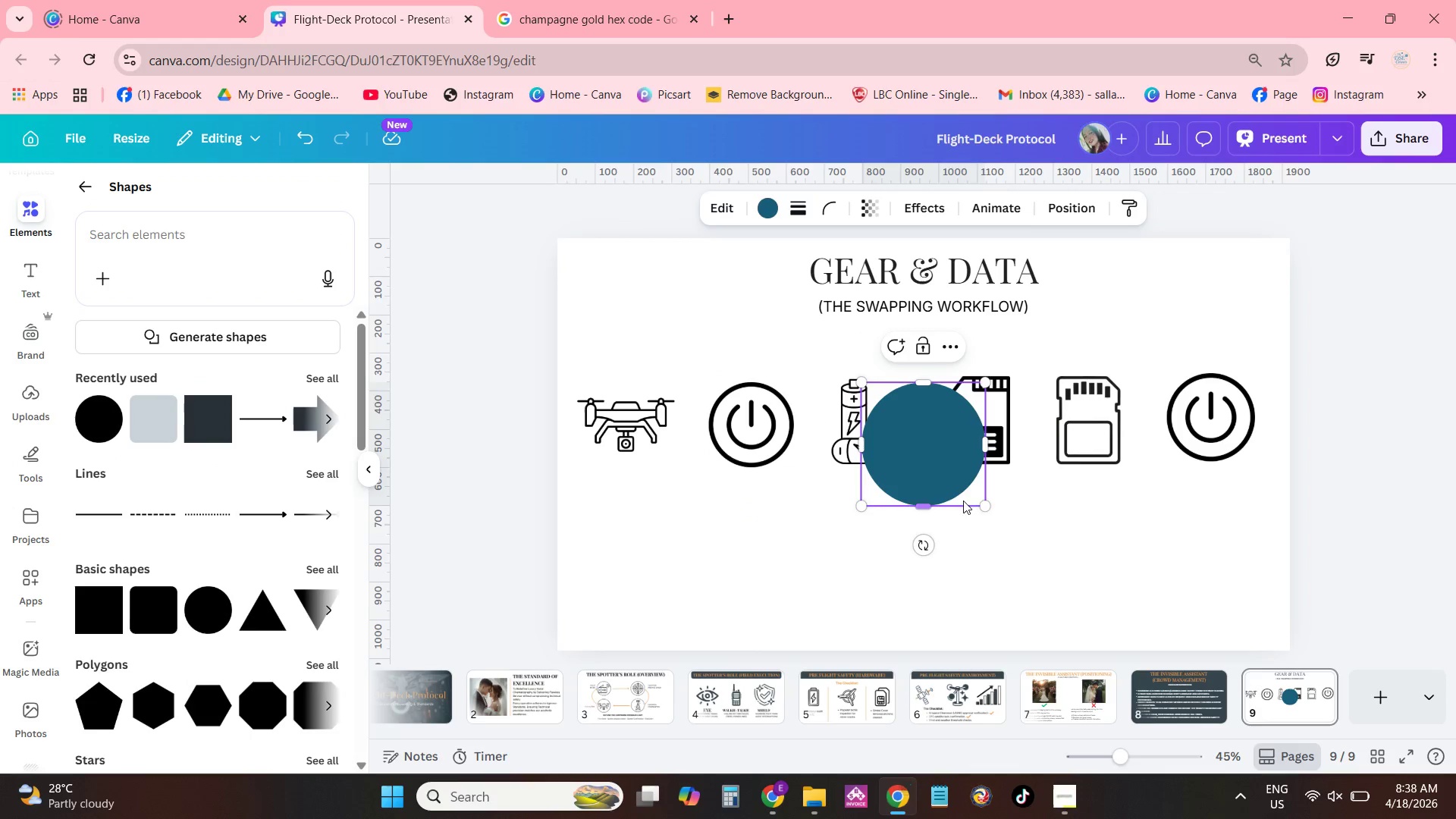 
left_click_drag(start_coordinate=[979, 503], to_coordinate=[912, 420])
 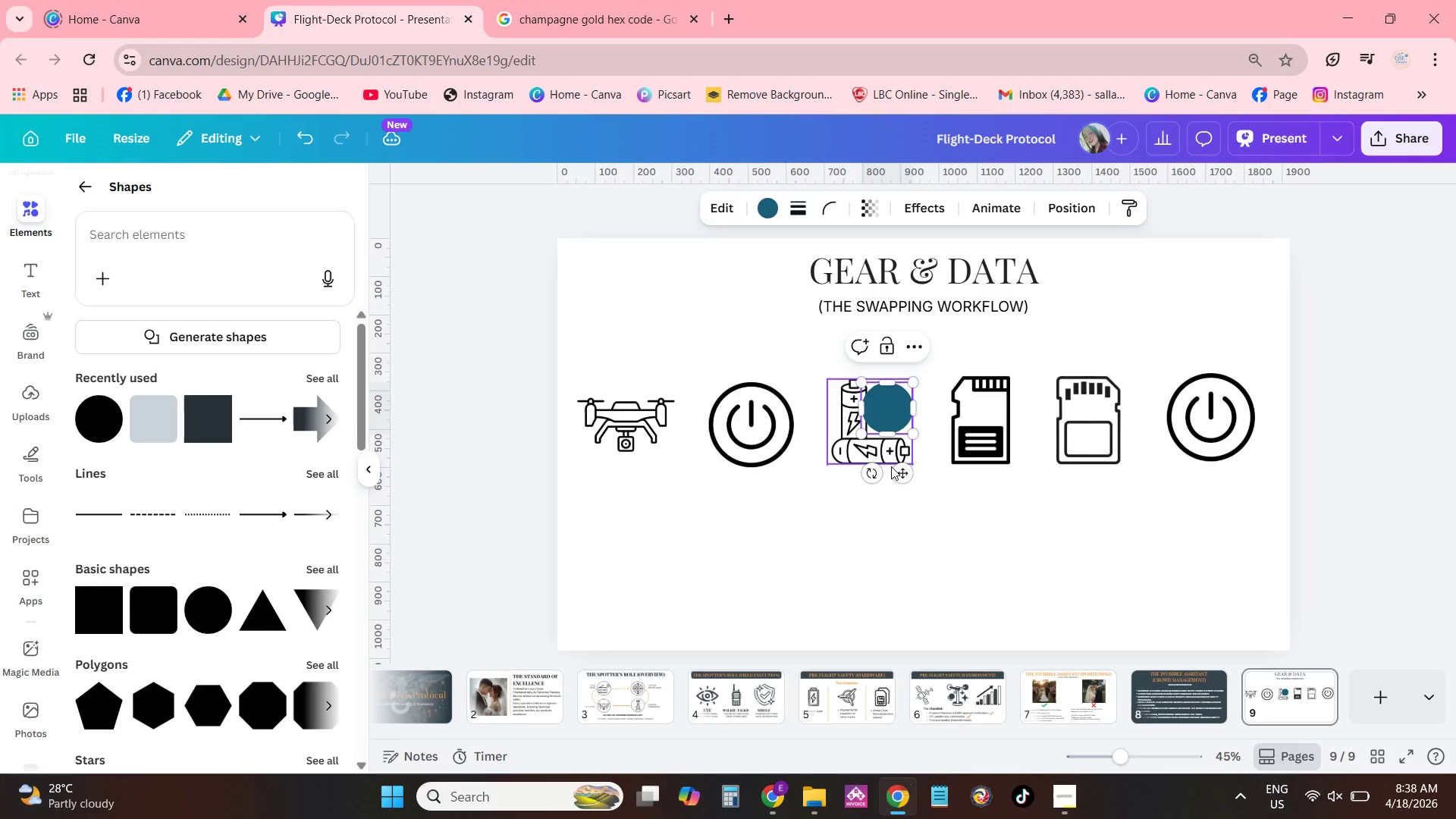 
left_click_drag(start_coordinate=[892, 476], to_coordinate=[757, 532])
 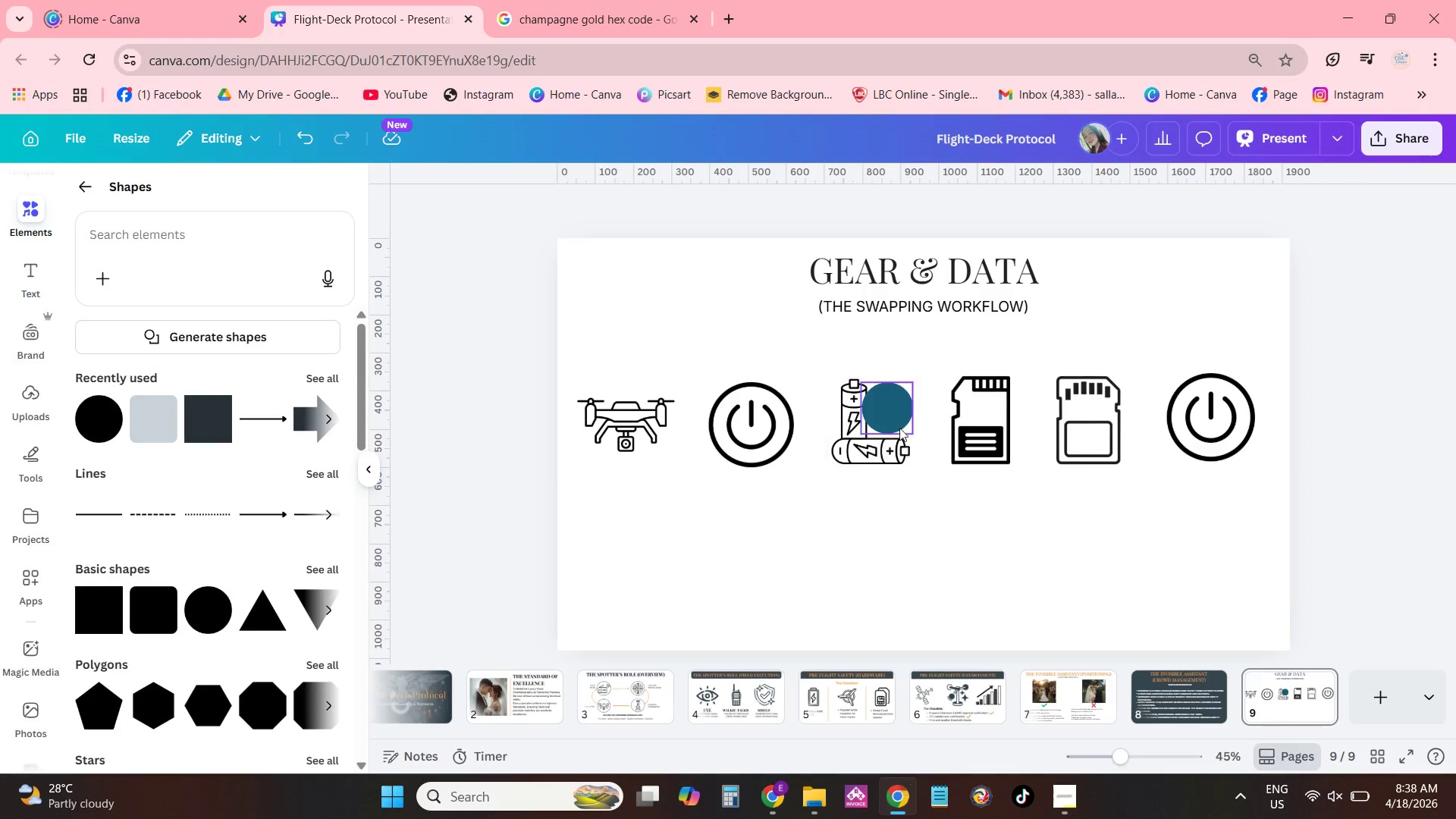 
left_click([894, 419])
 